 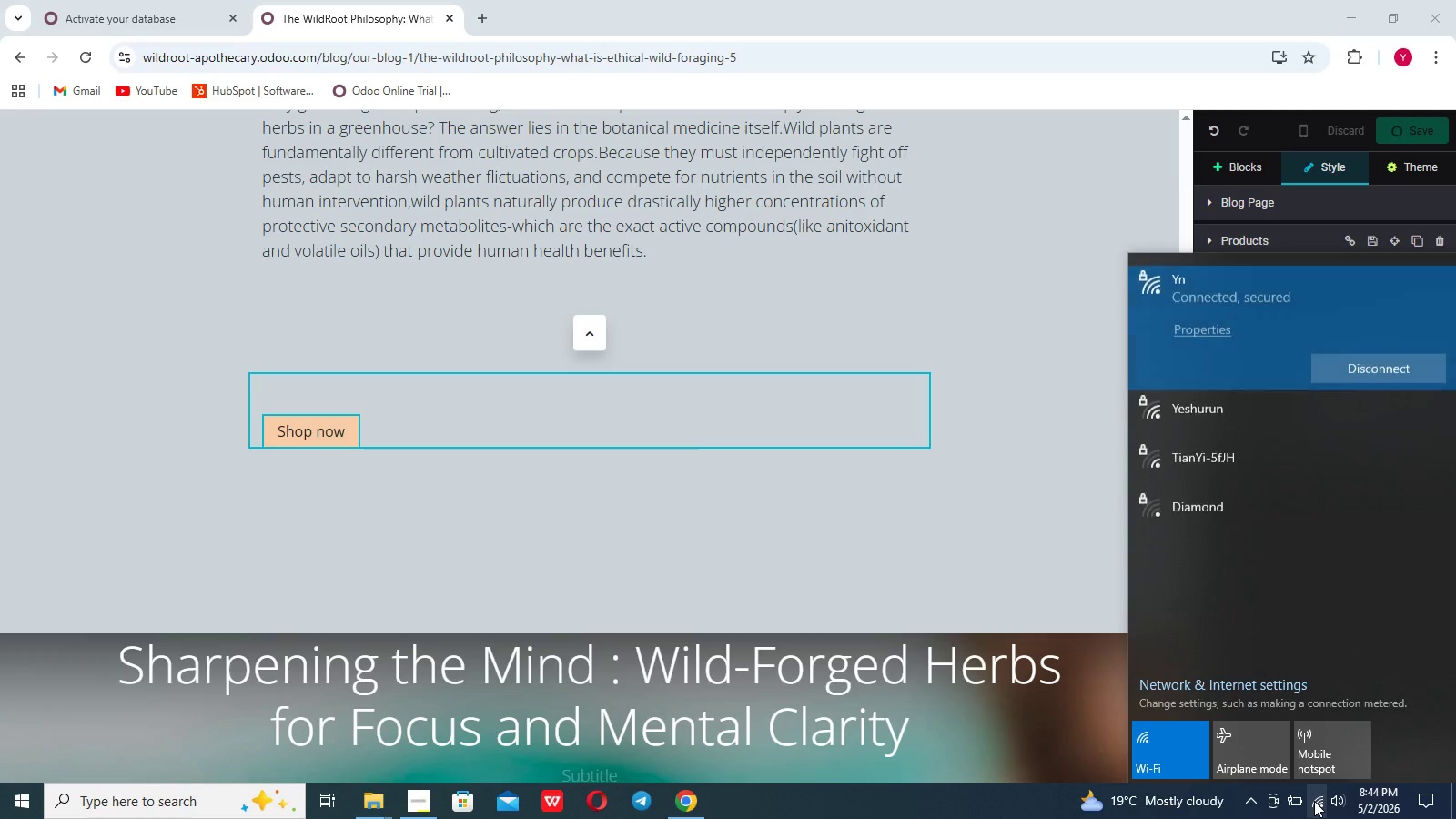 
left_click([1197, 420])
 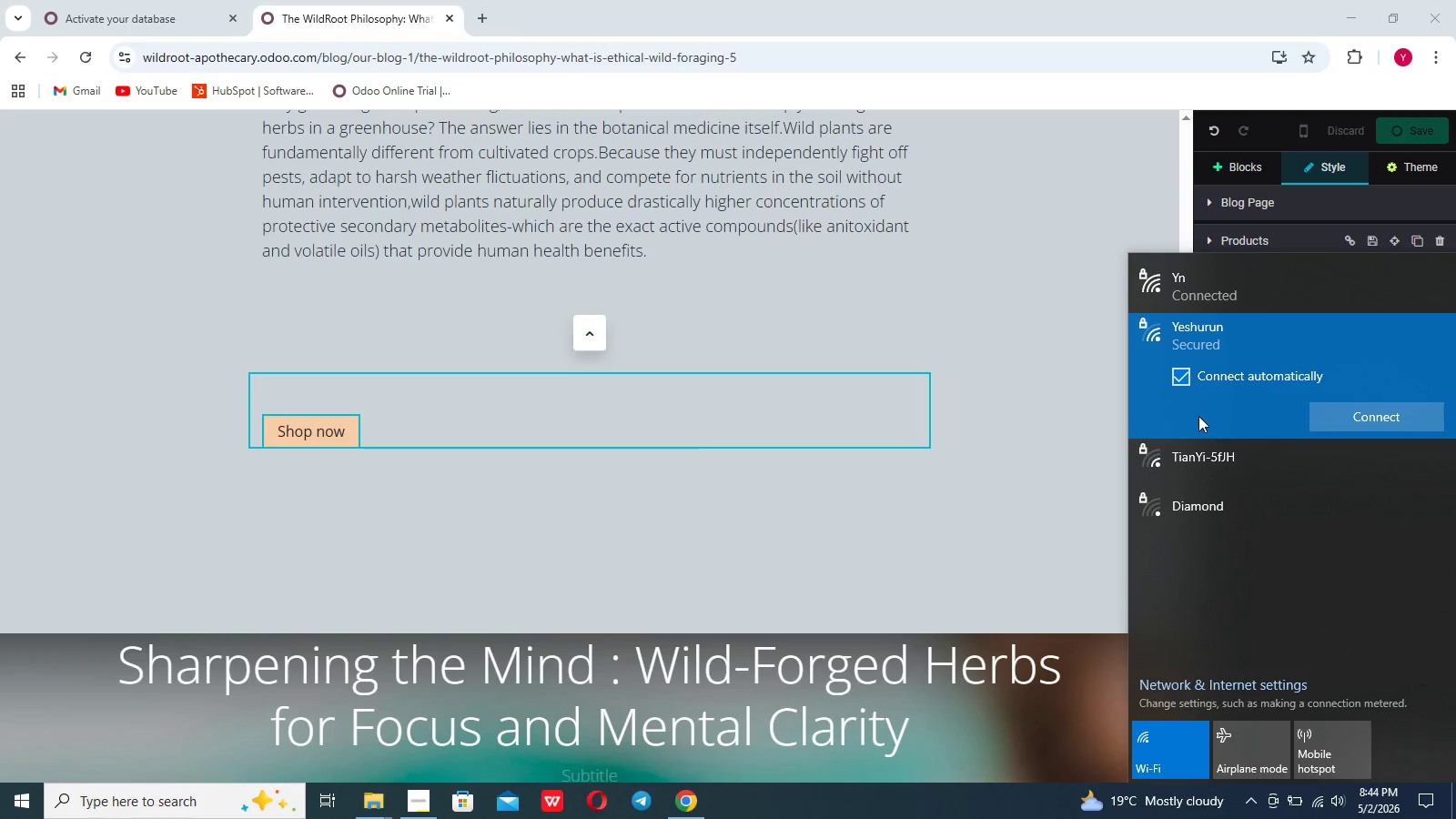 
wait(6.95)
 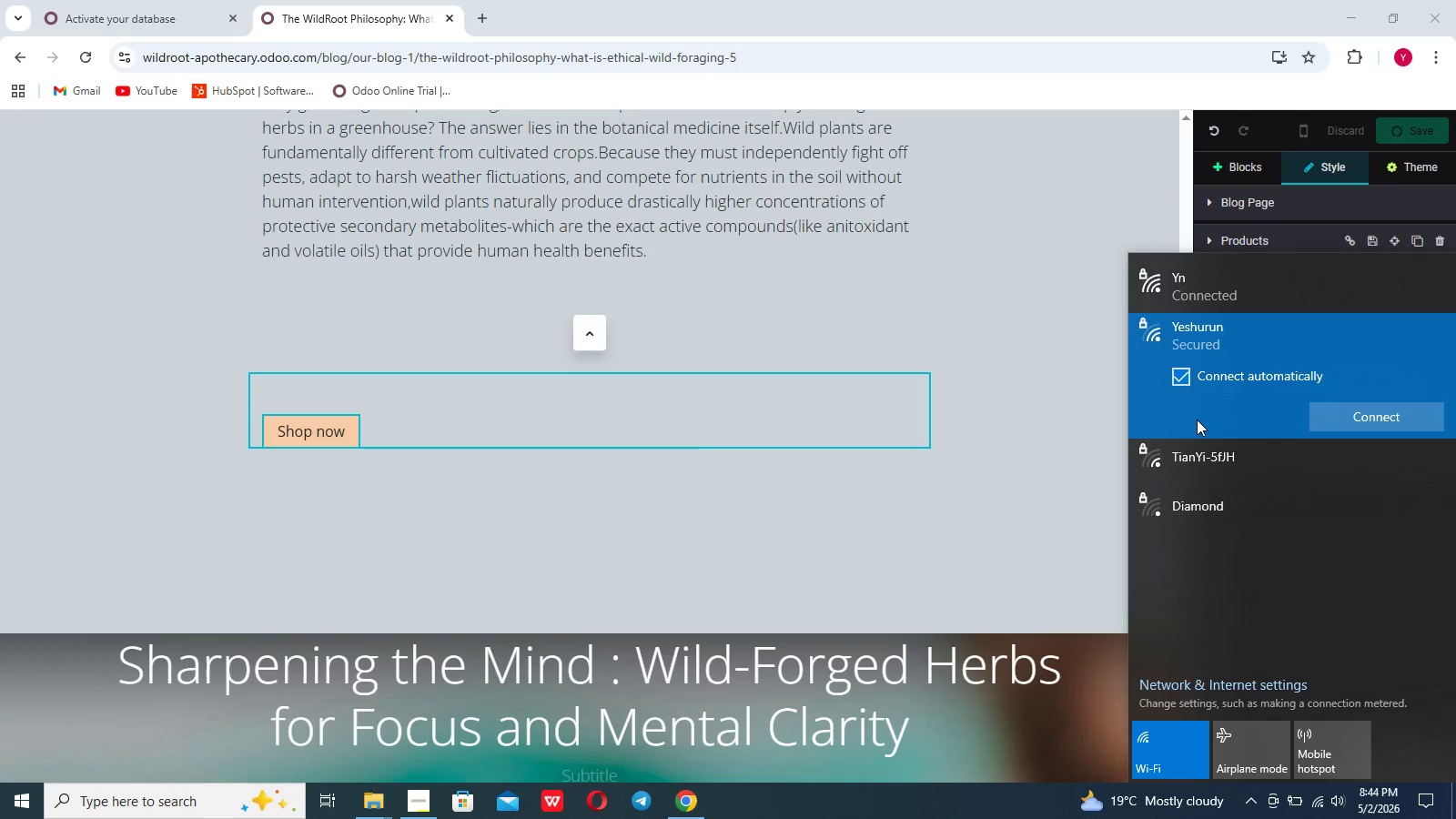 
left_click([1319, 411])
 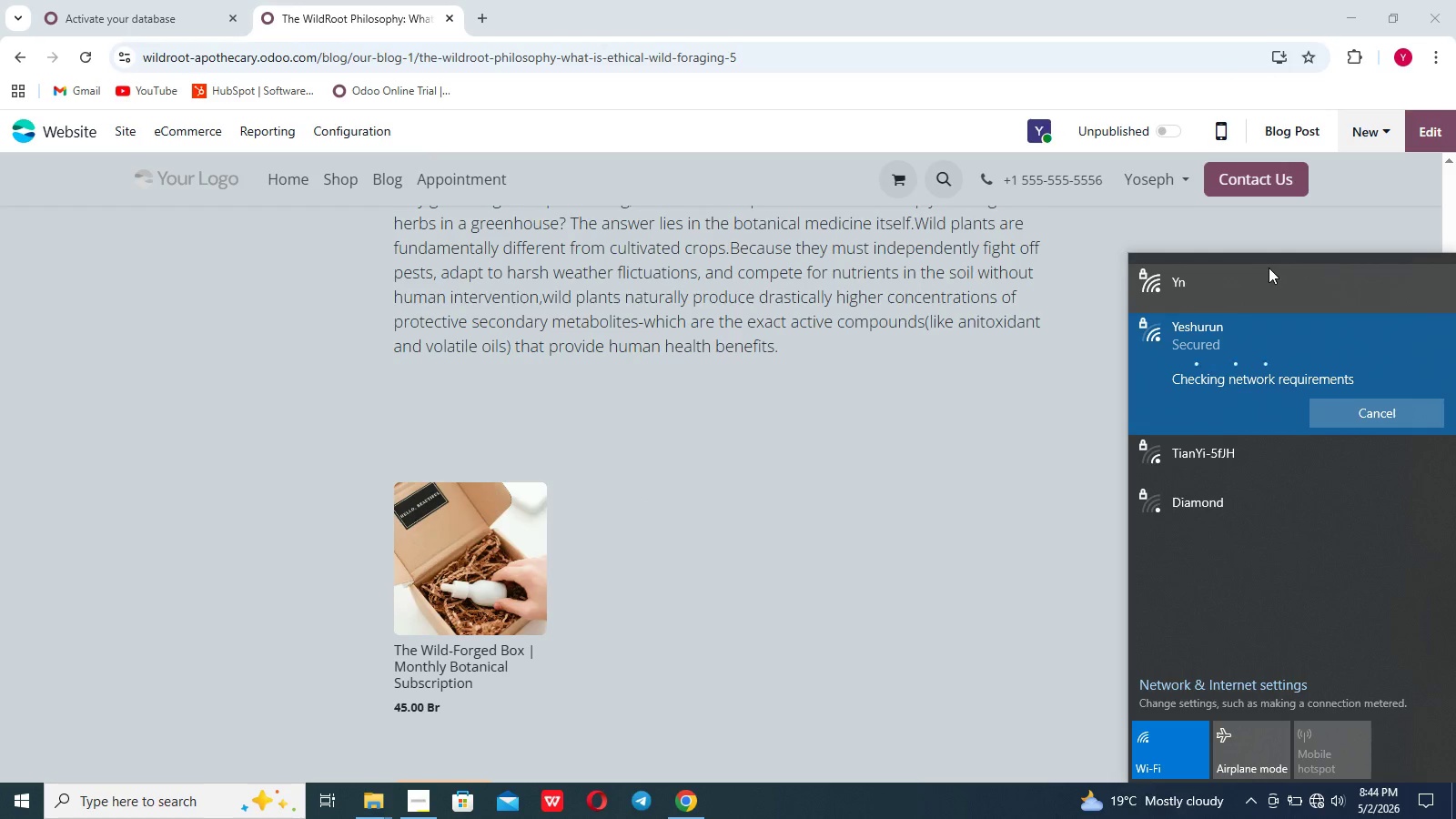 
wait(25.31)
 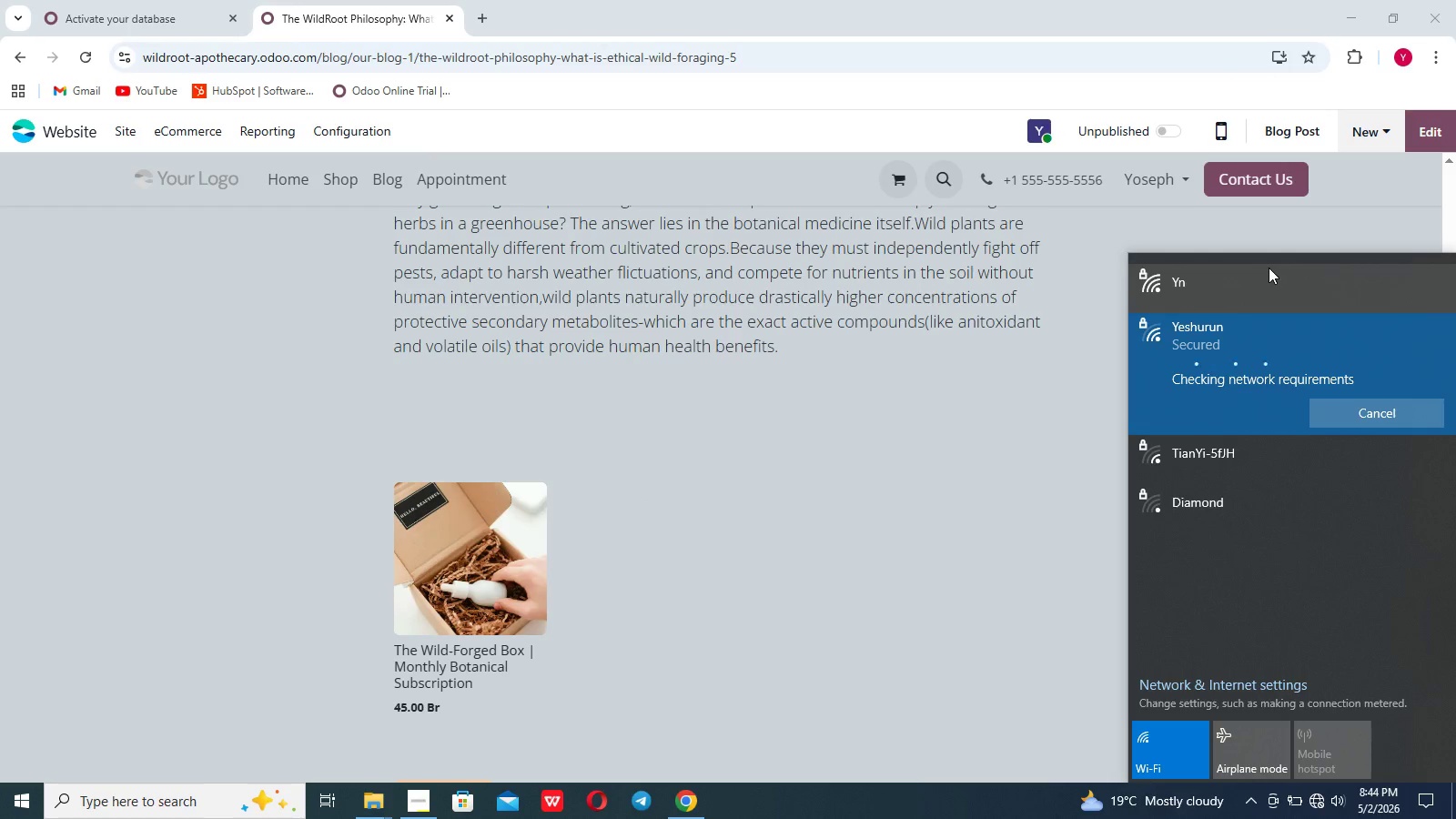 
left_click([1238, 534])
 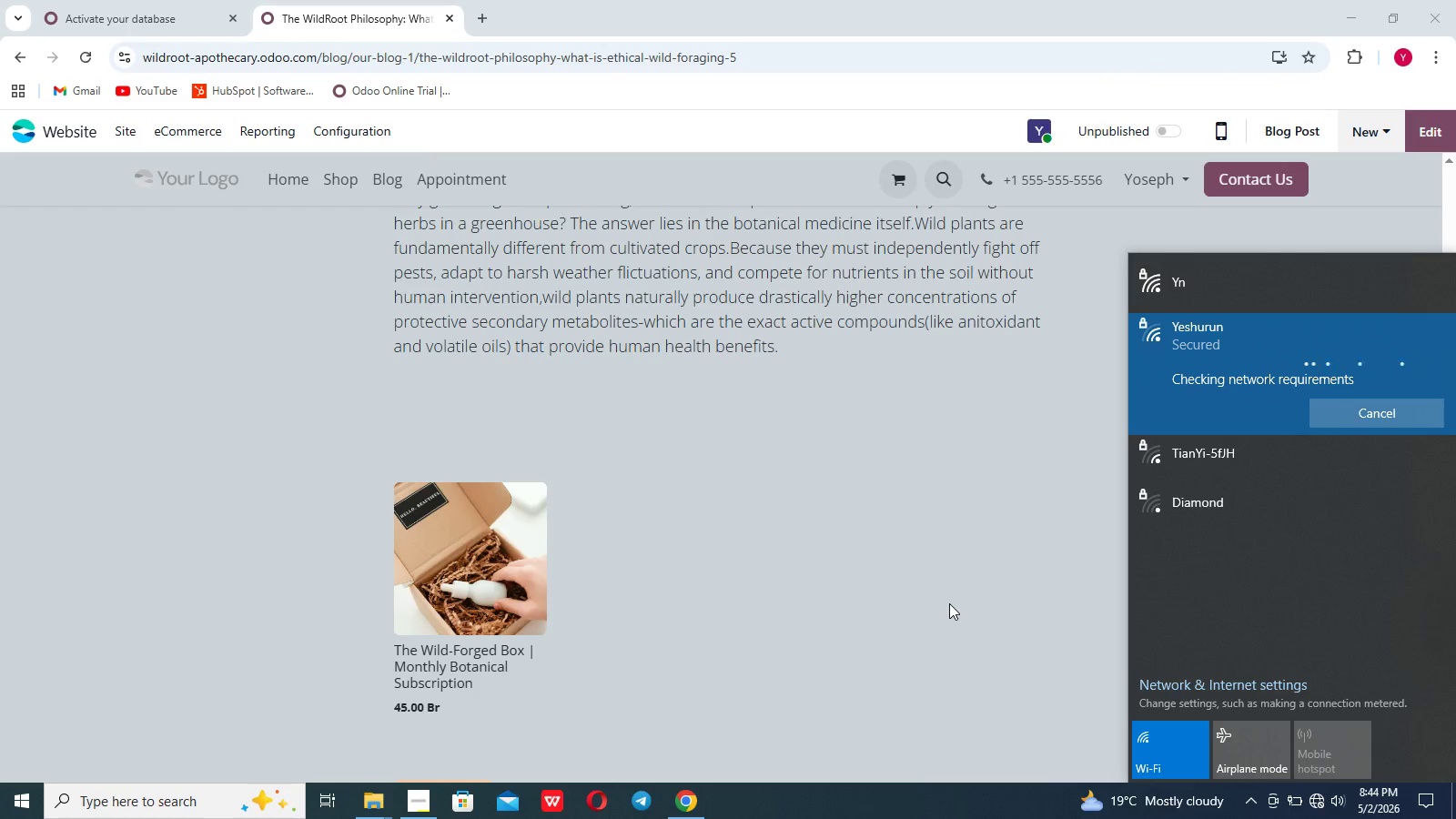 
left_click([949, 603])
 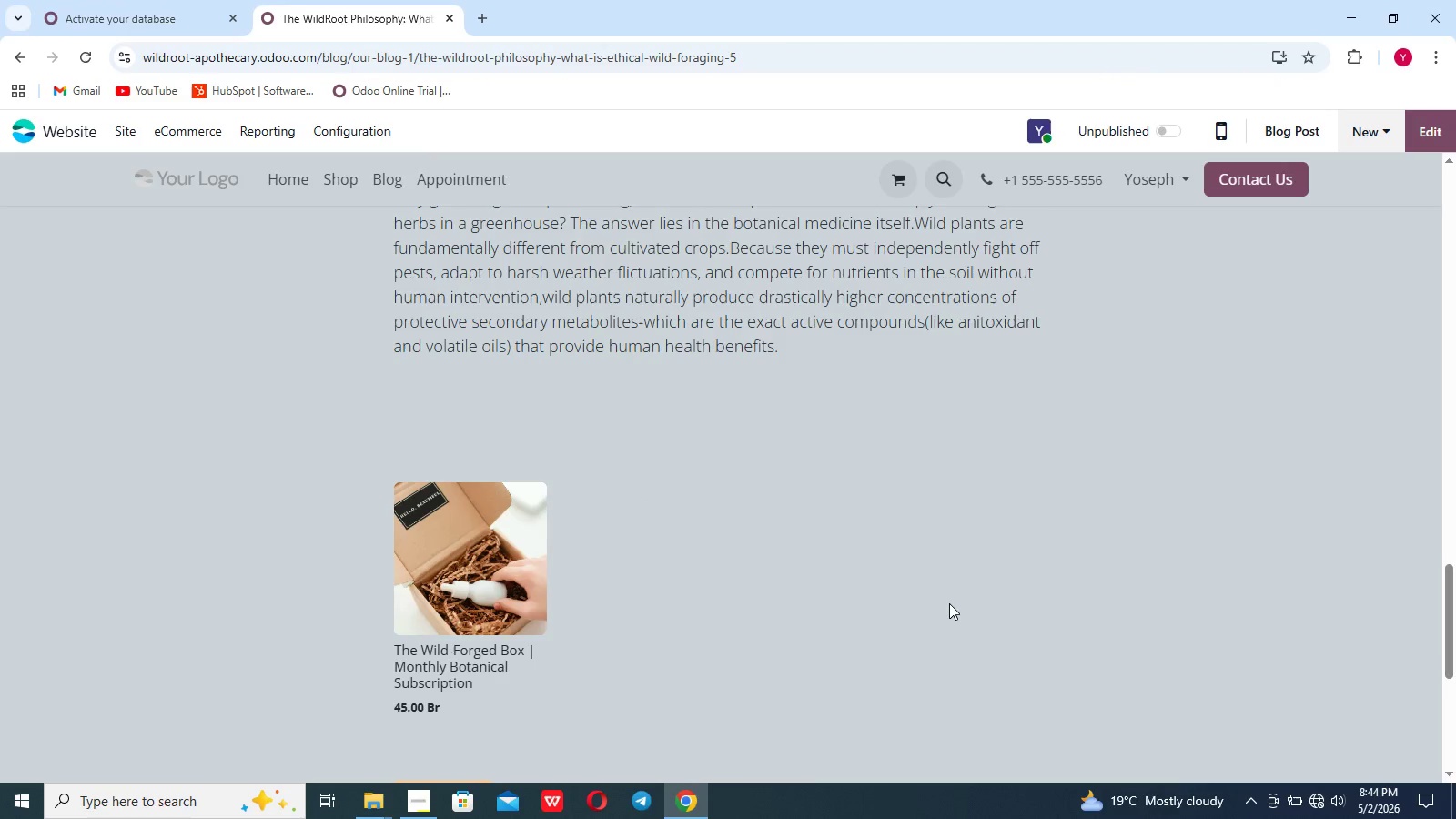 
scroll: coordinate [949, 603], scroll_direction: down, amount: 12.0
 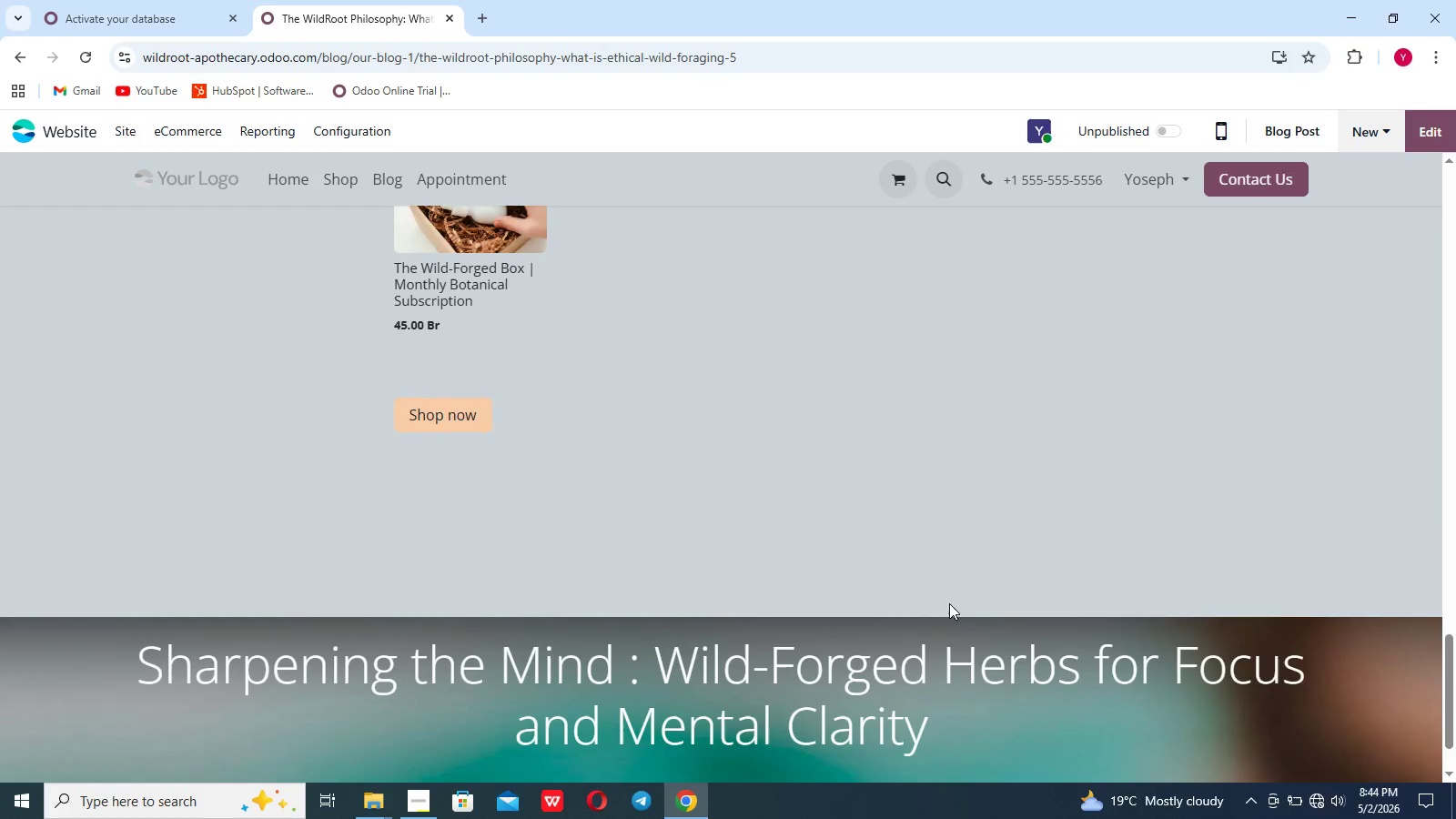 
scroll: coordinate [949, 603], scroll_direction: up, amount: 11.0
 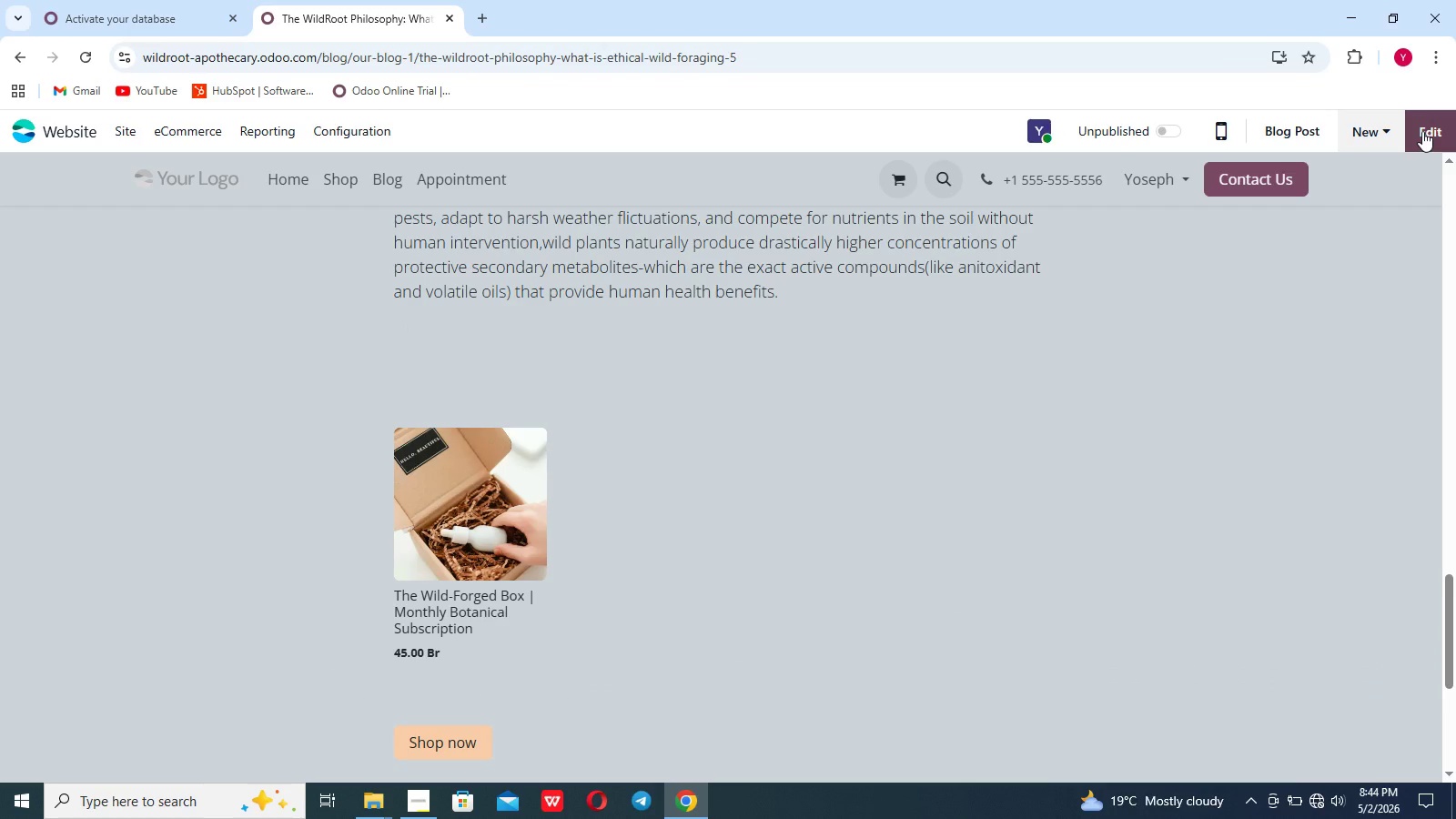 
left_click([1423, 131])
 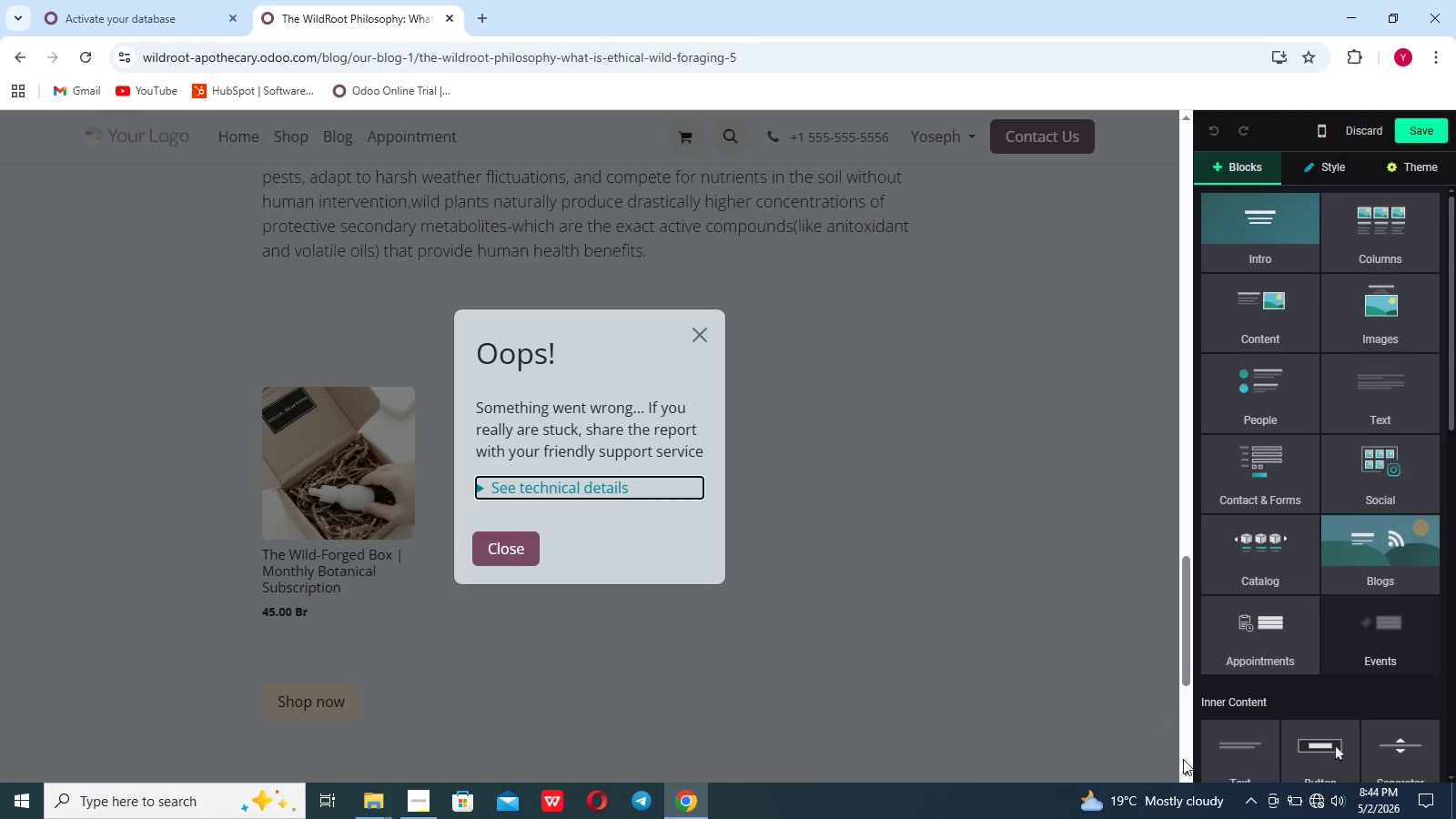 
left_click([1318, 805])
 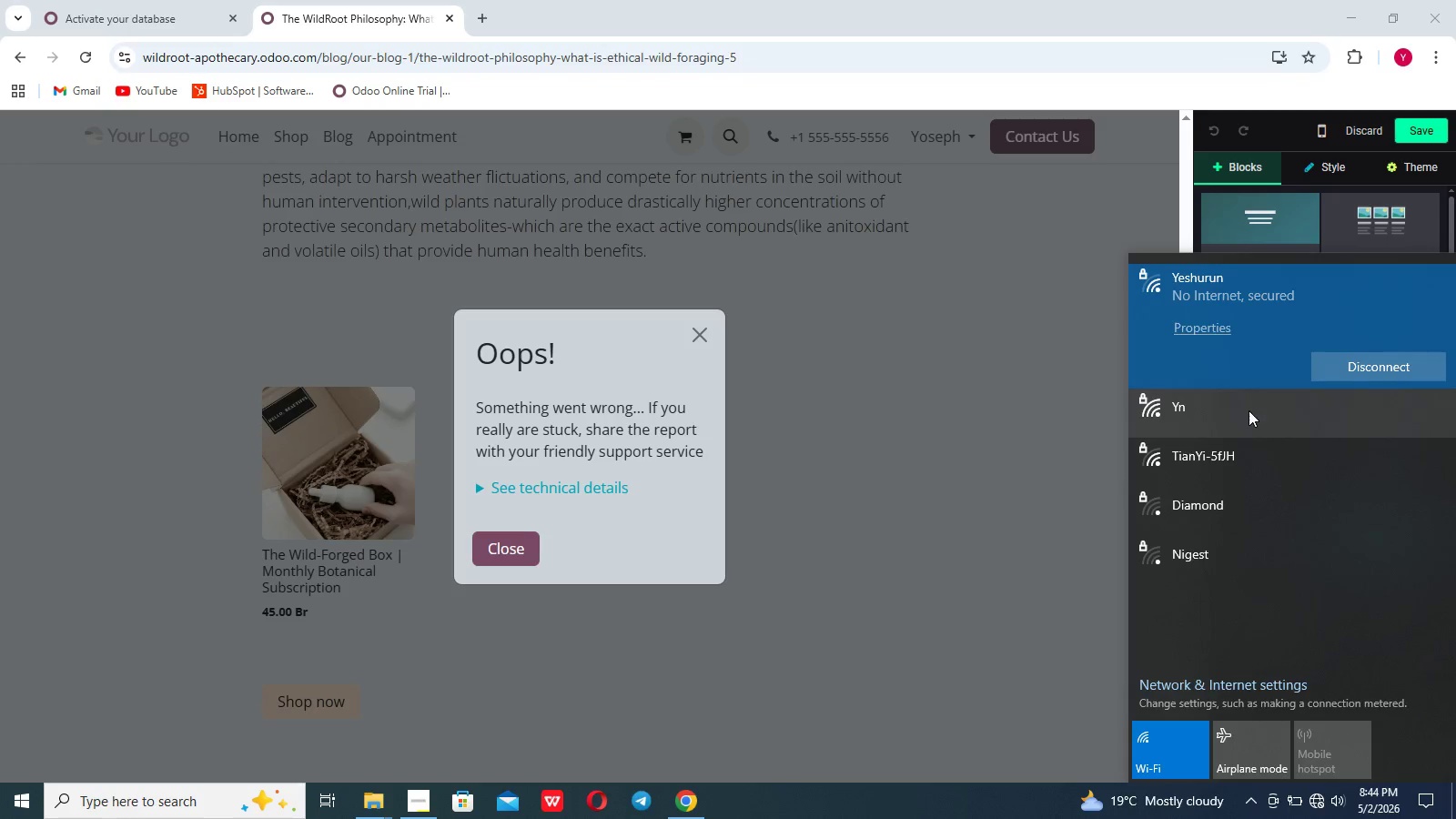 
left_click([1249, 412])
 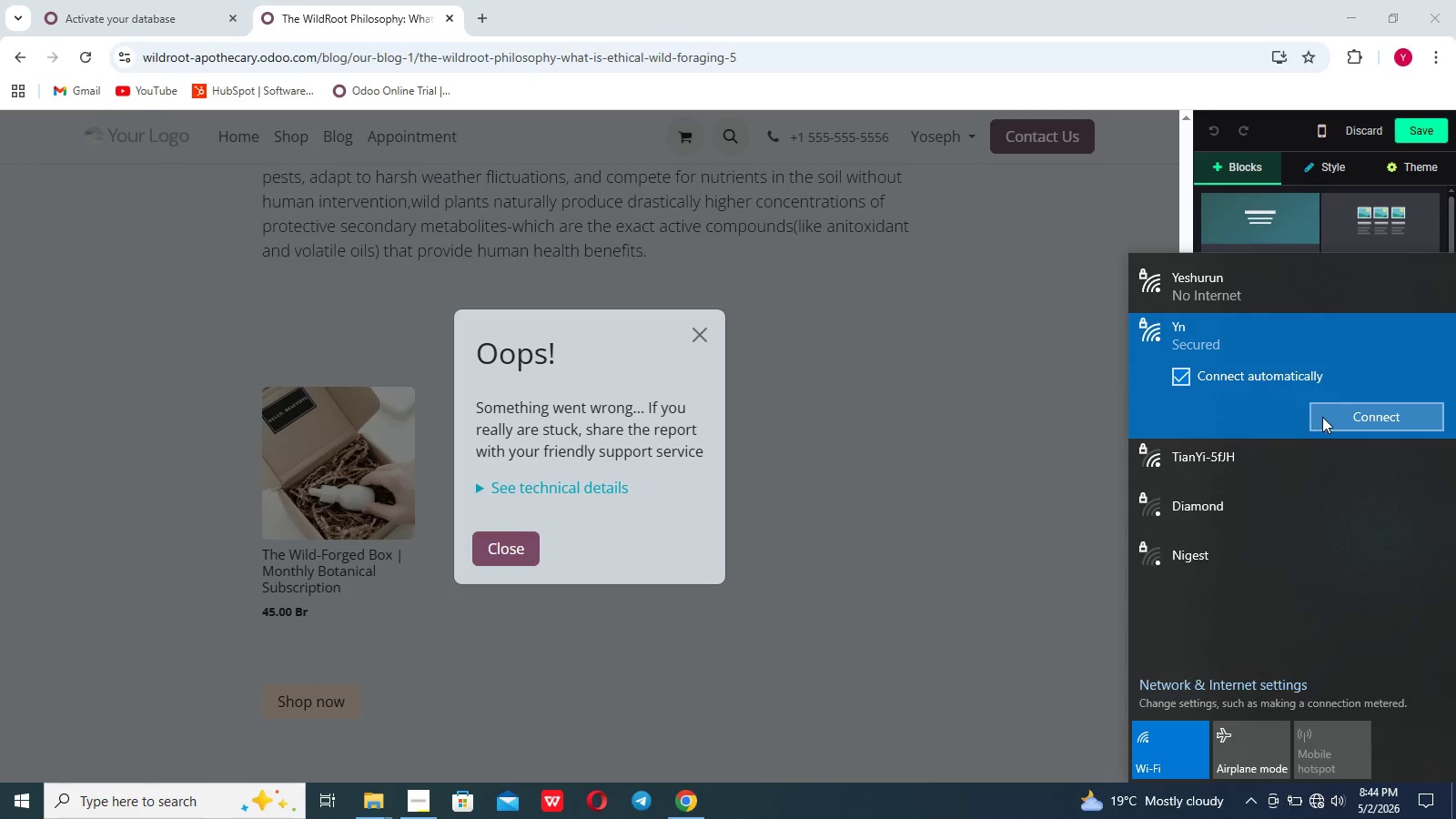 
left_click([1322, 417])
 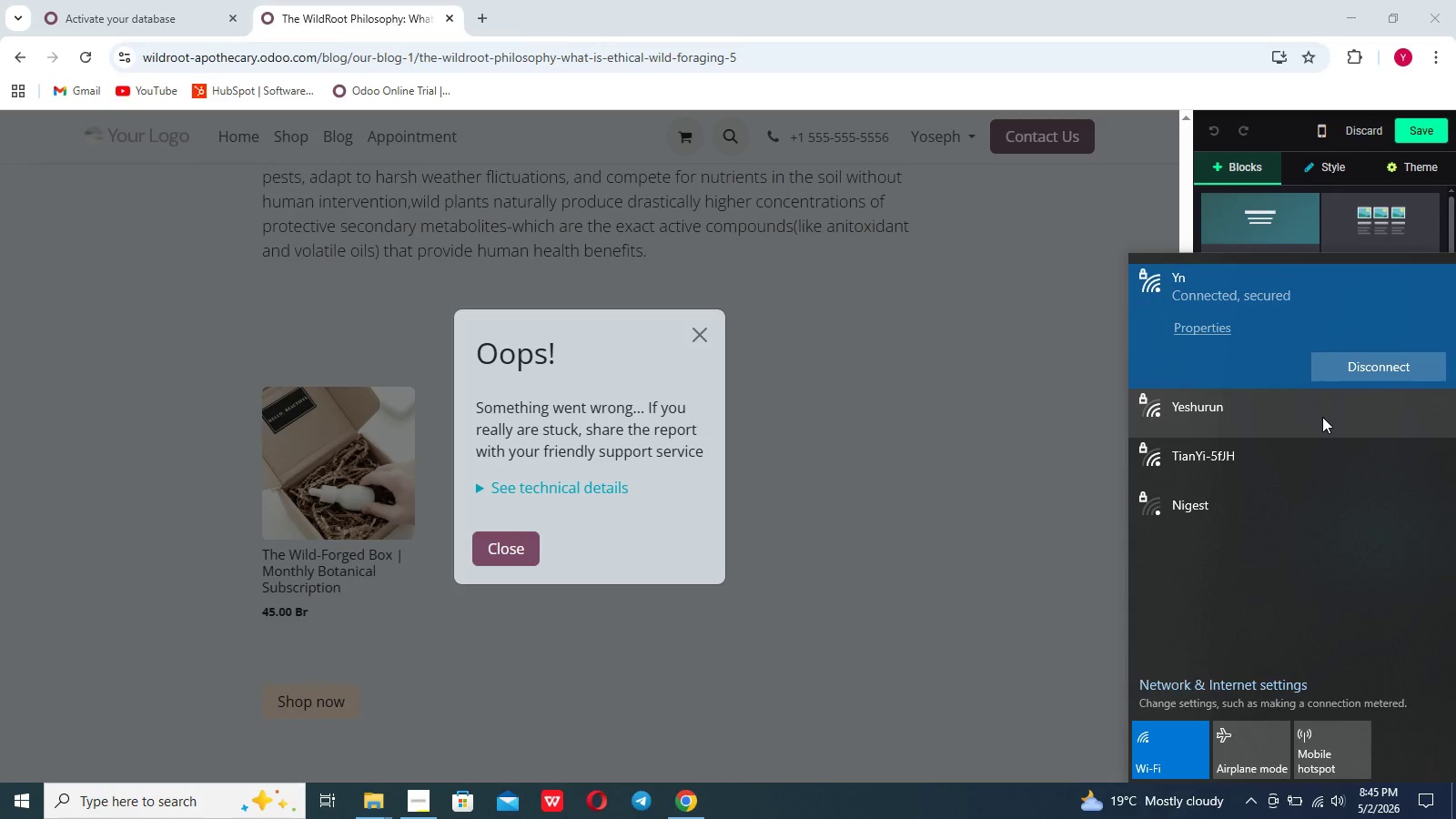 
wait(5.56)
 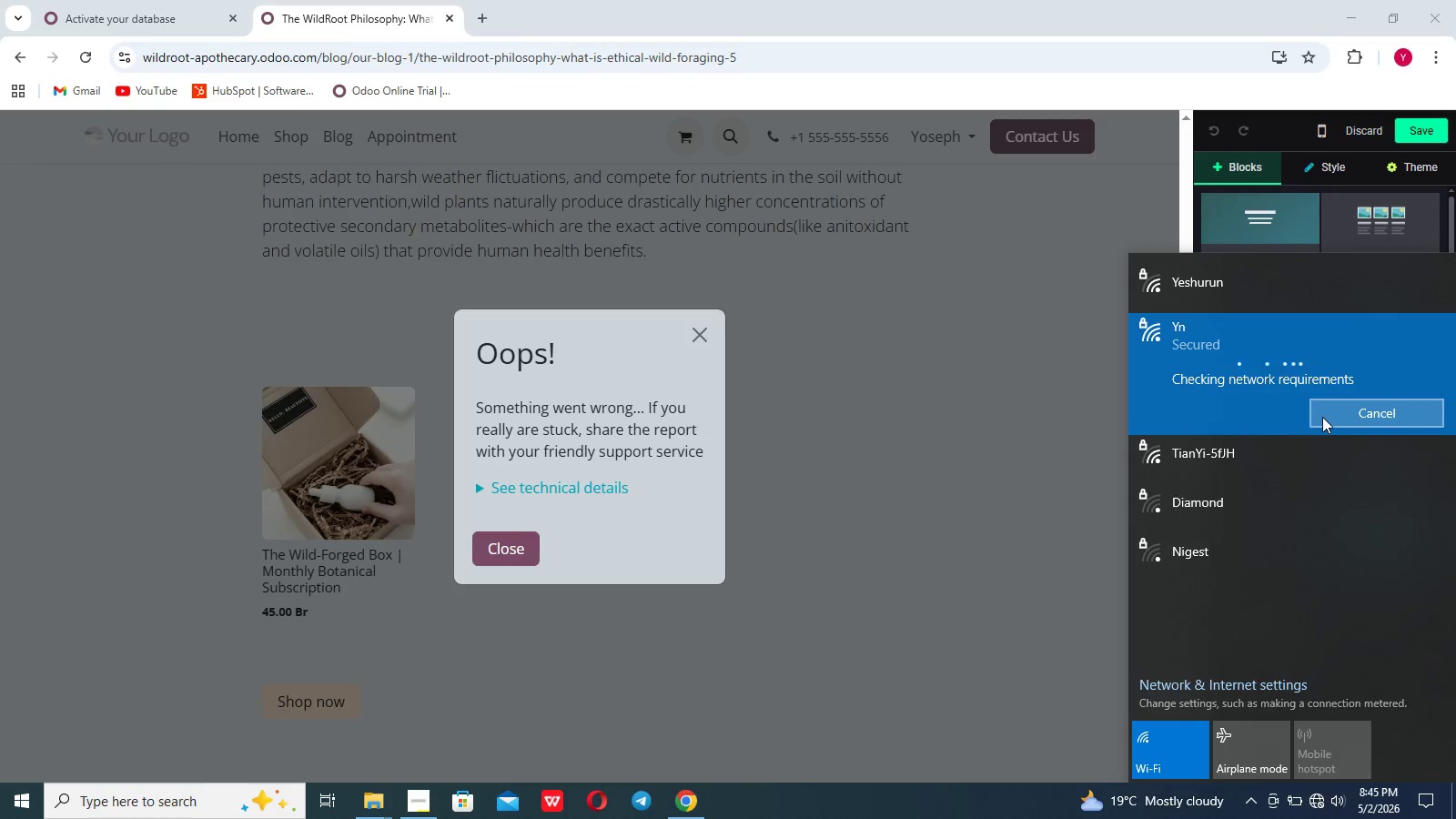 
left_click([1019, 541])
 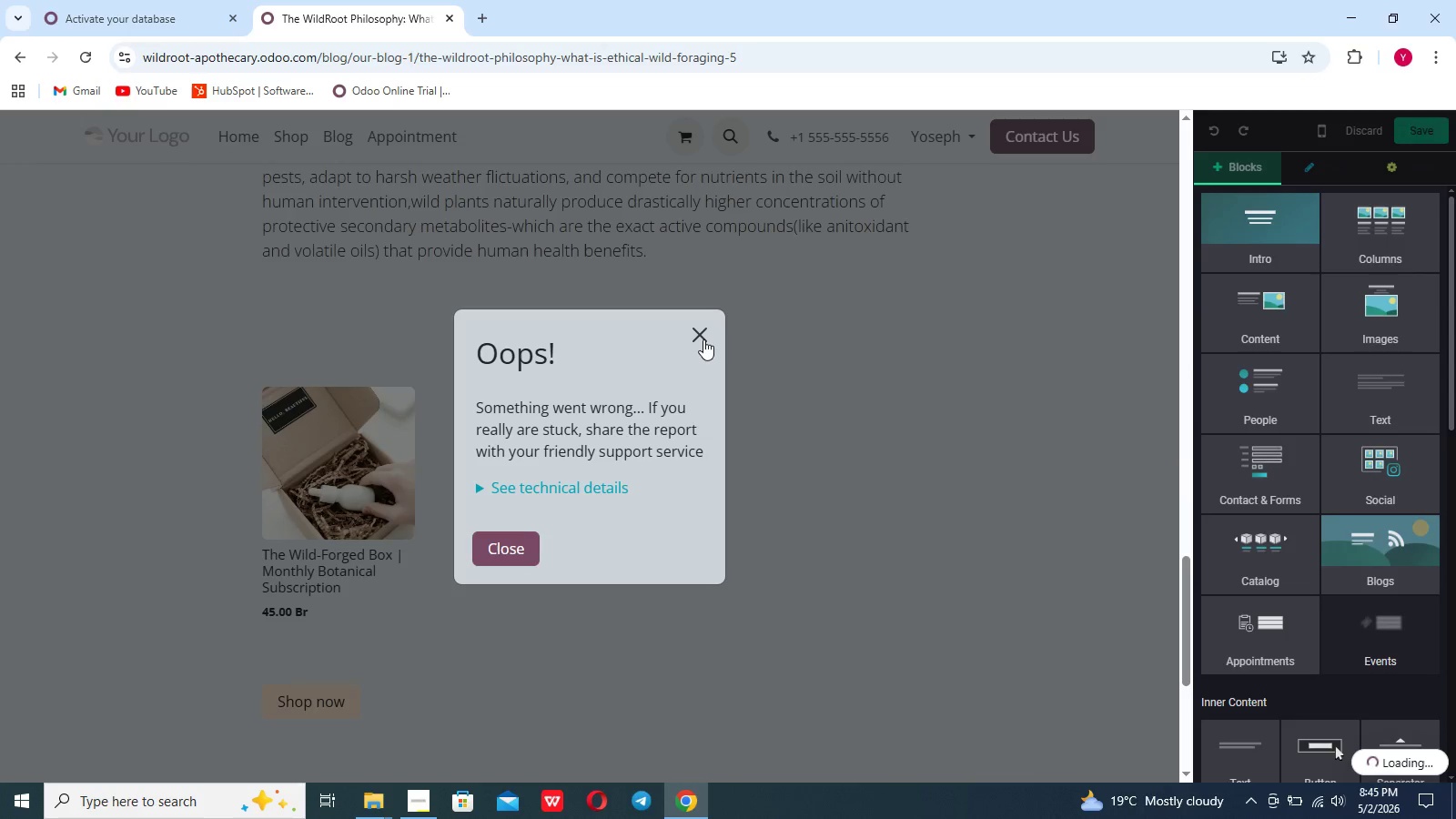 
left_click([703, 339])
 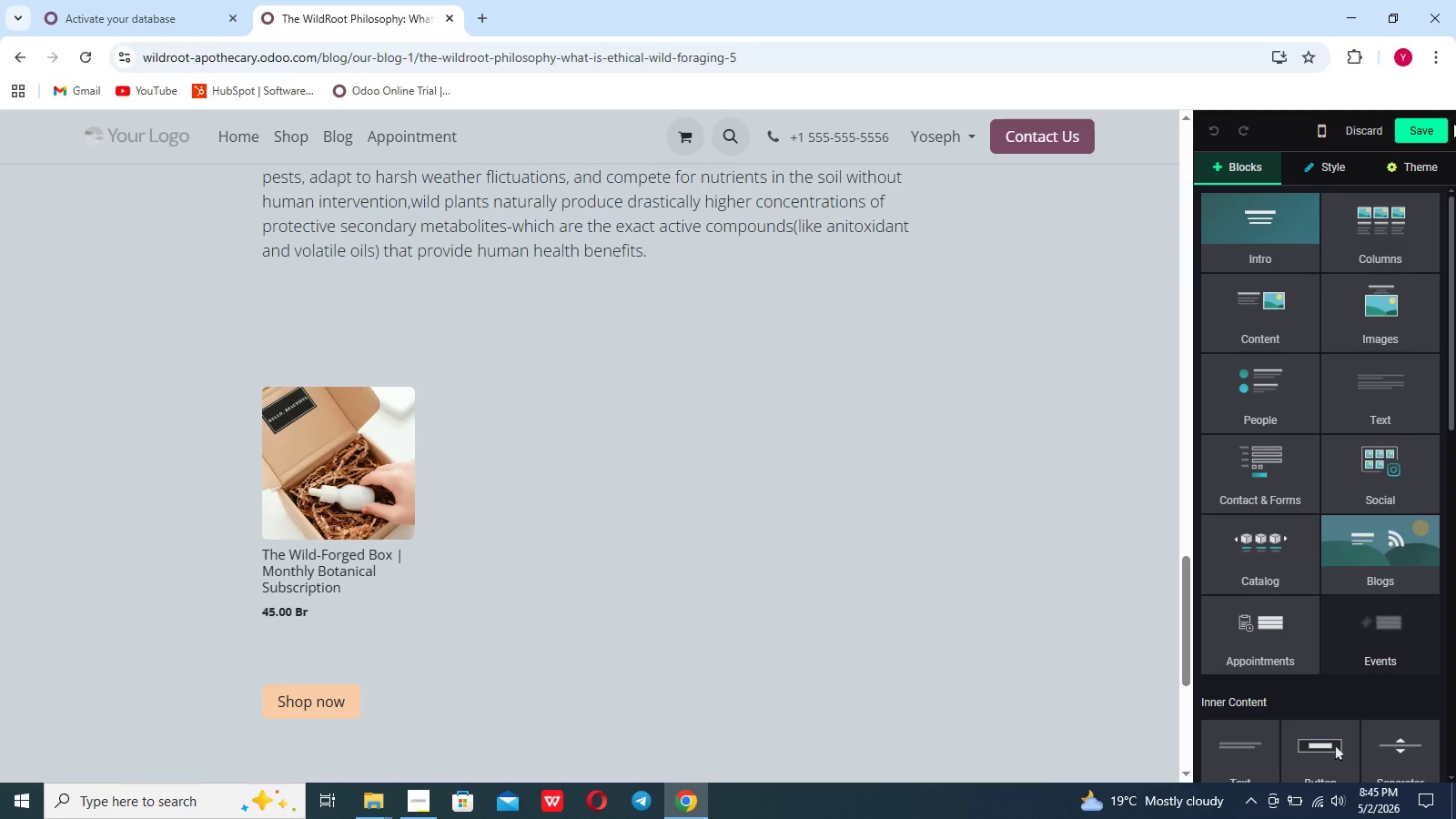 
left_click([1433, 132])
 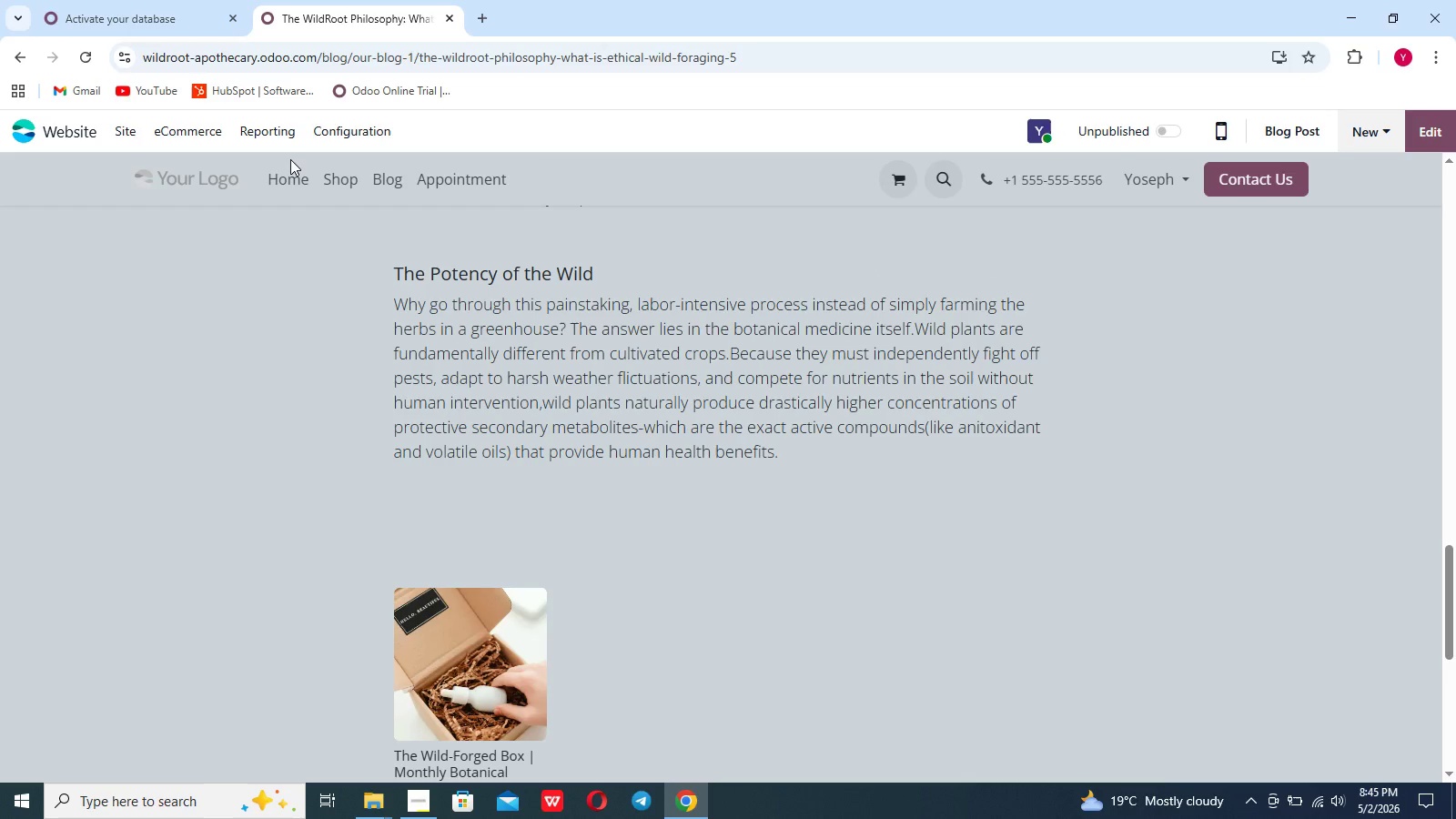 
left_click([353, 177])
 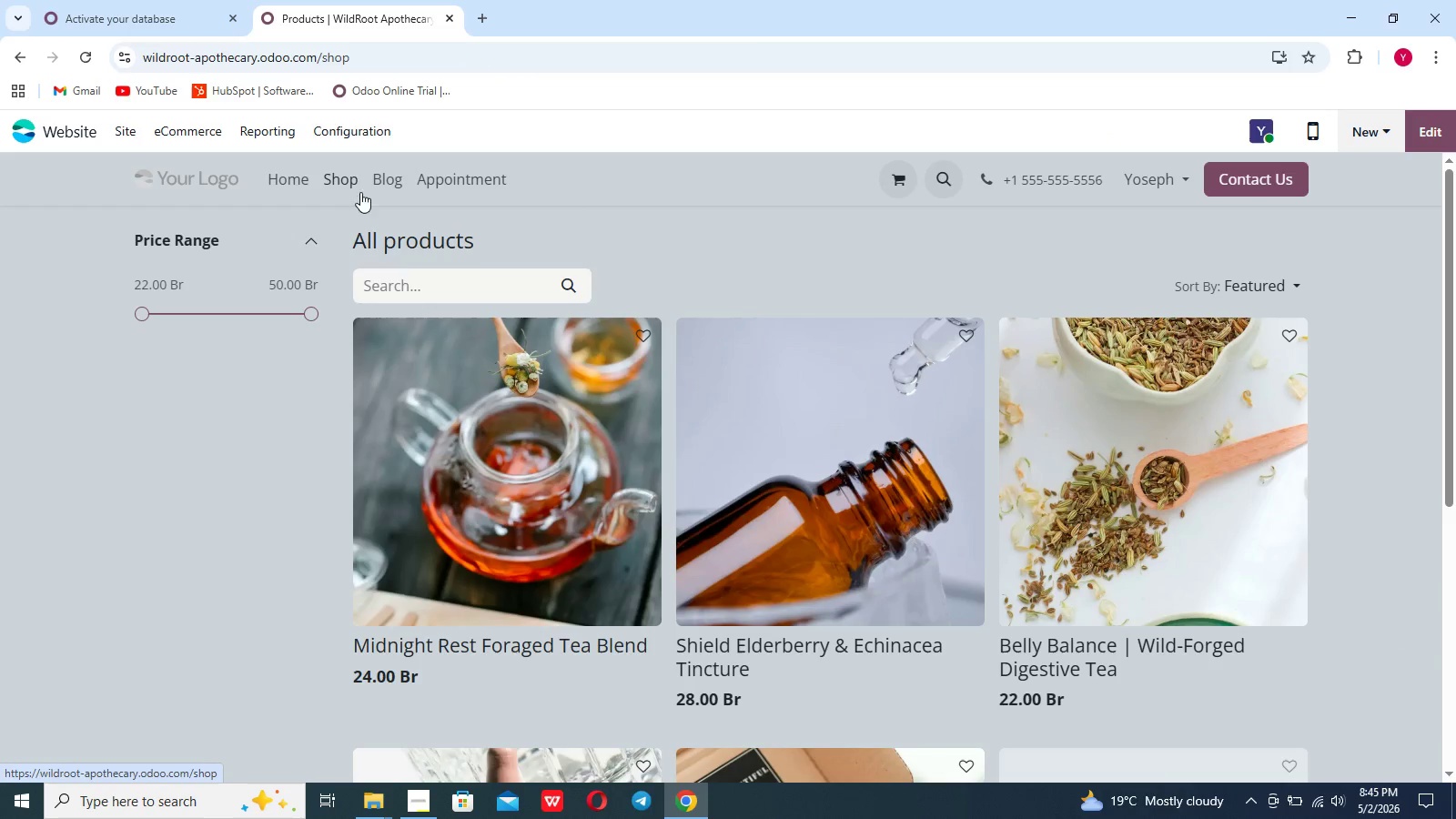 
scroll: coordinate [523, 431], scroll_direction: down, amount: 15.0
 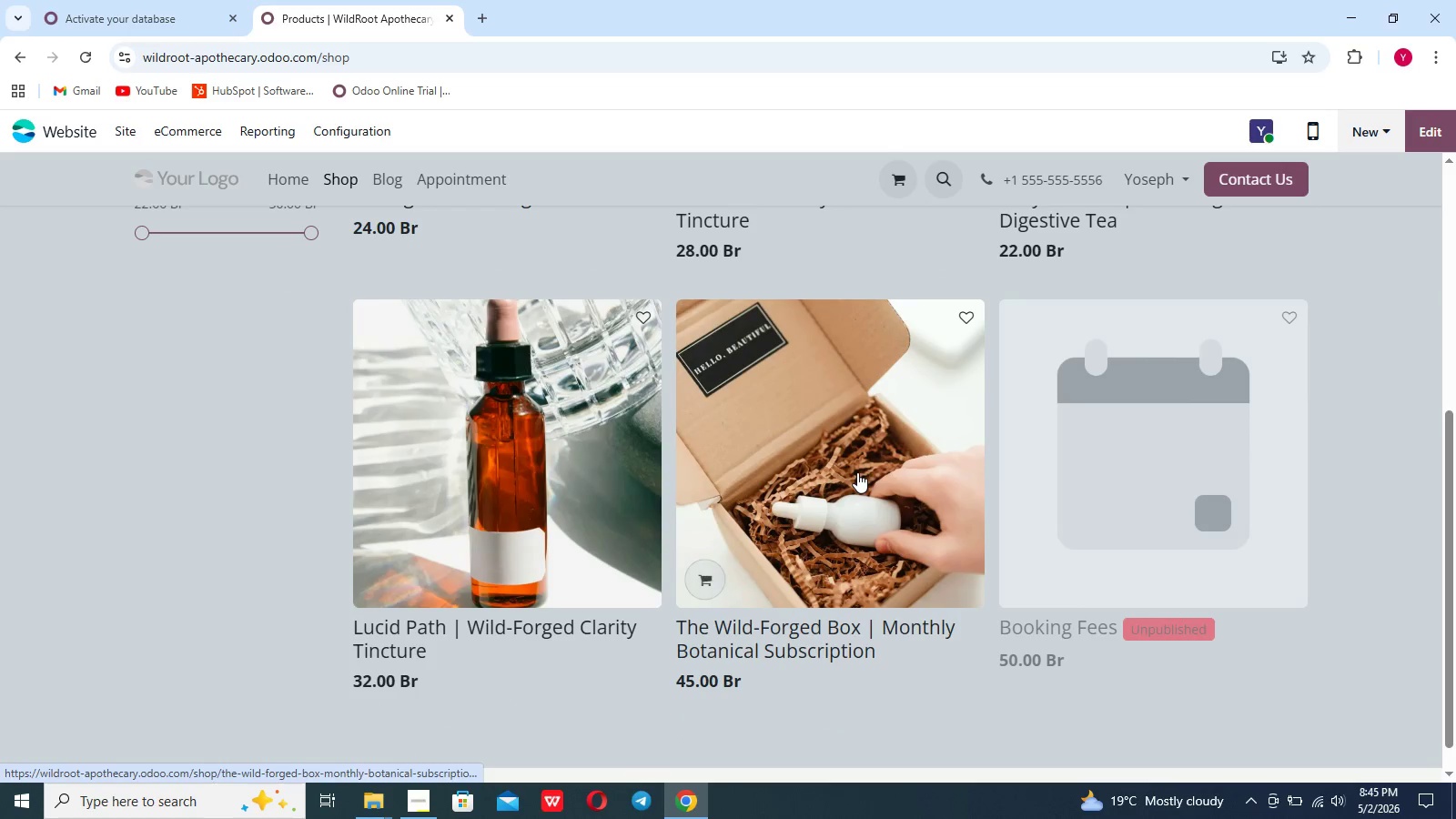 
left_click([857, 472])
 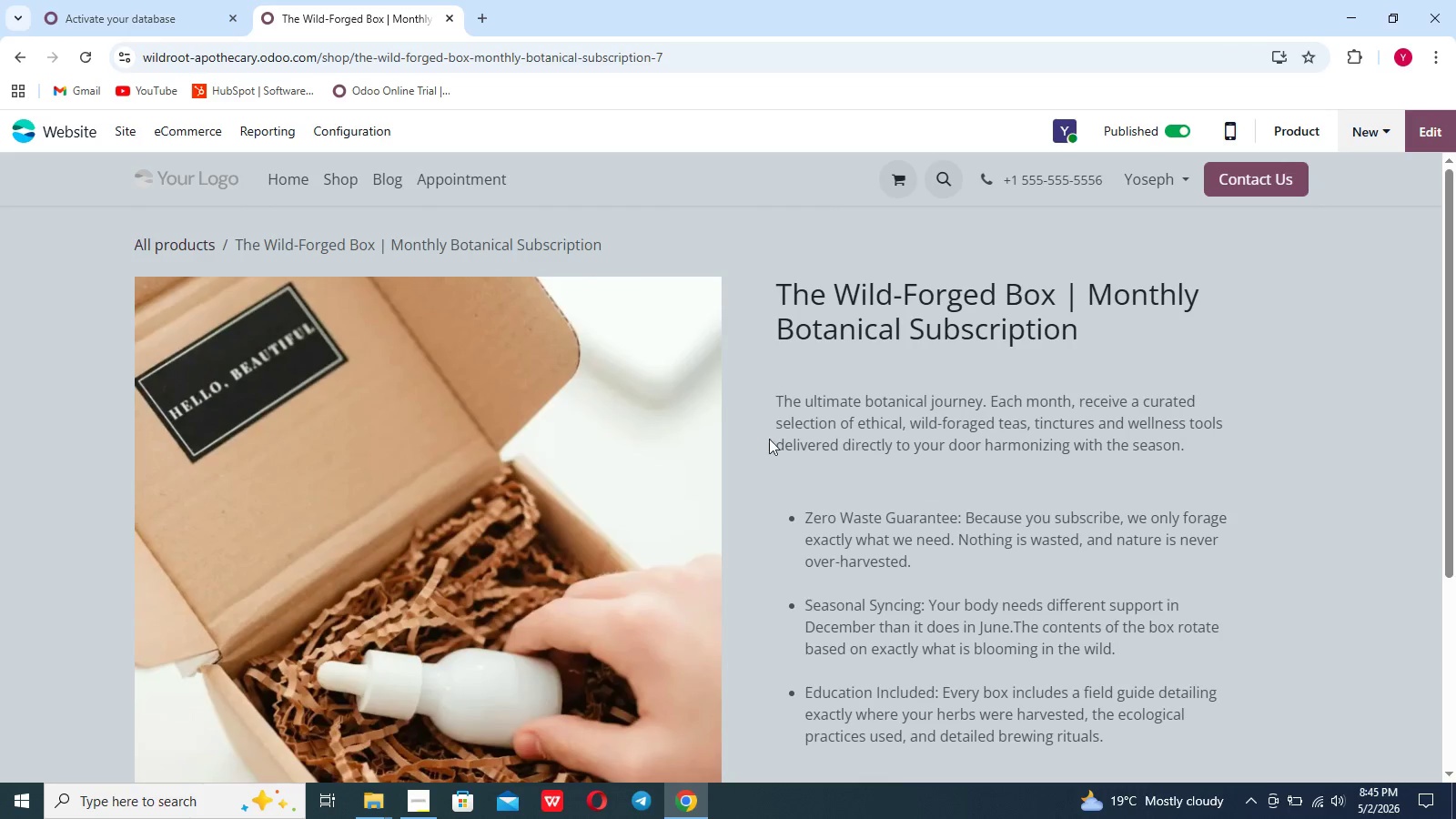 
wait(11.42)
 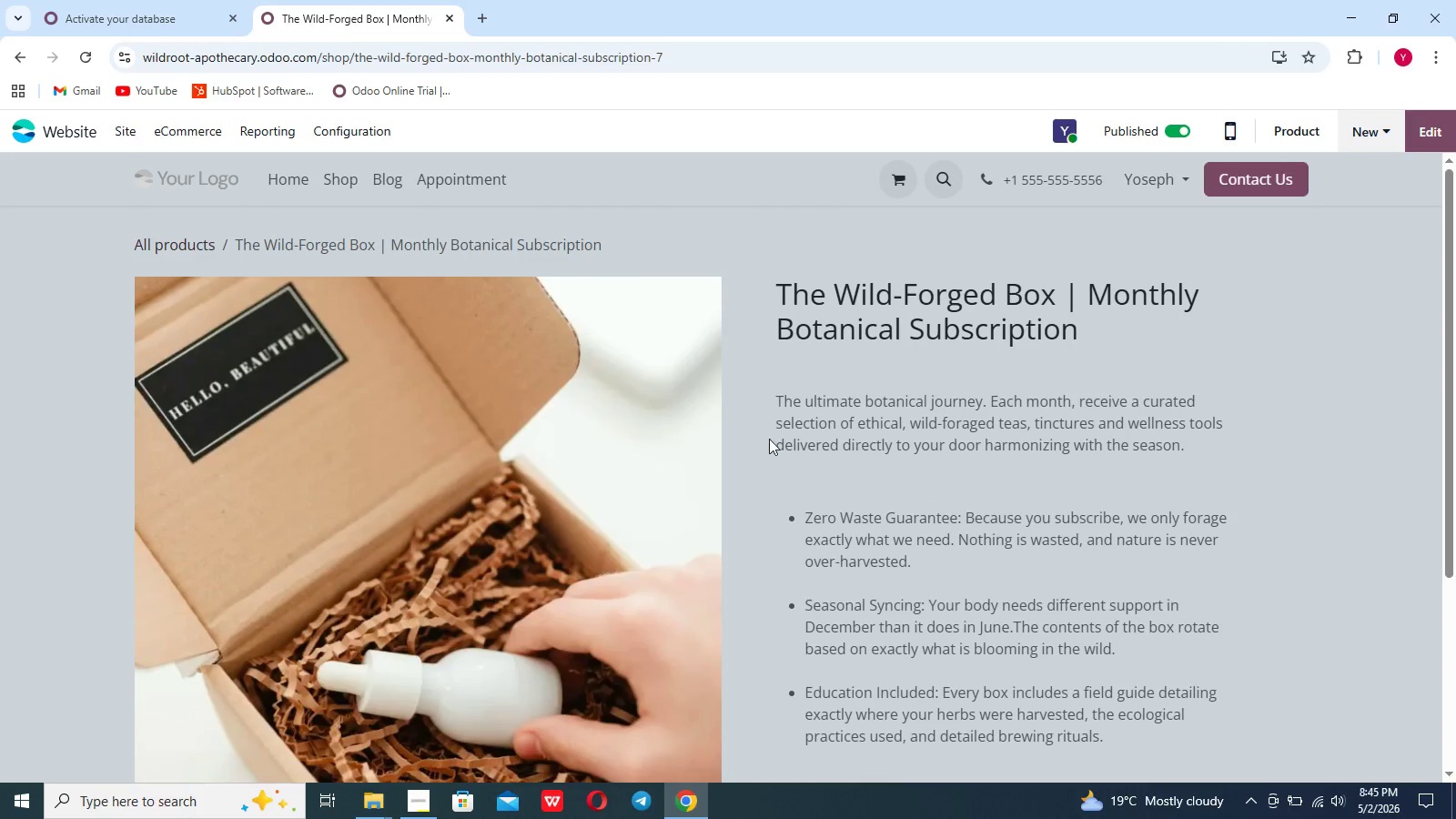 
left_click_drag(start_coordinate=[667, 57], to_coordinate=[351, 74])
 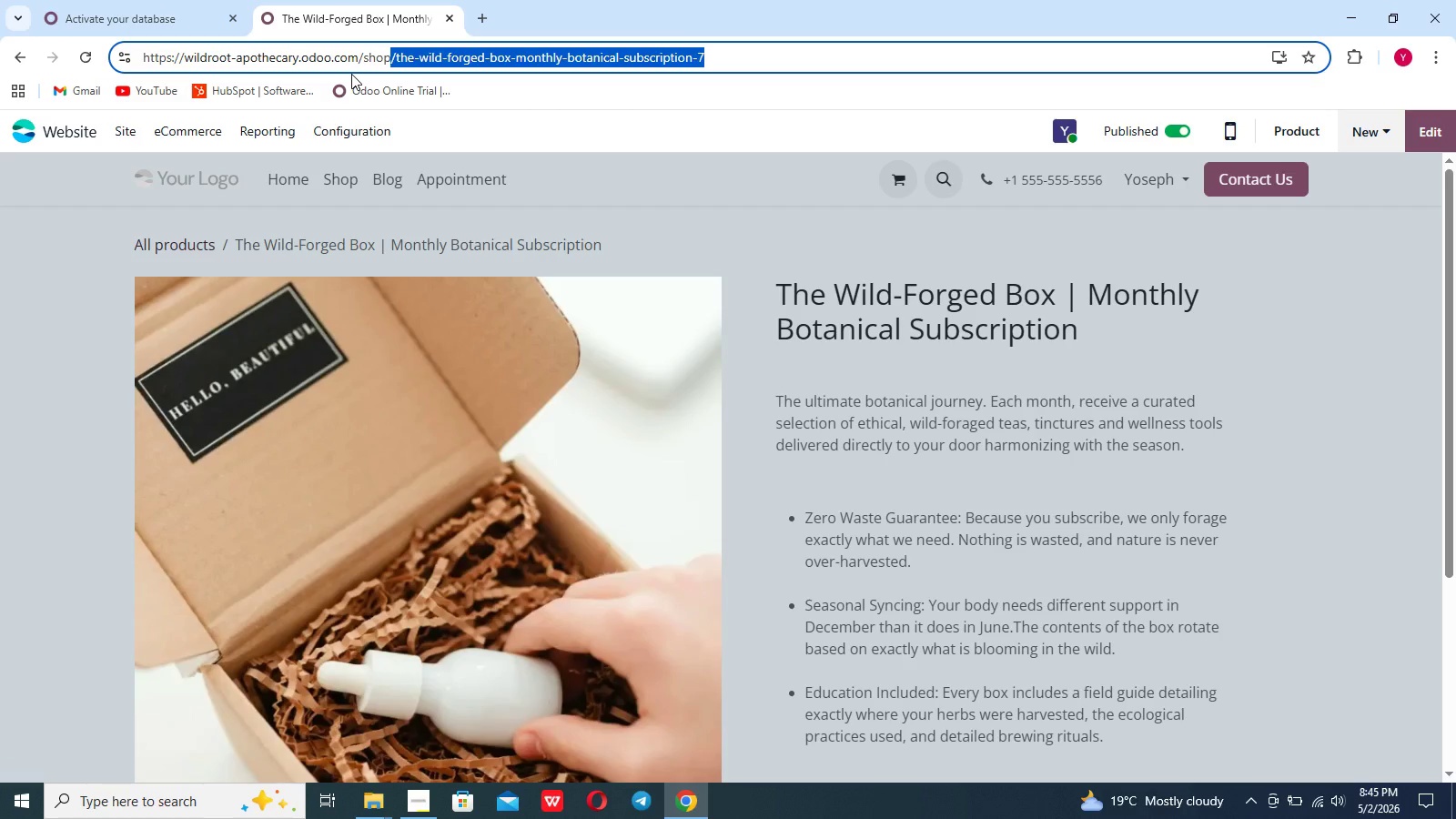 
key(Control+ControlLeft)
 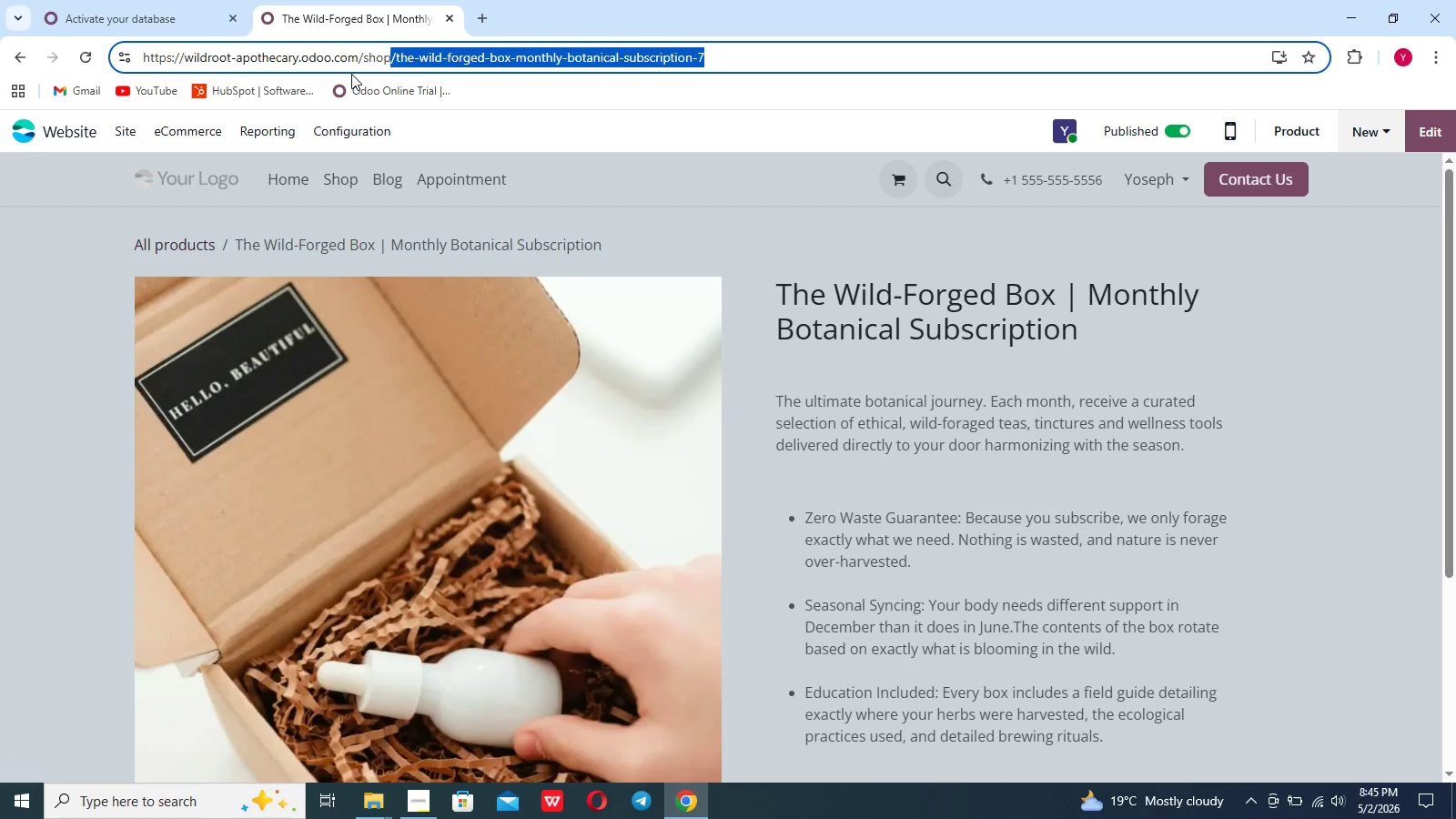 
key(Control+C)
 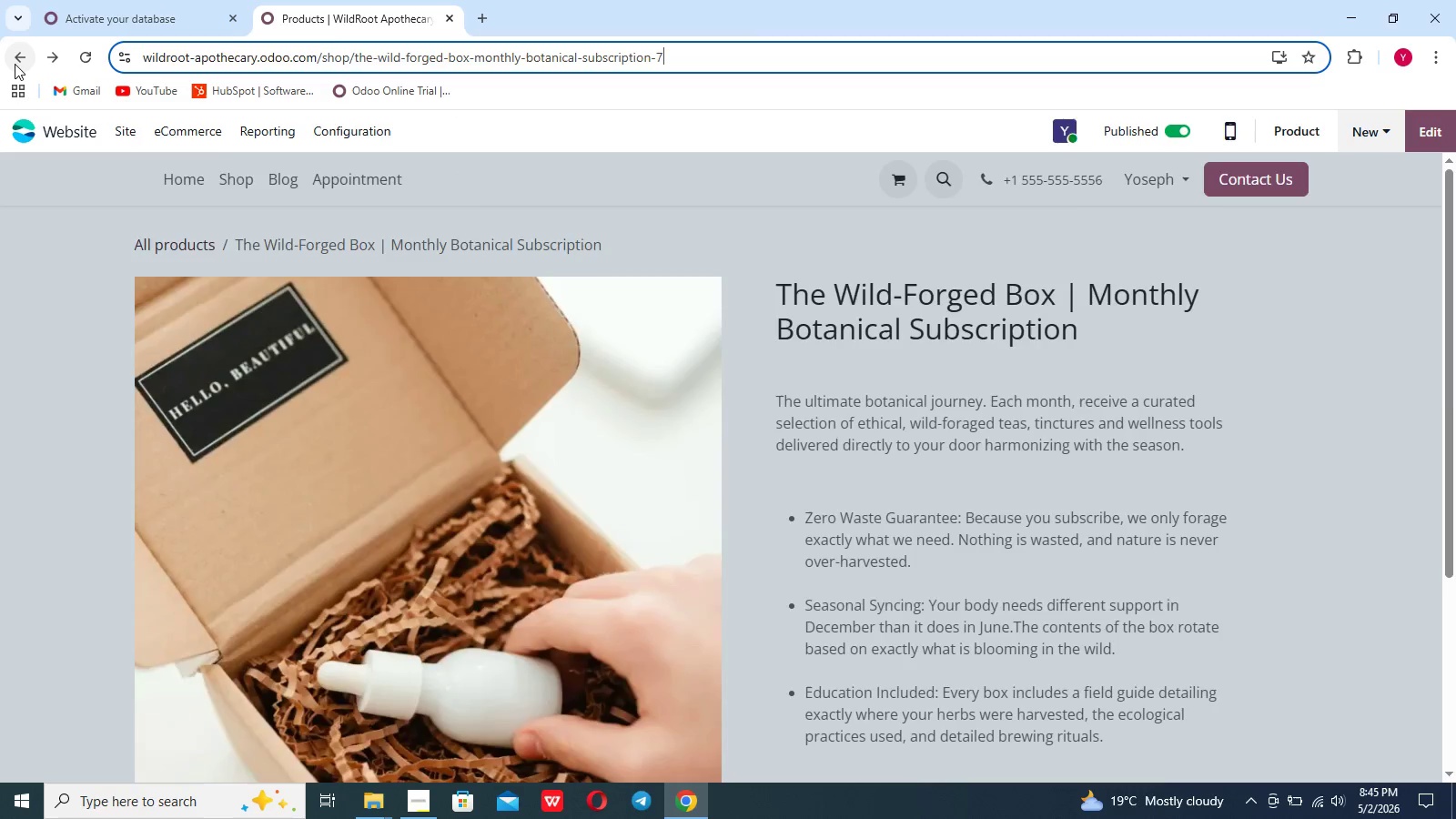 
left_click([15, 64])
 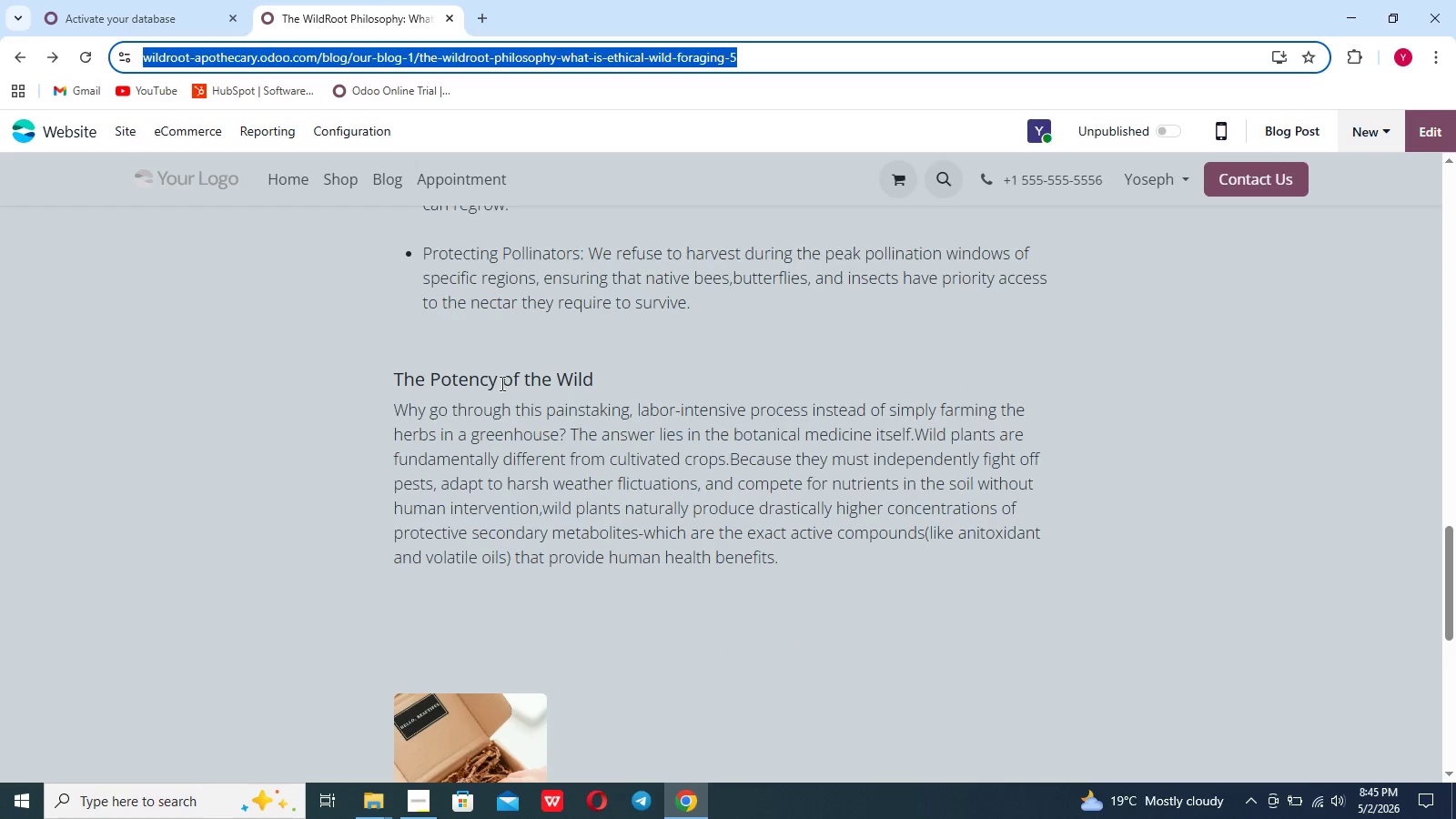 
left_click([759, 425])
 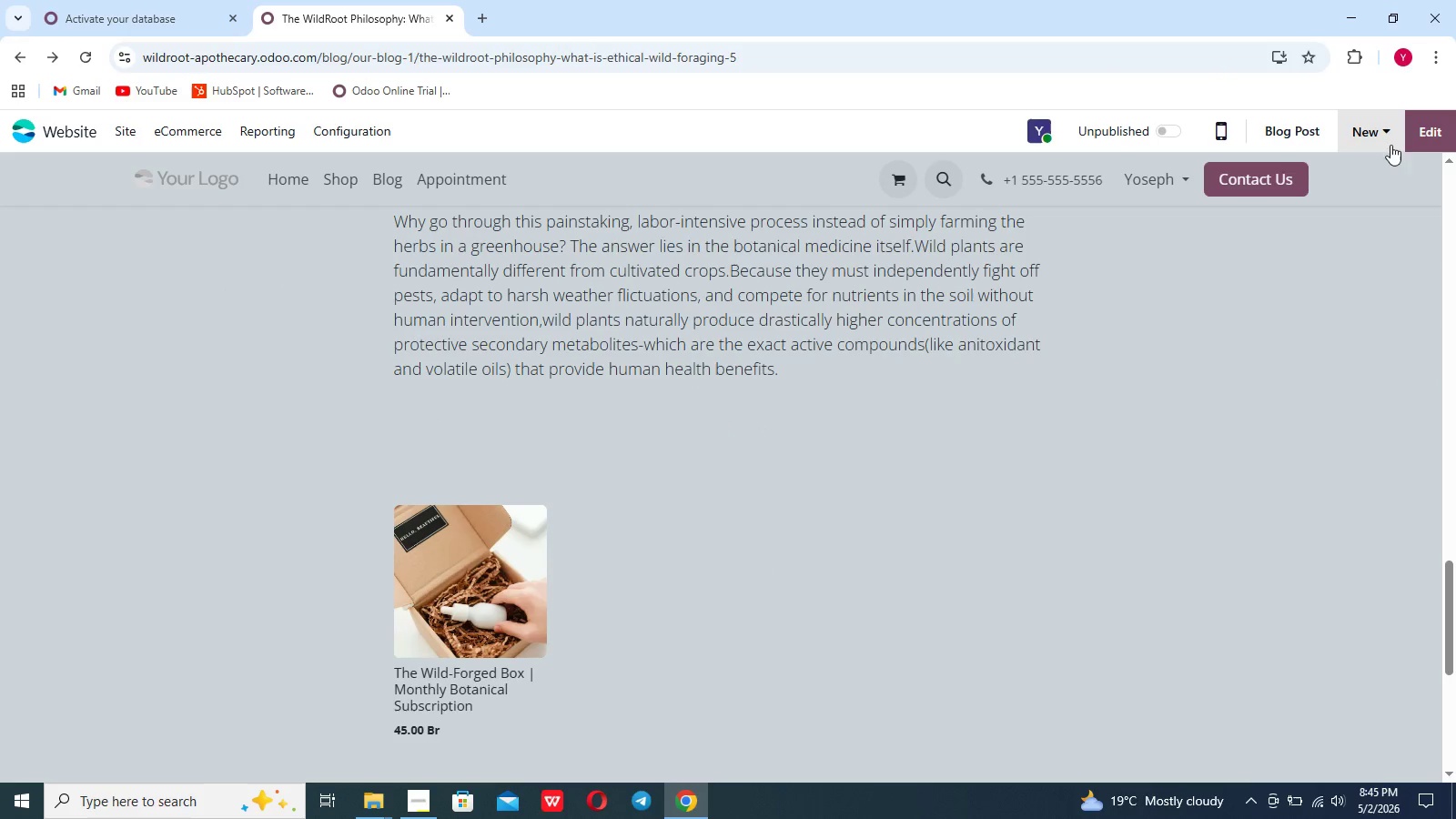 
scroll: coordinate [500, 383], scroll_direction: down, amount: 6.0
 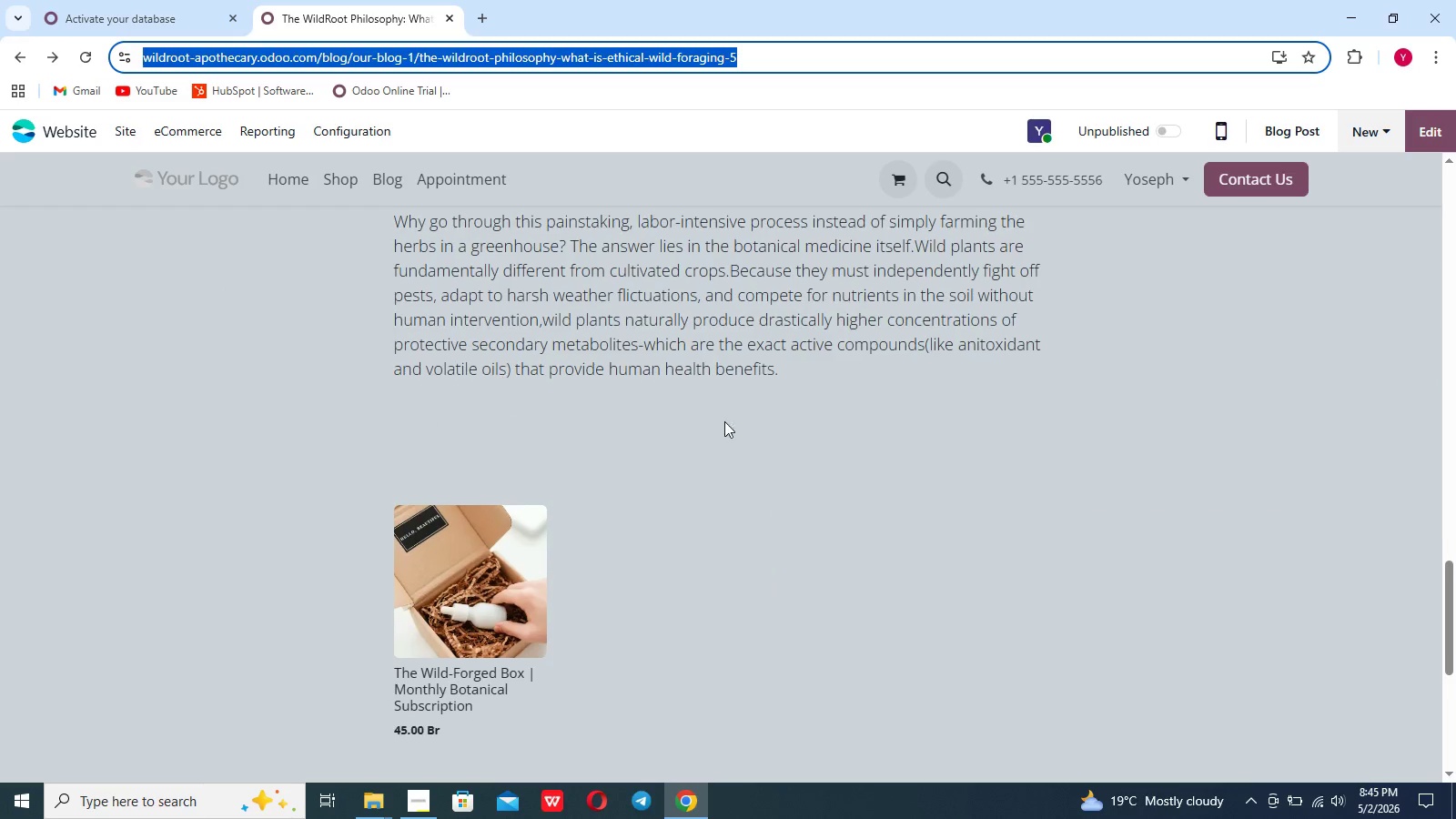 
left_click([1410, 136])
 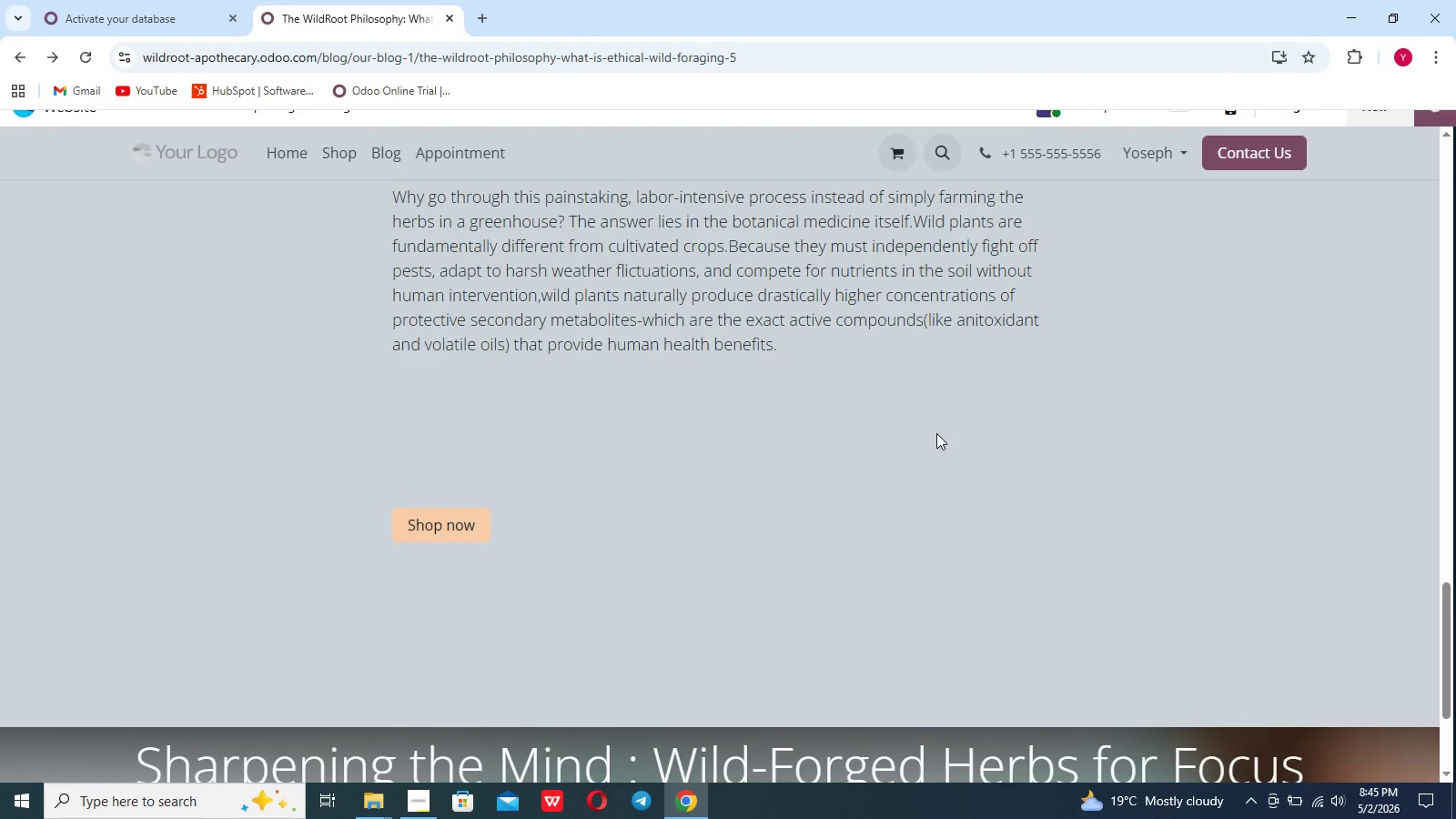 
scroll: coordinate [936, 433], scroll_direction: down, amount: 4.0
 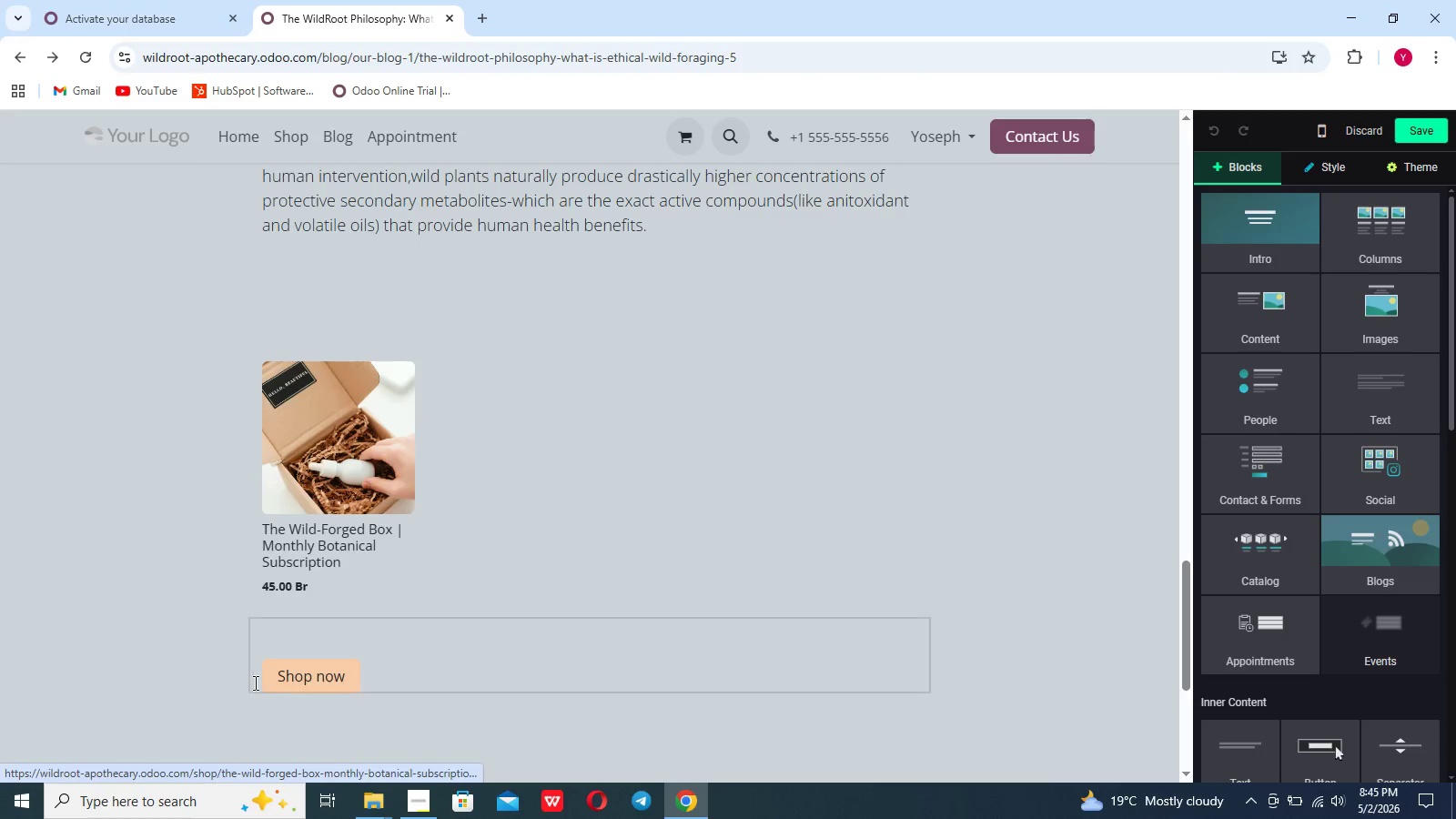 
left_click([287, 673])
 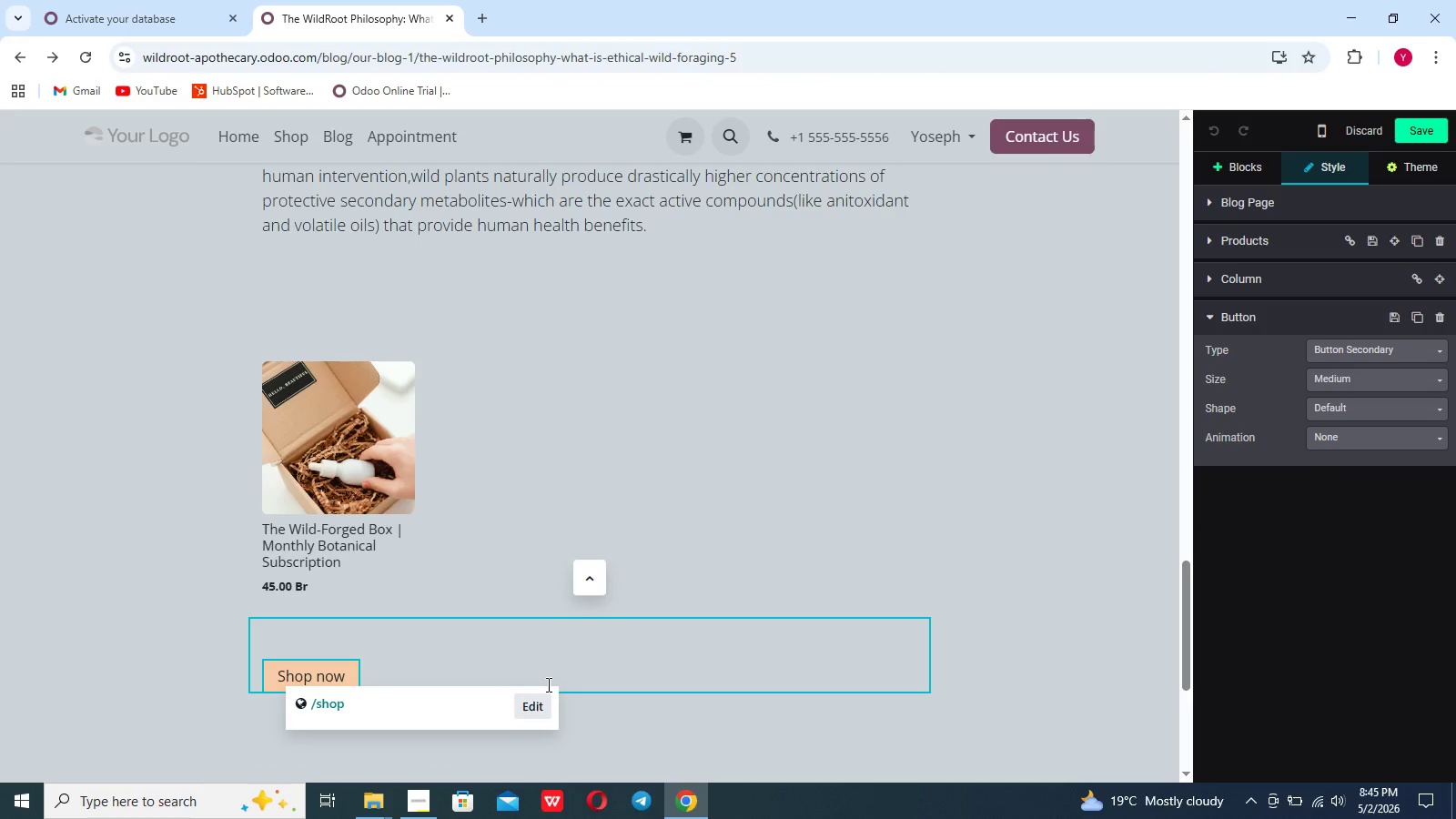 
left_click([535, 703])
 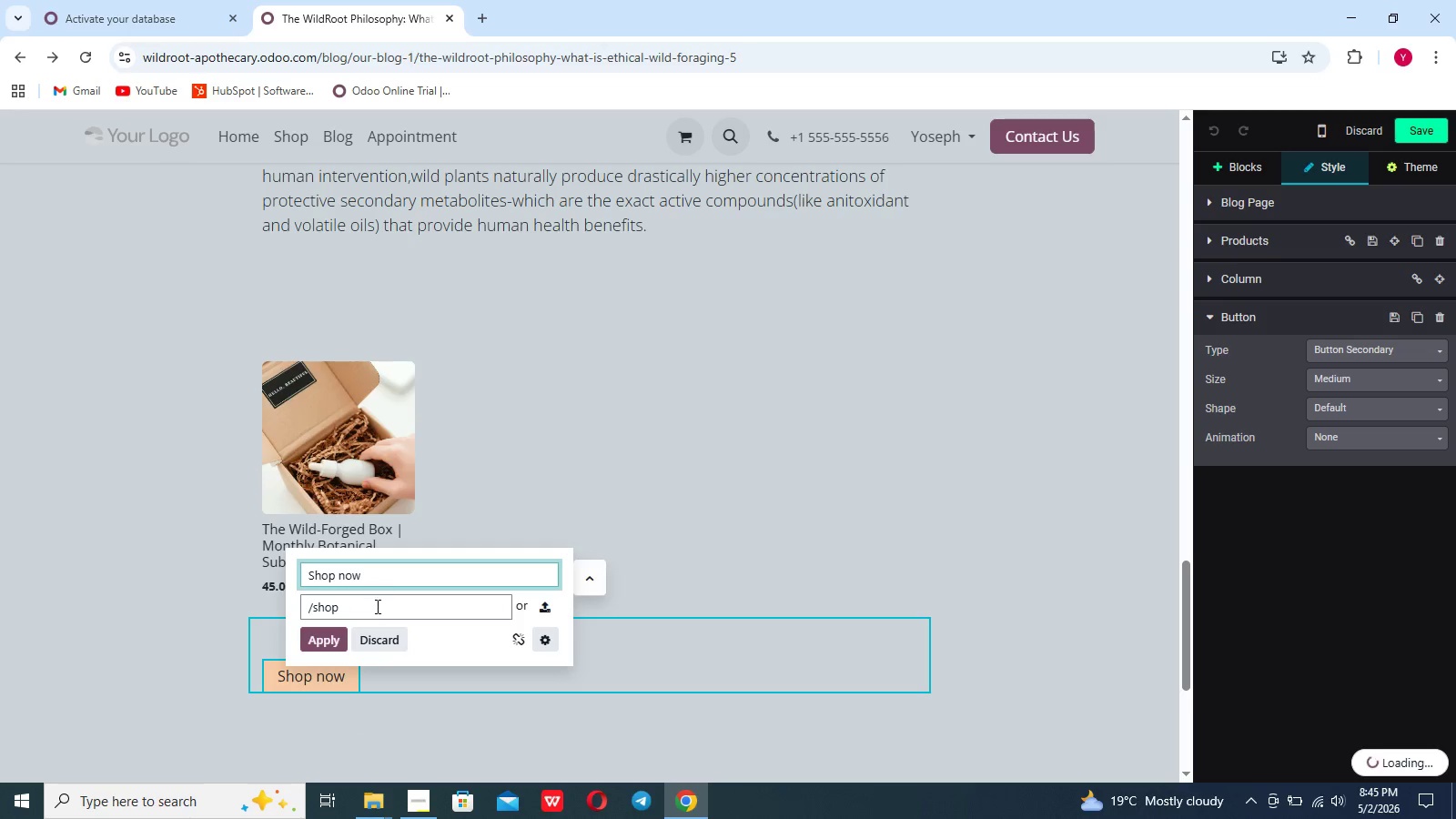 
left_click([376, 606])
 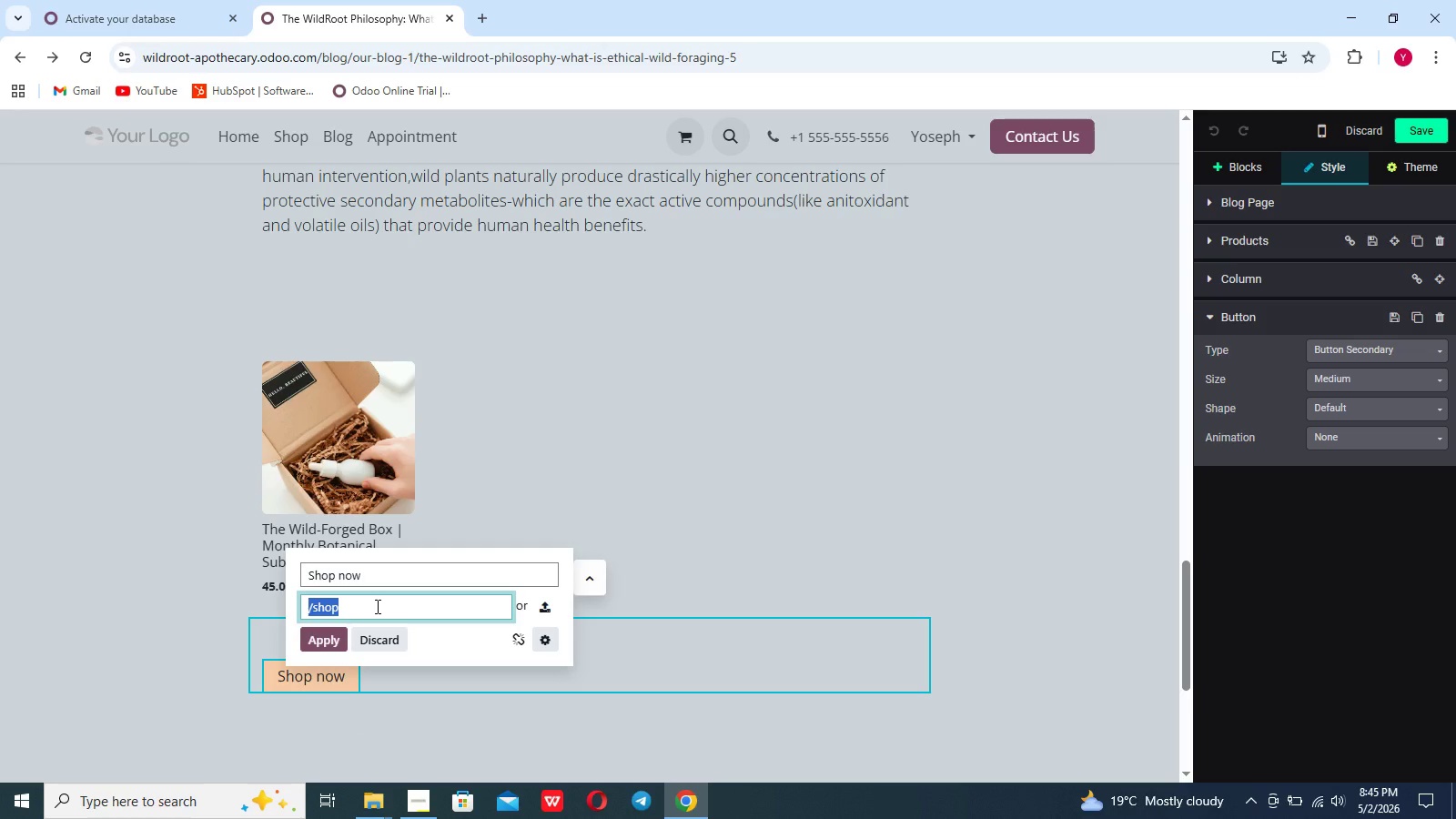 
left_click([376, 606])
 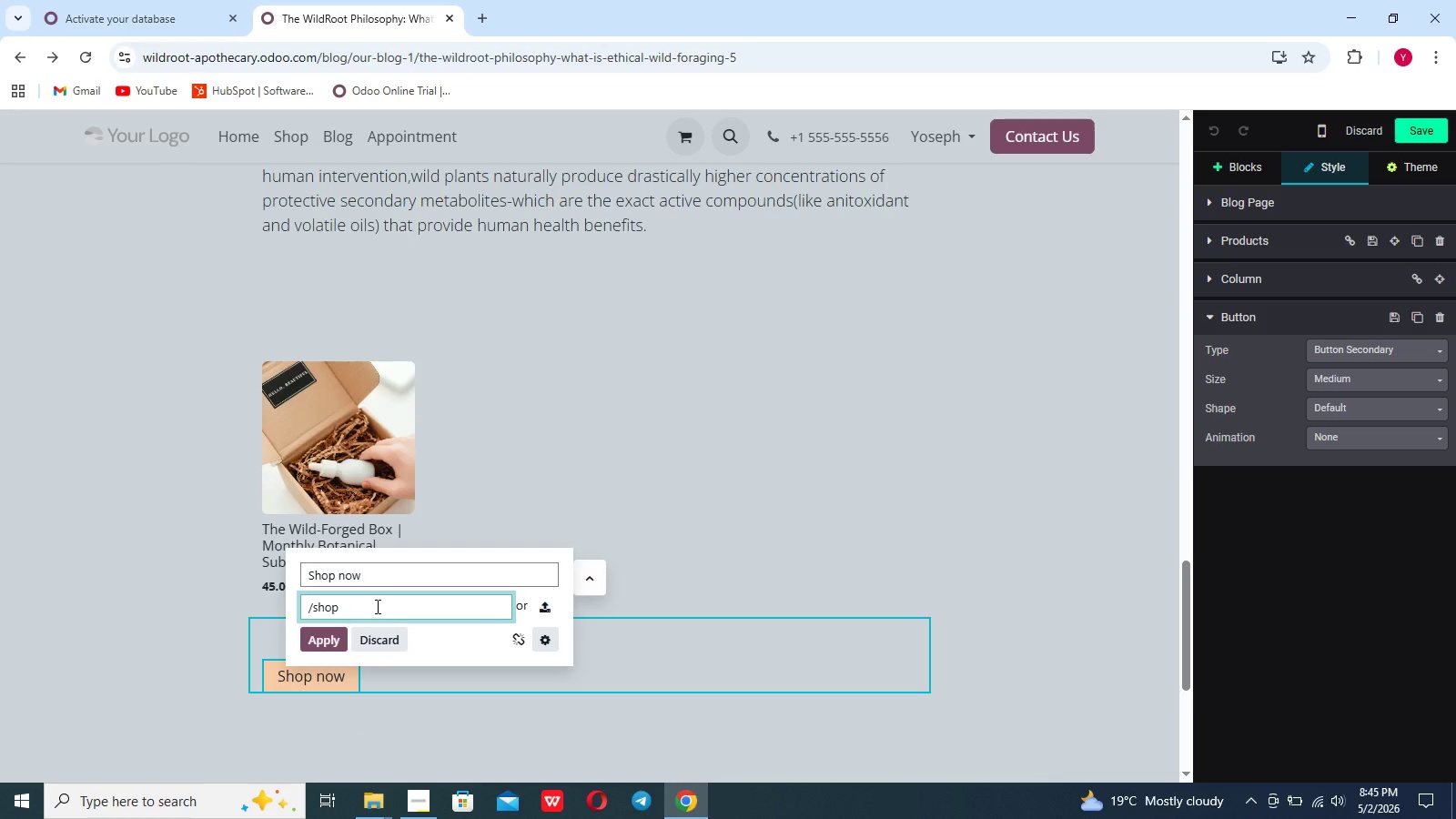 
key(Control+ControlLeft)
 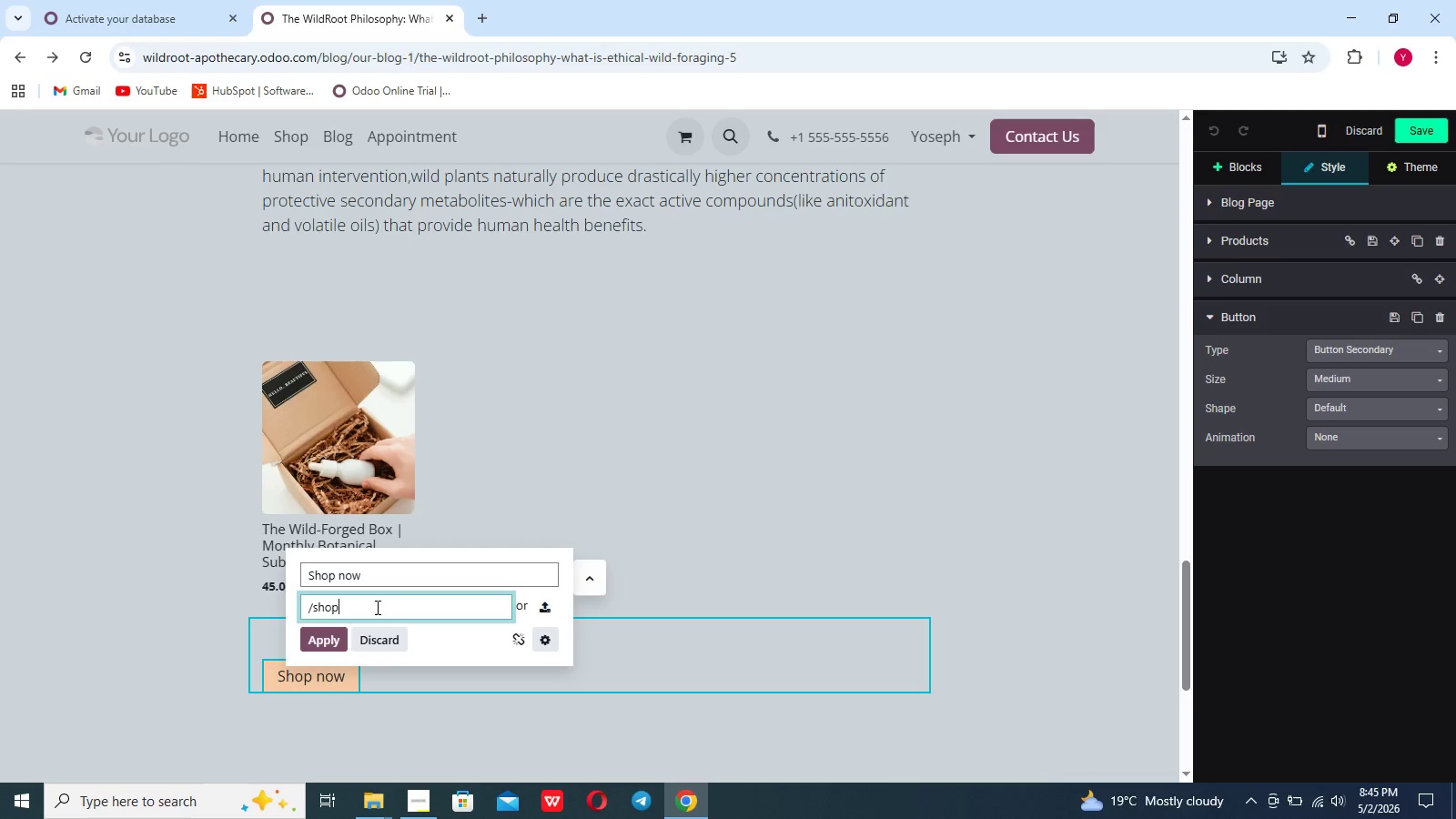 
left_click([376, 607])
 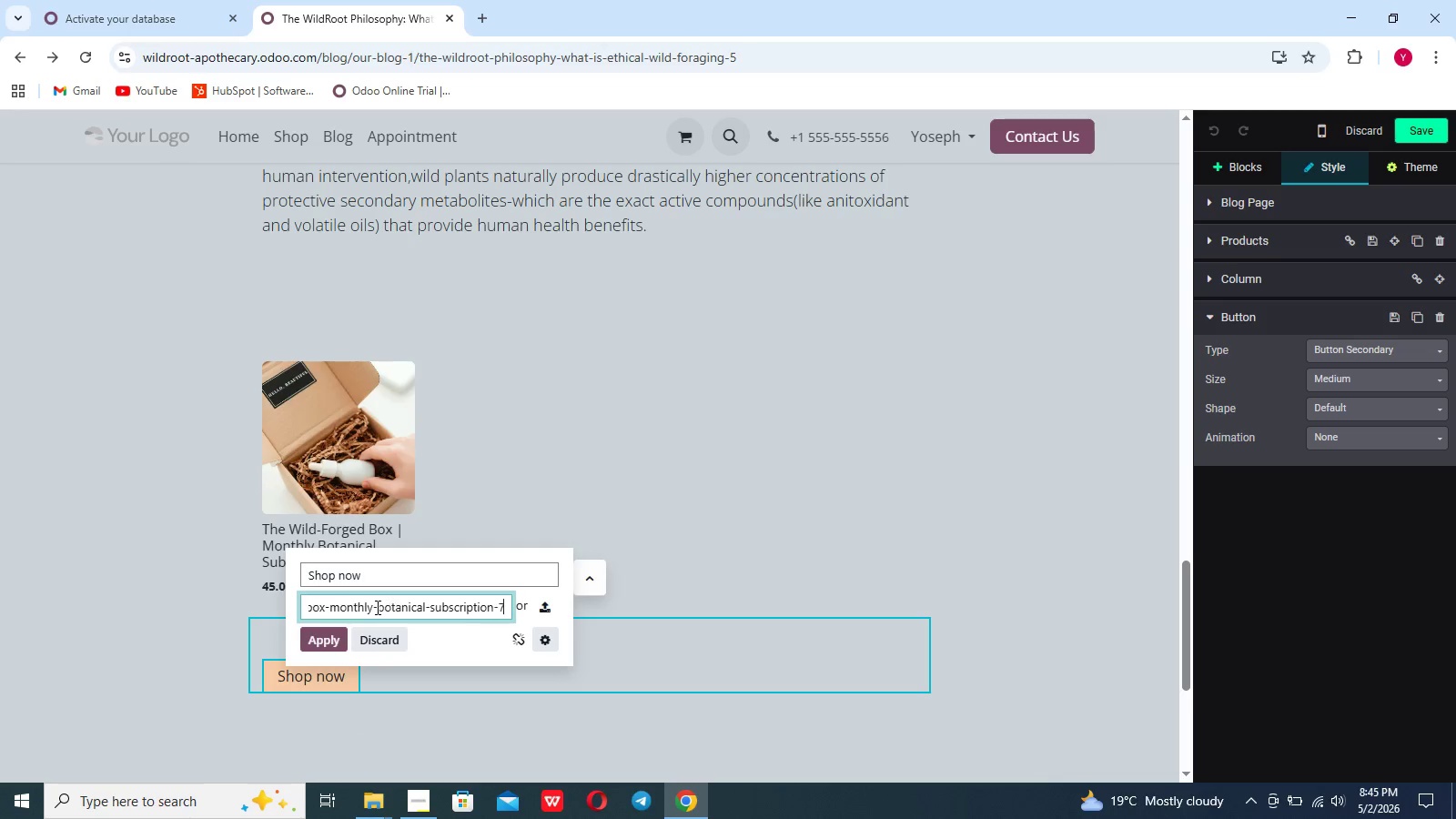 
key(Control+V)
 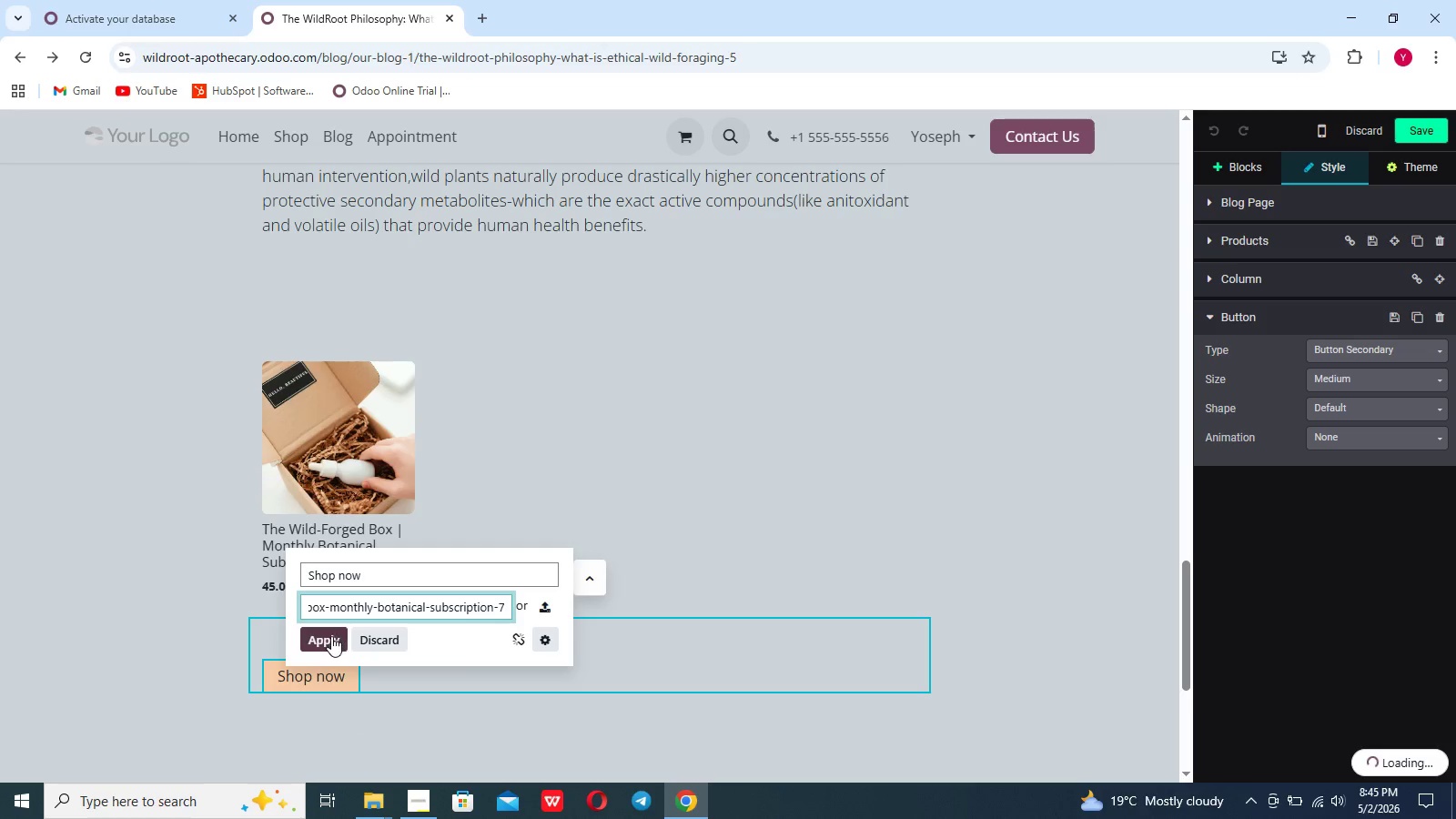 
left_click([330, 637])
 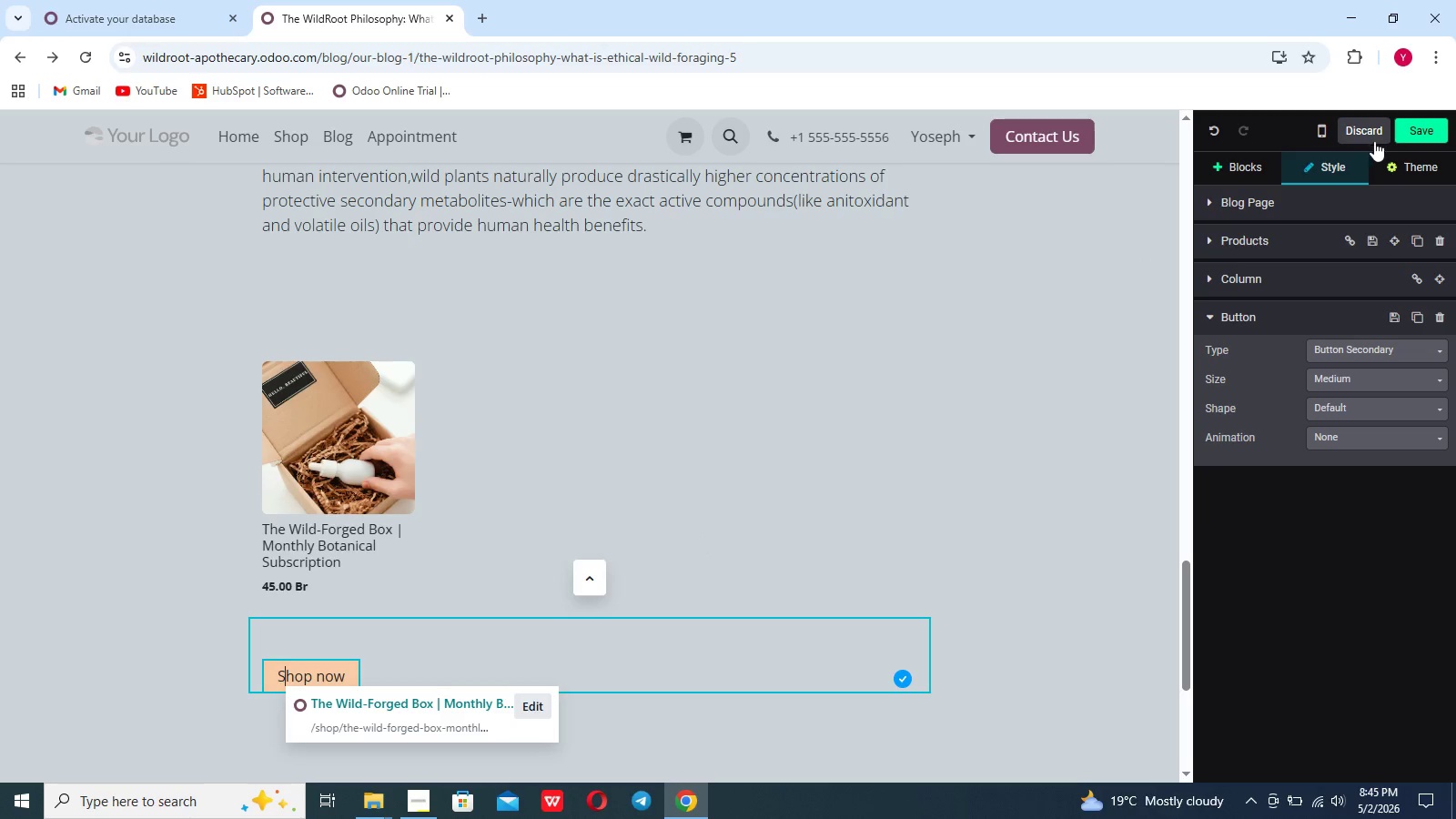 
left_click([1396, 129])
 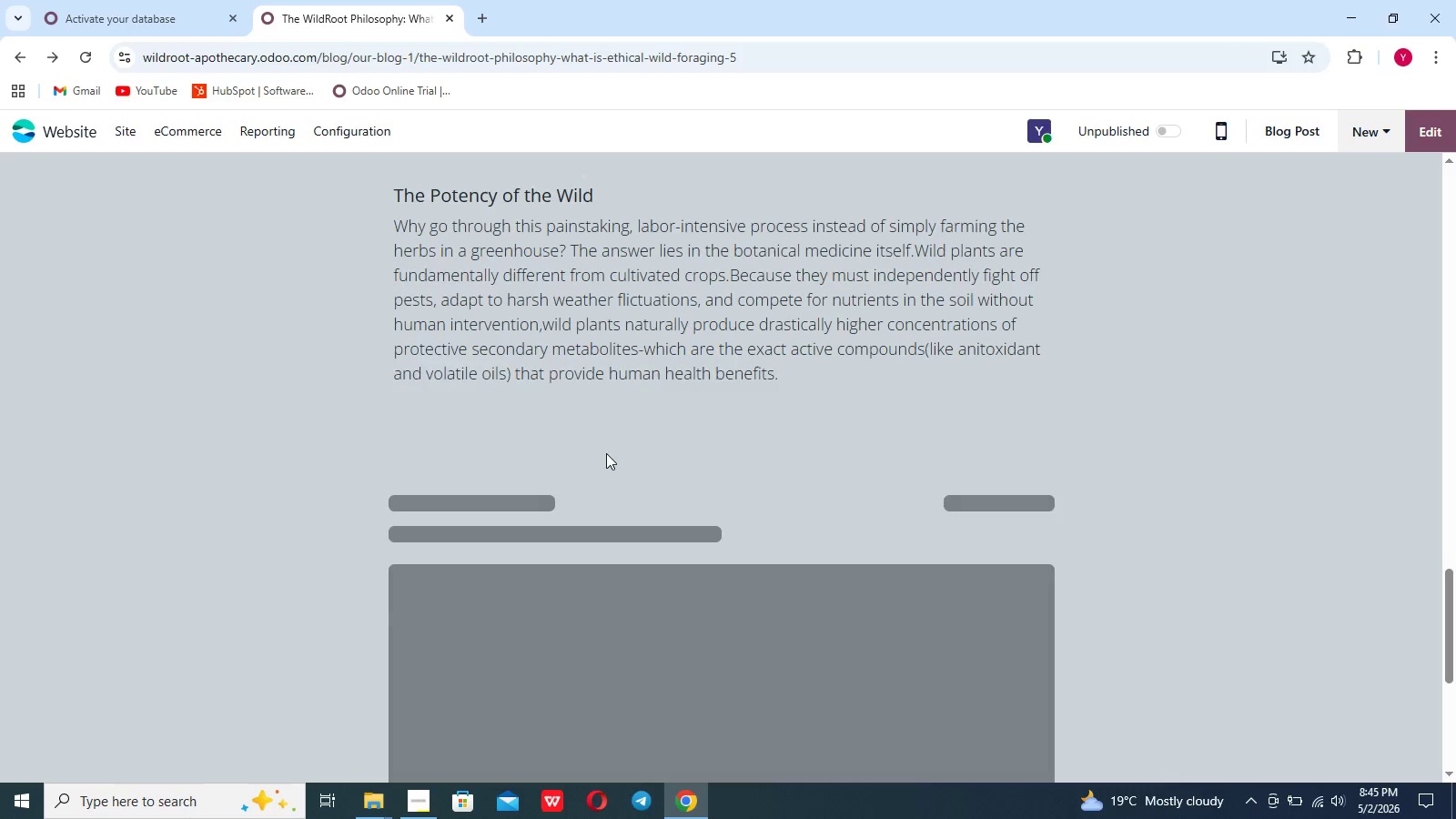 
scroll: coordinate [584, 513], scroll_direction: down, amount: 11.0
 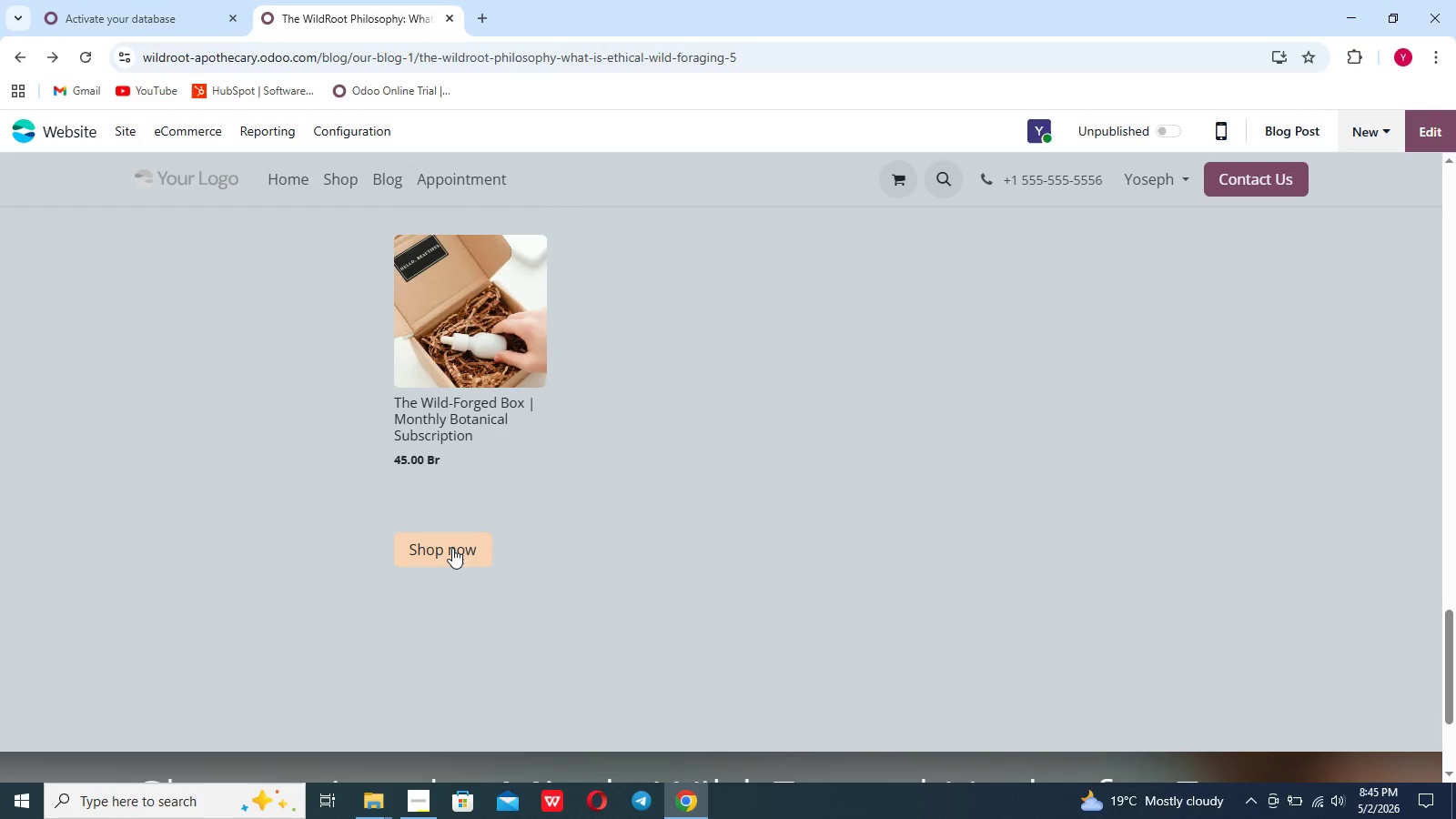 
left_click([452, 548])
 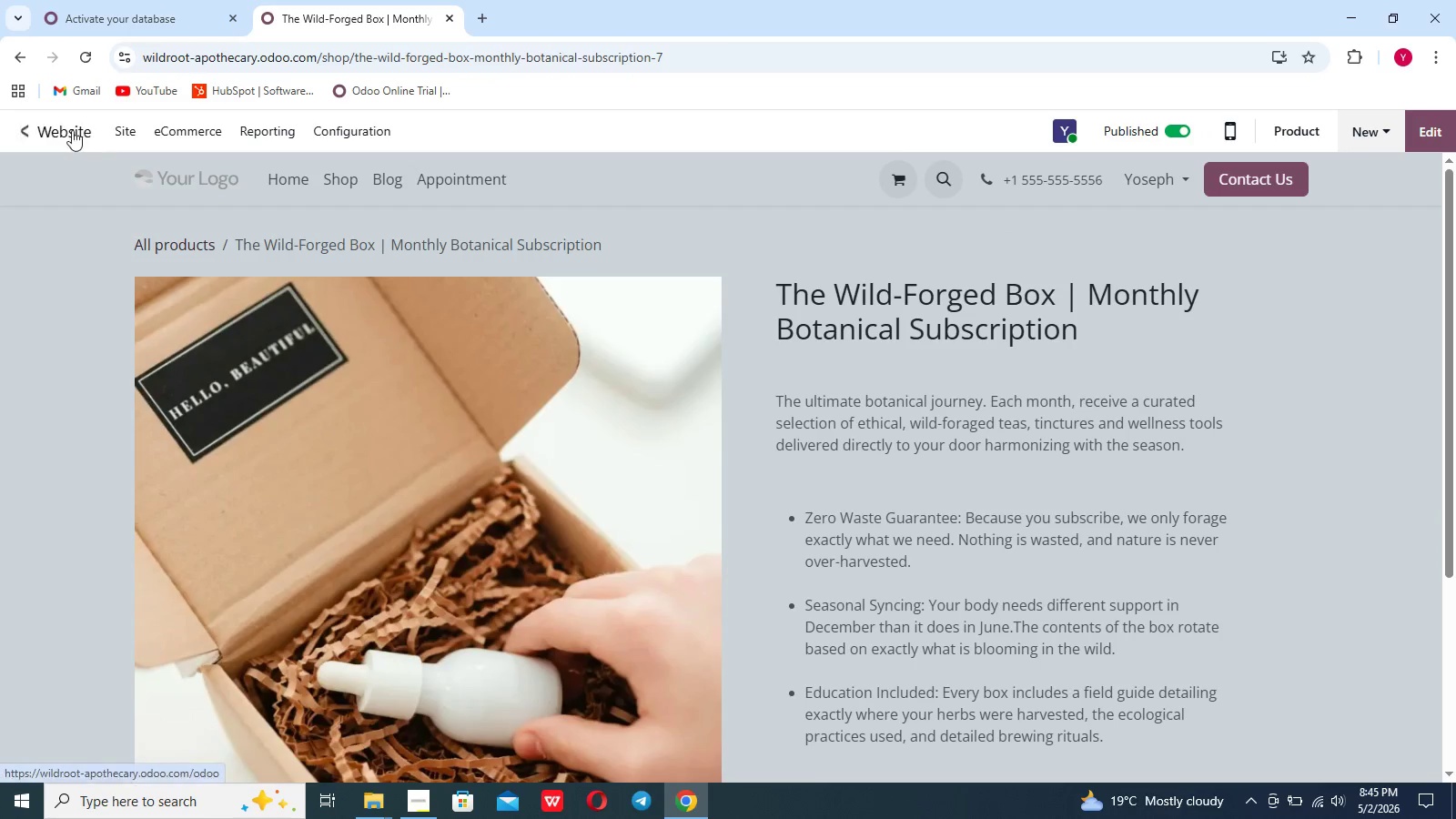 
left_click([9, 67])
 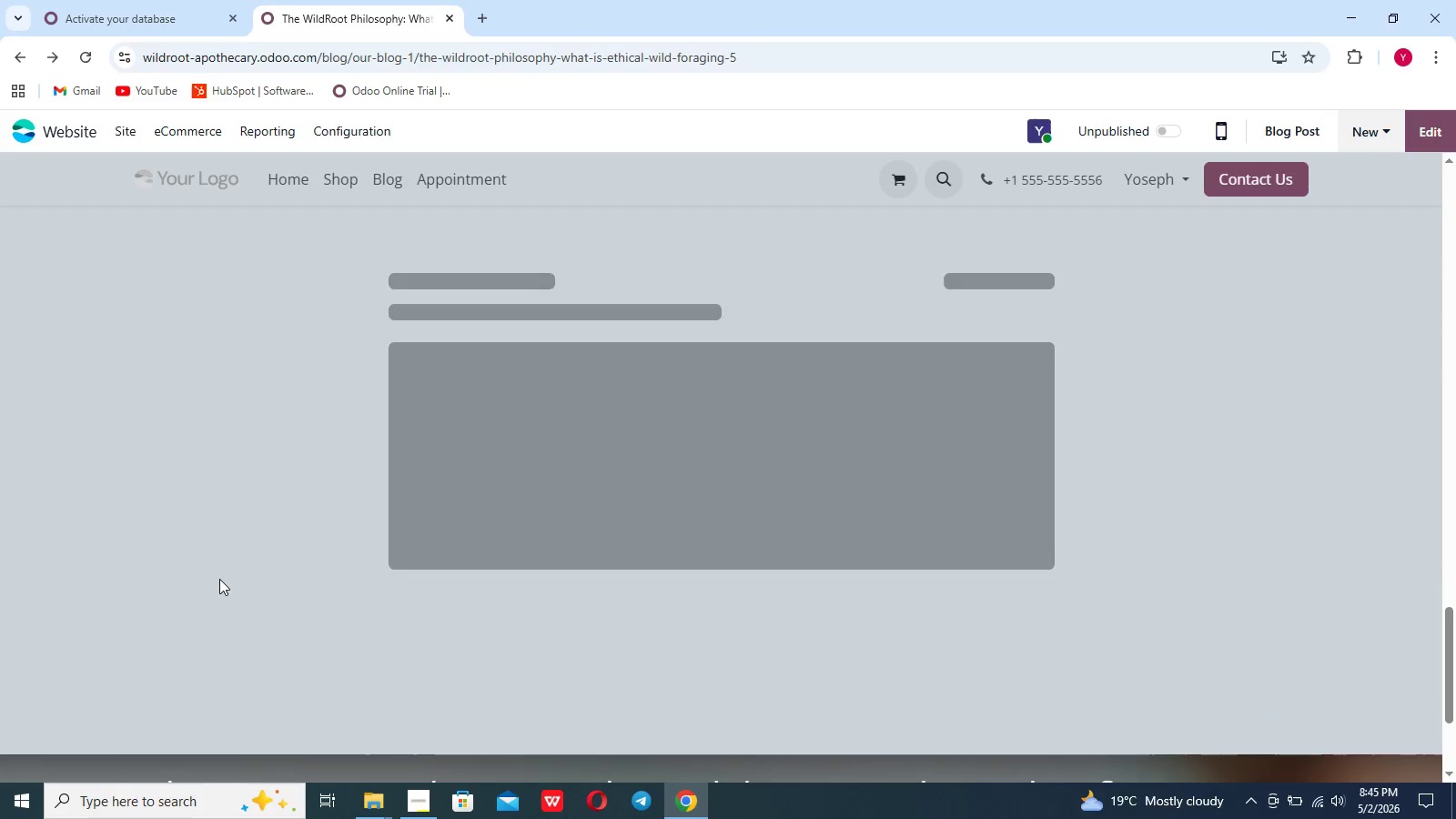 
scroll: coordinate [219, 579], scroll_direction: down, amount: 8.0
 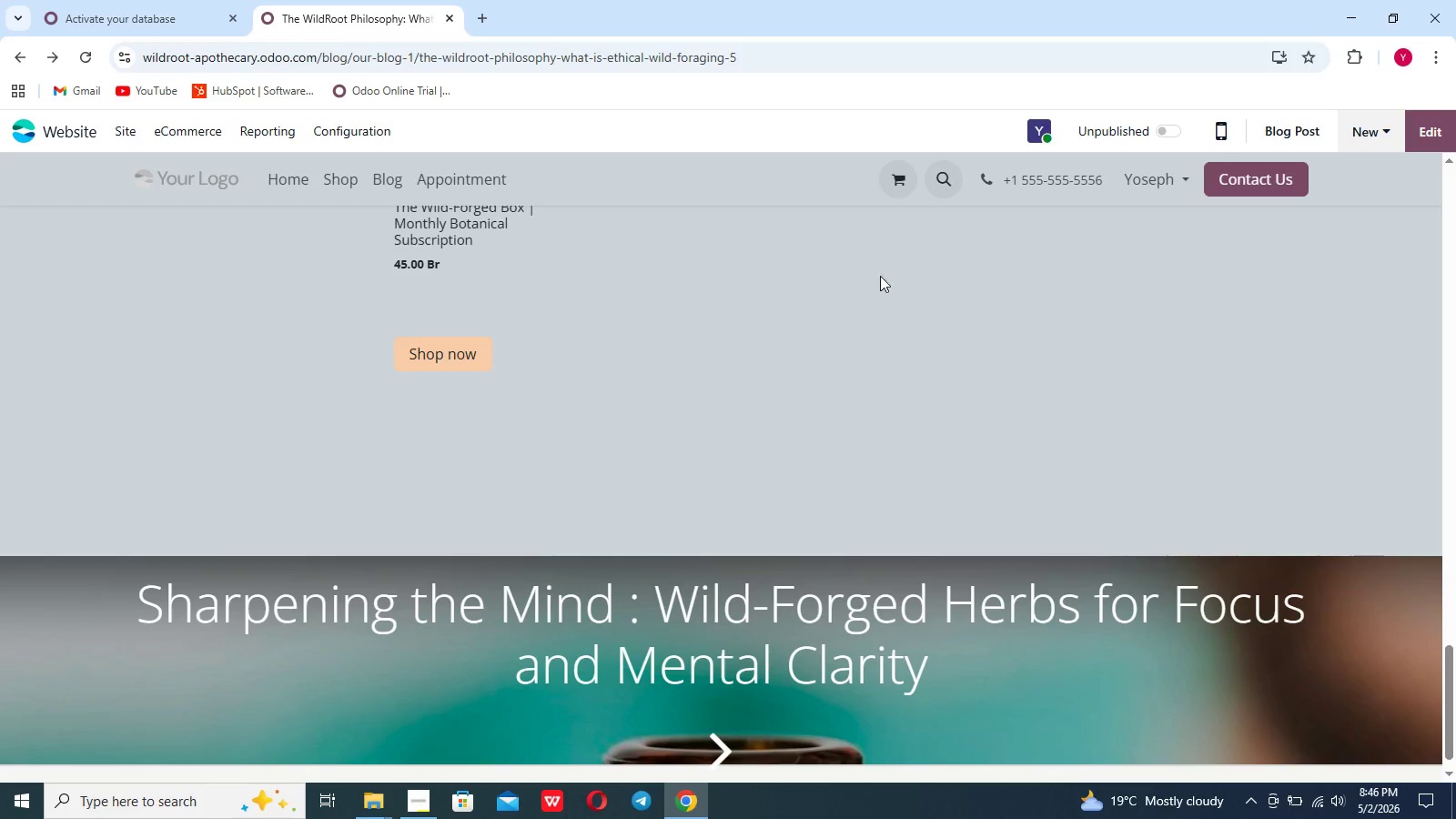 
left_click([1302, 126])
 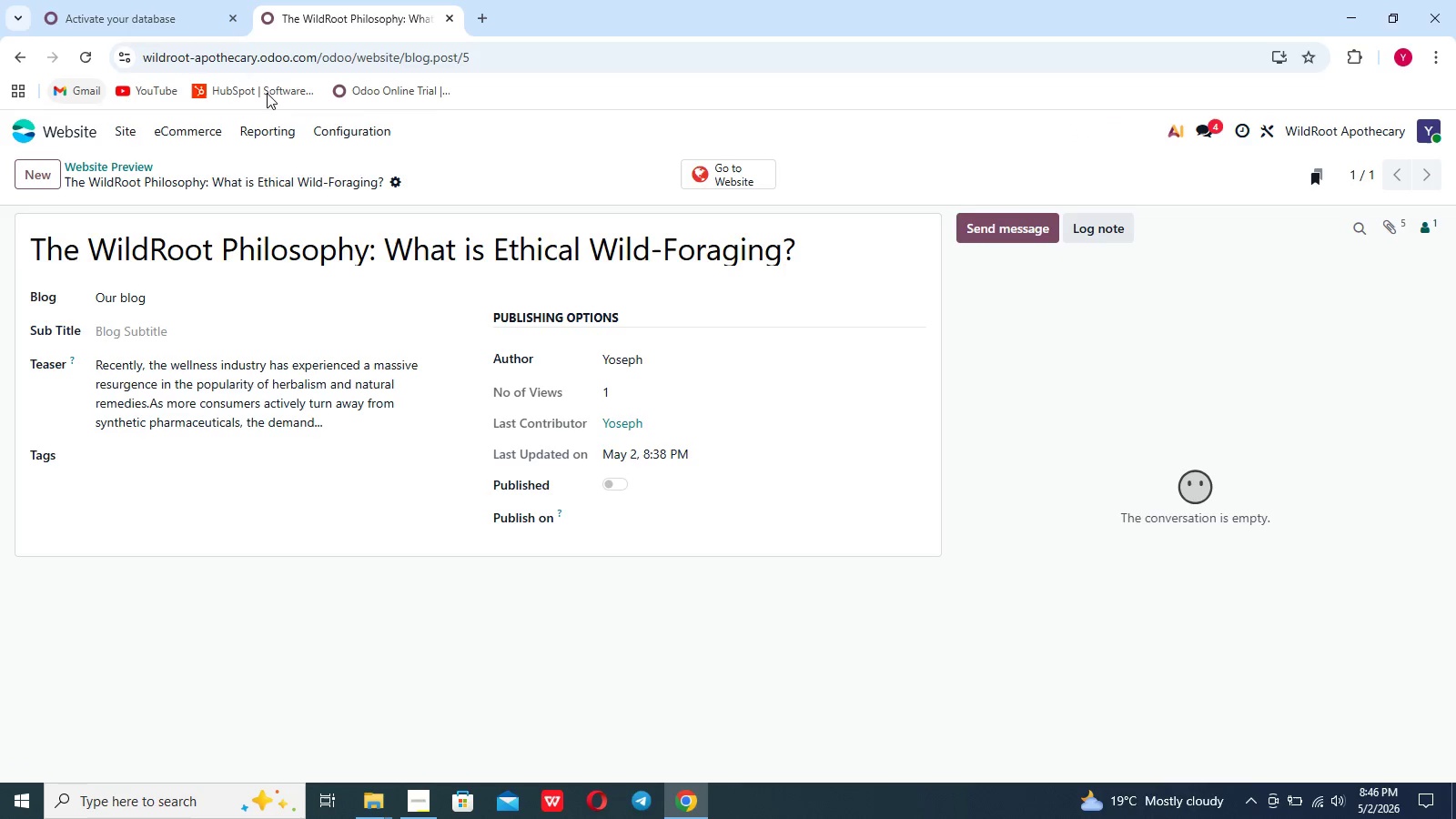 
left_click([702, 167])
 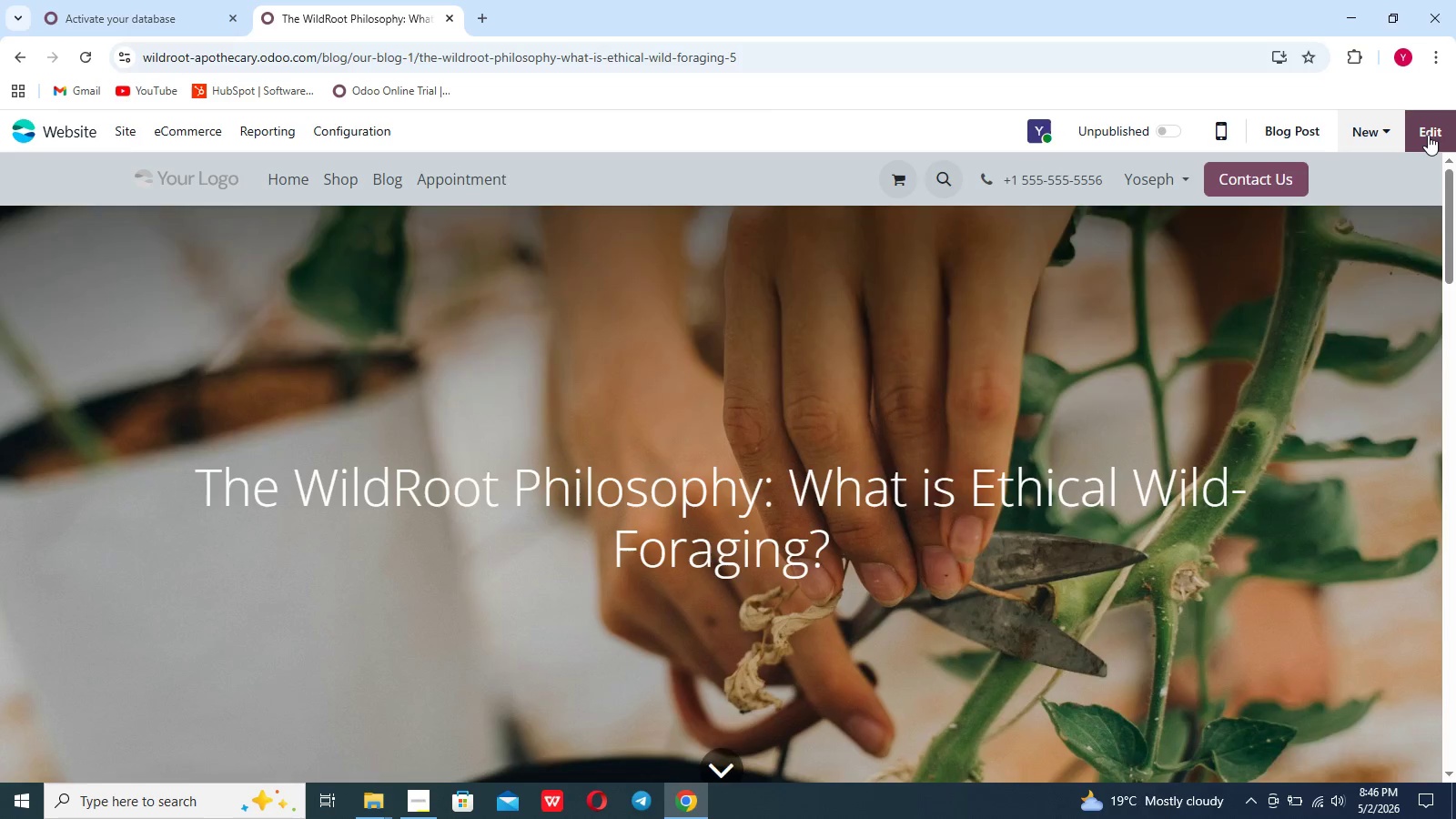 
left_click([1428, 132])
 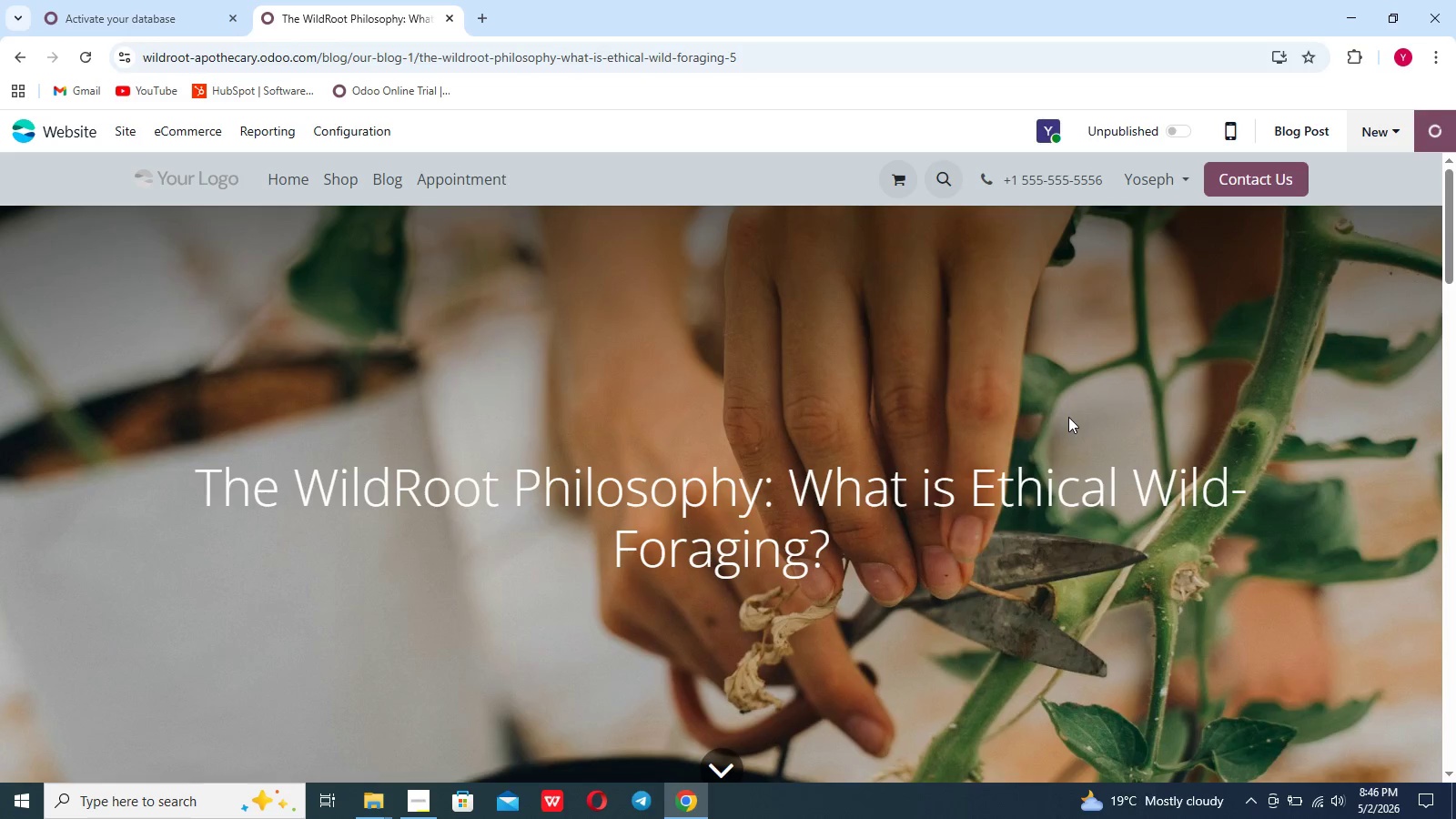 
scroll: coordinate [1068, 417], scroll_direction: down, amount: 119.0
 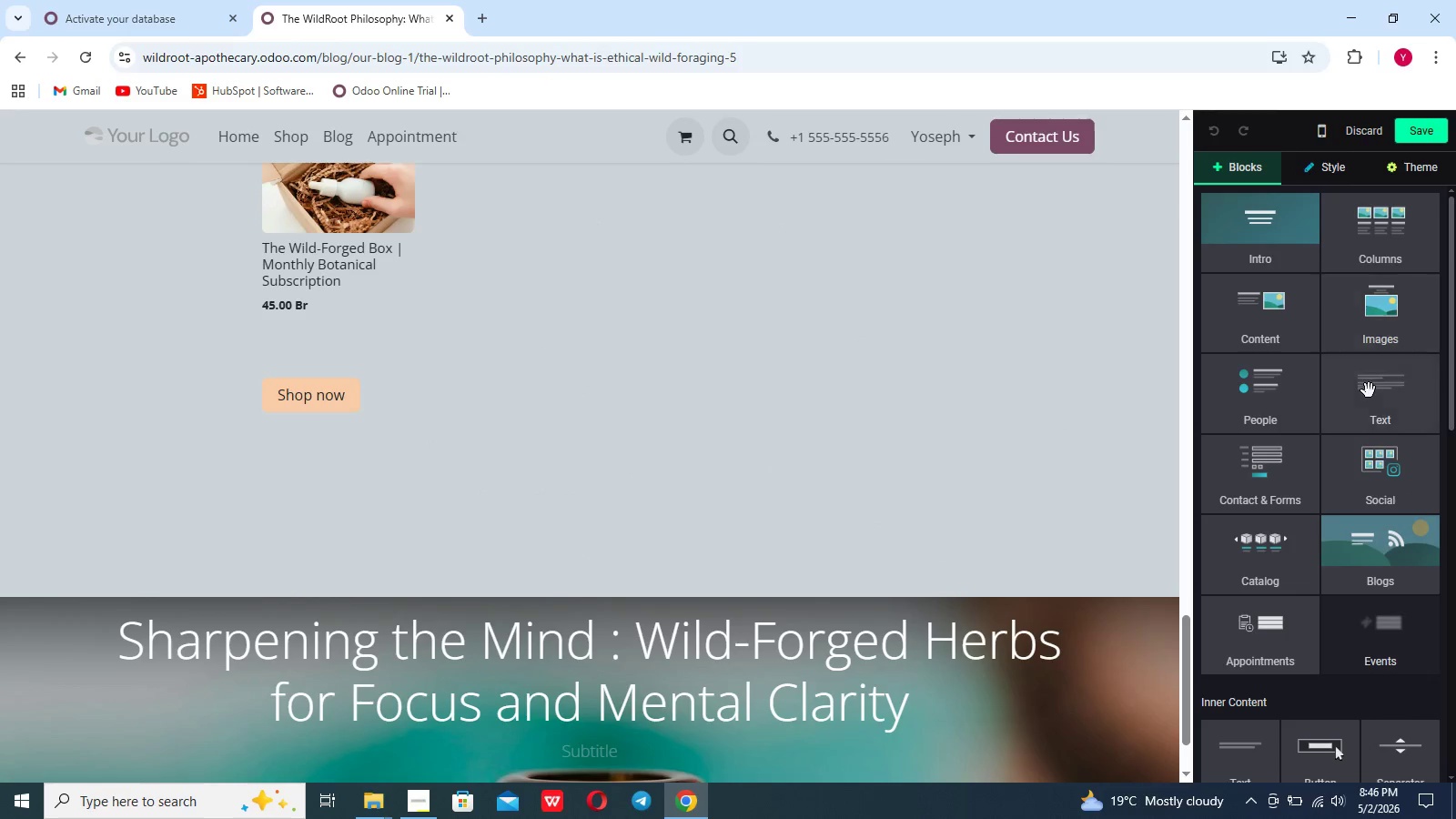 
left_click([1369, 390])
 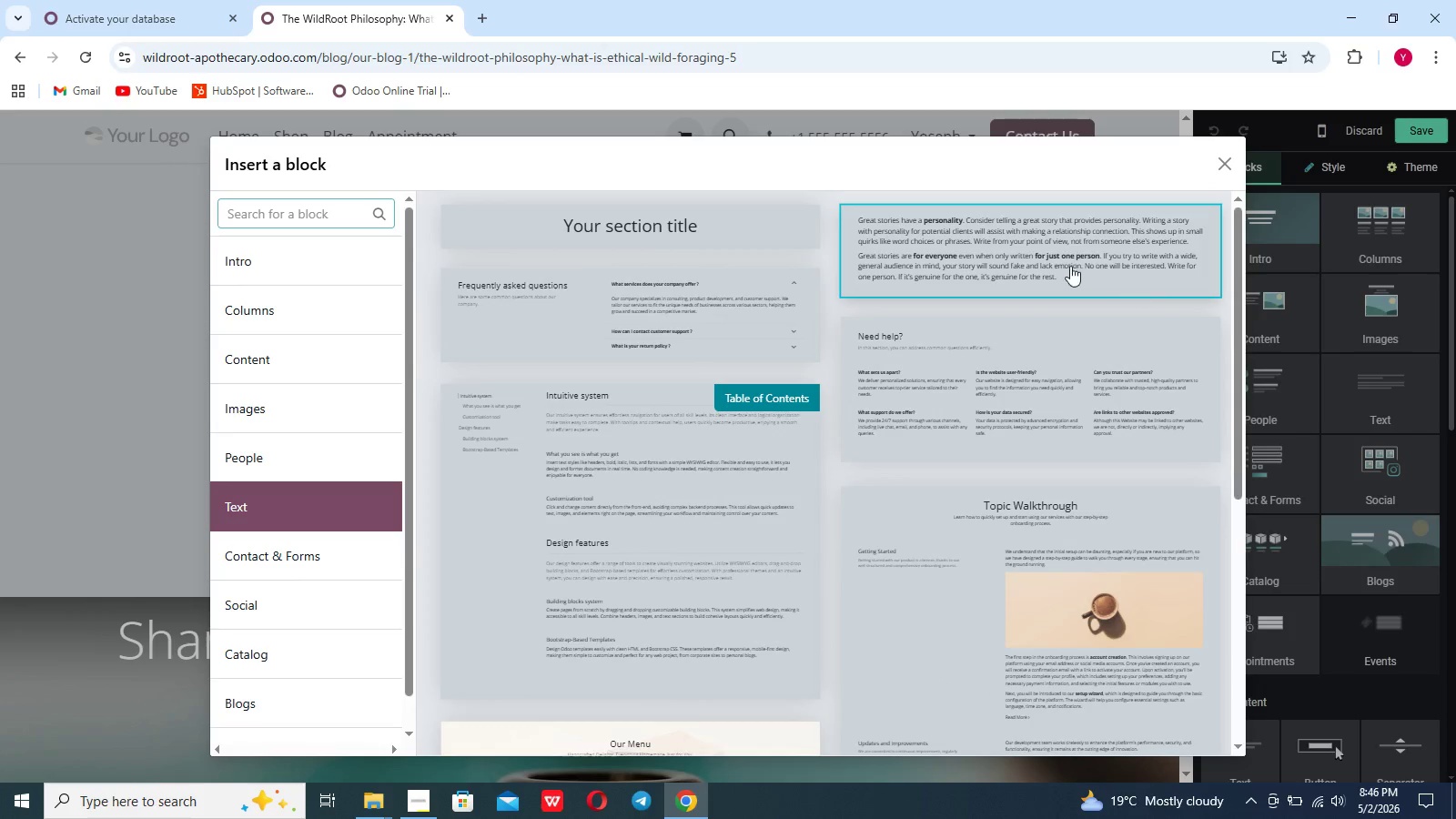 
left_click([1055, 259])
 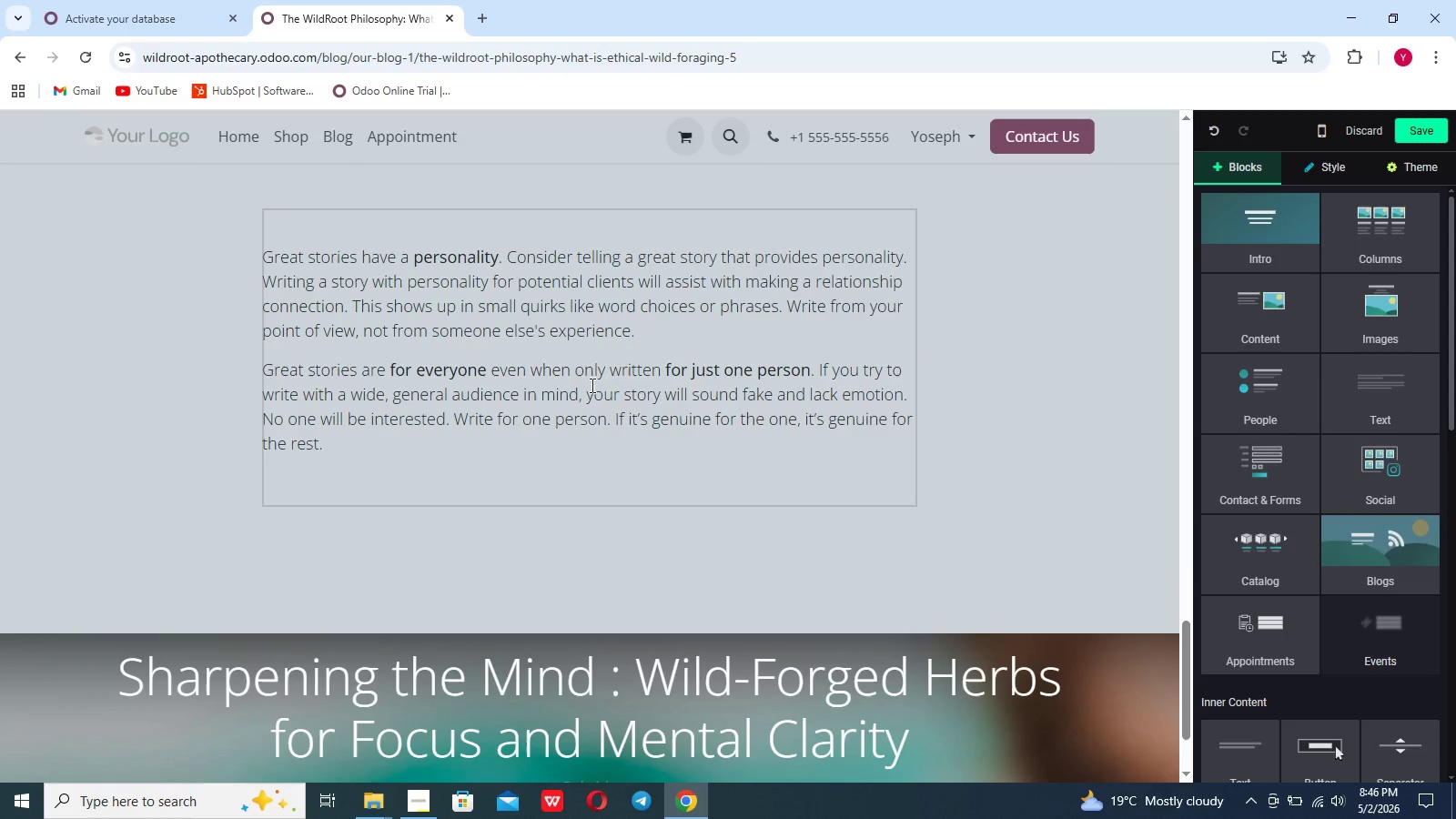 
left_click_drag(start_coordinate=[408, 456], to_coordinate=[262, 263])
 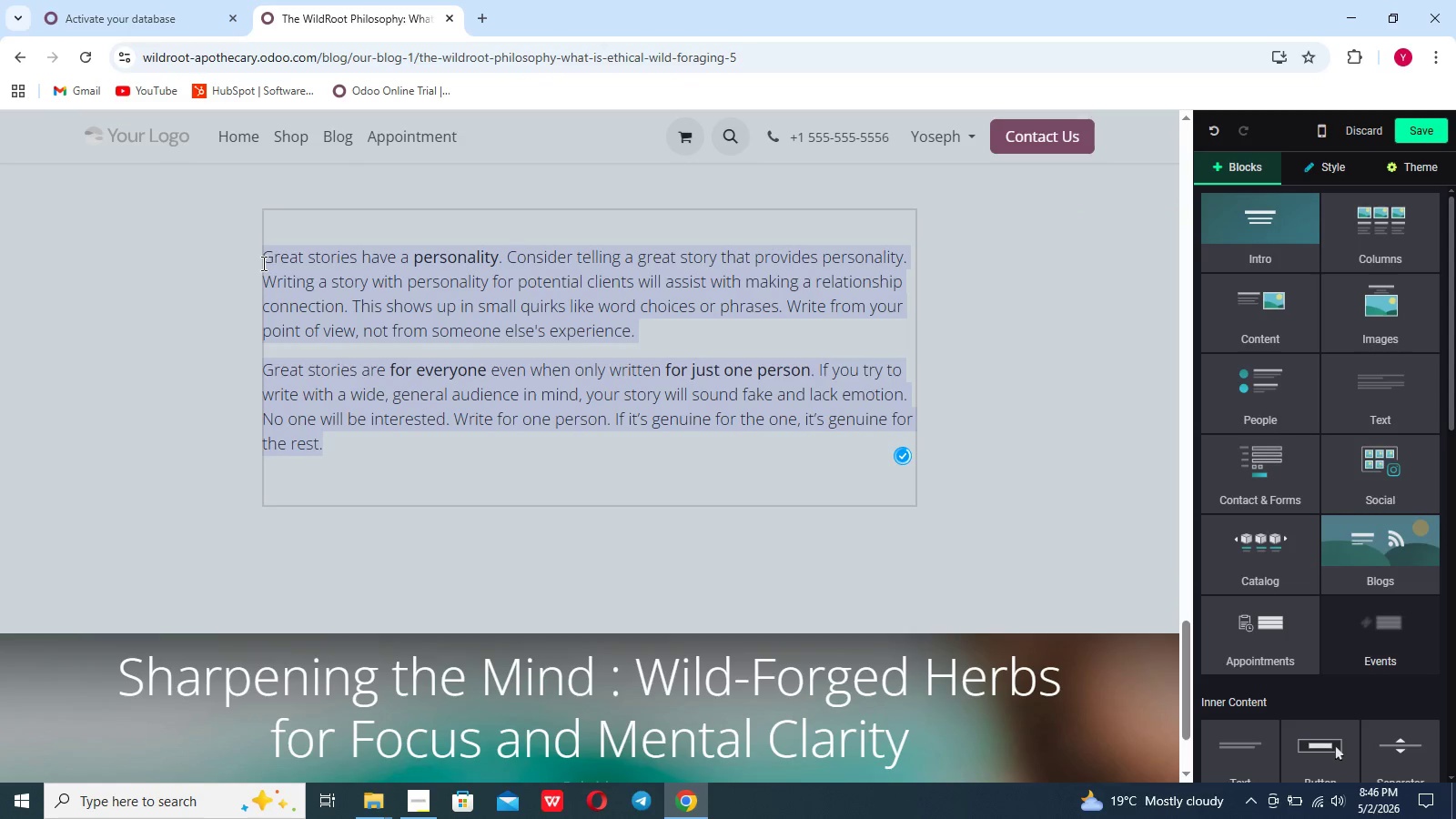 
key(Backspace)
 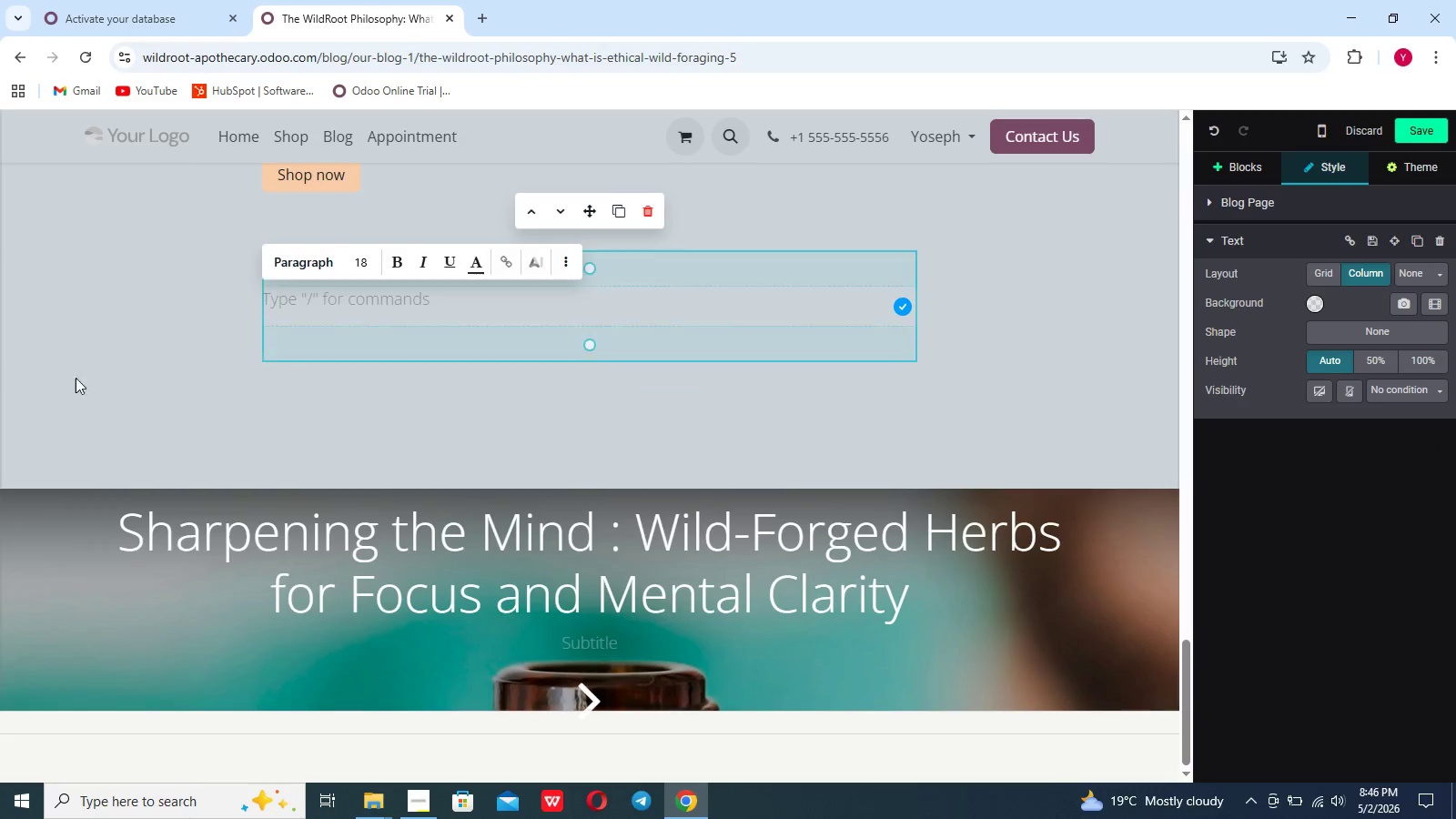 
type(s)
key(Backspace)
type(Supporting Sustainable Ecosyse)
key(Backspace)
type(tem)
 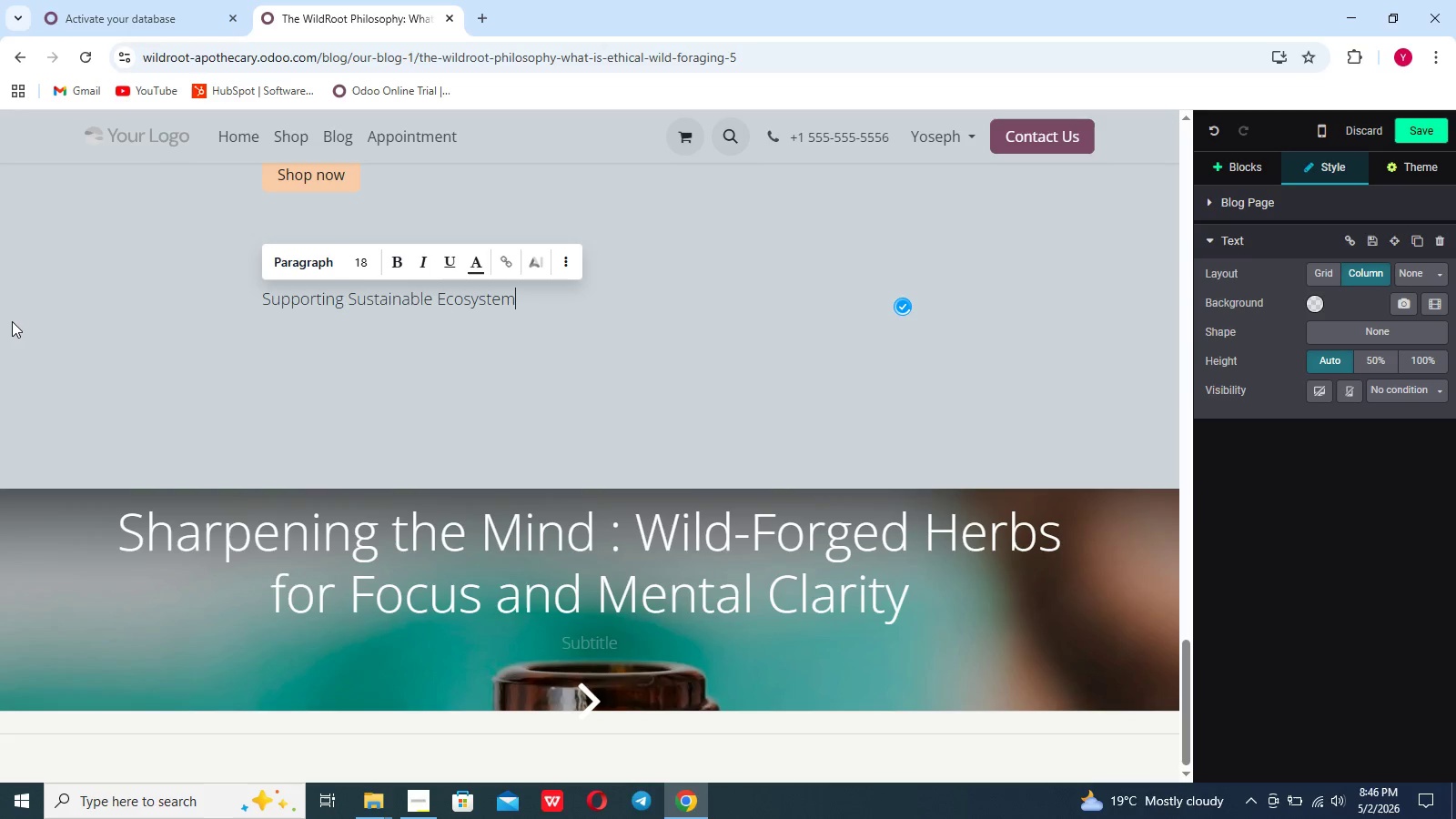 
wait(7.27)
 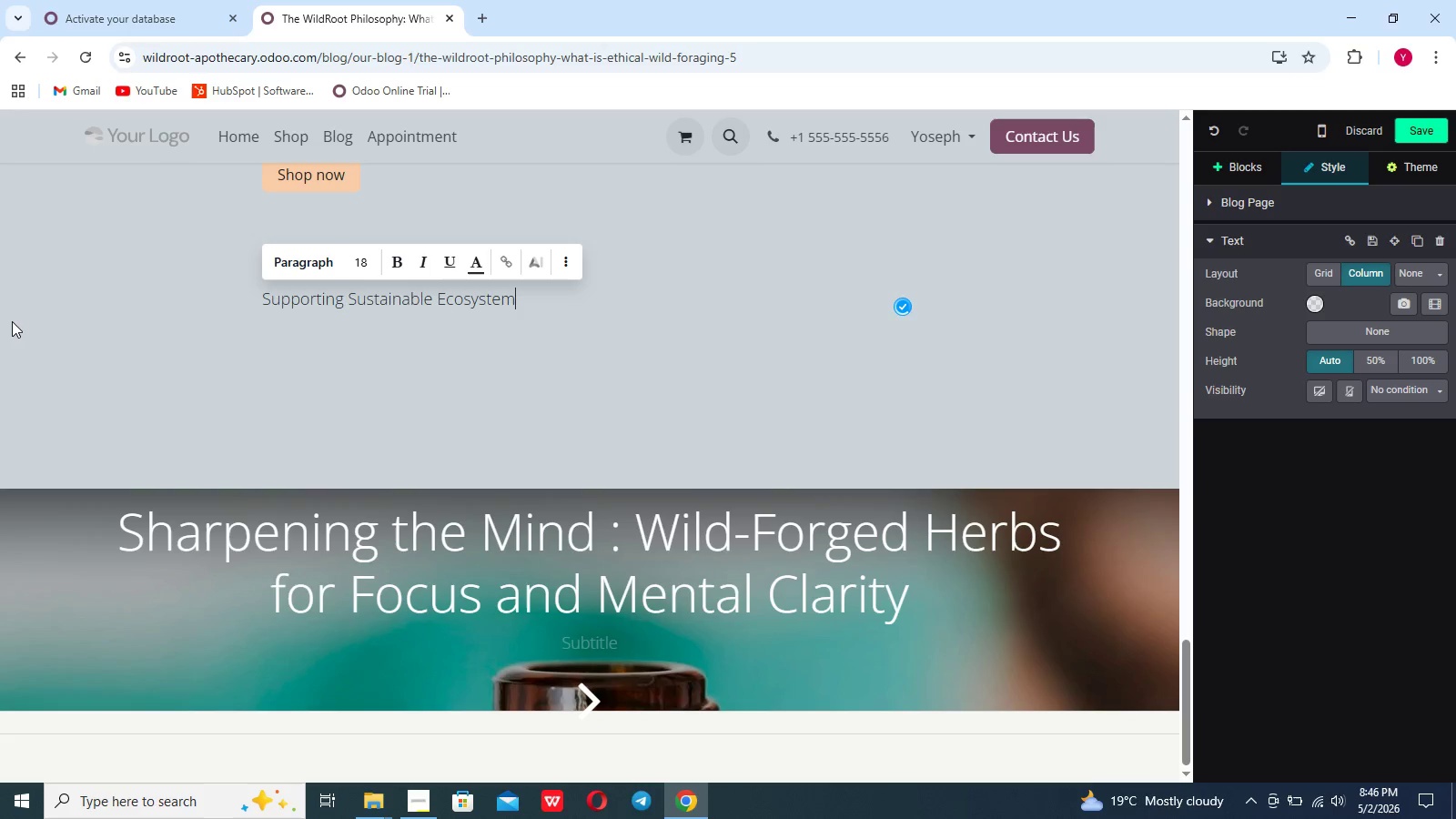 
left_click_drag(start_coordinate=[521, 301], to_coordinate=[251, 304])
 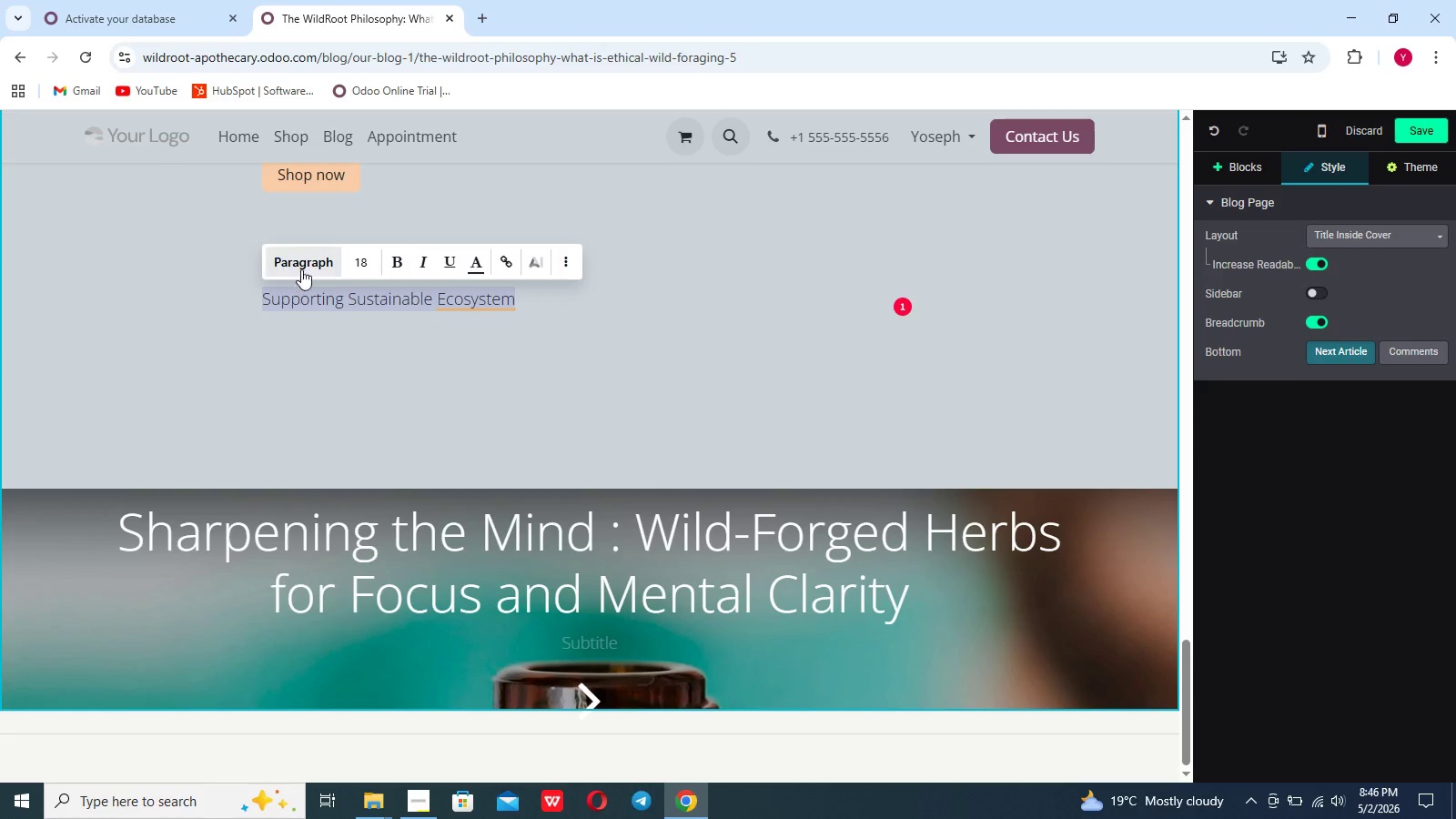 
left_click([308, 259])
 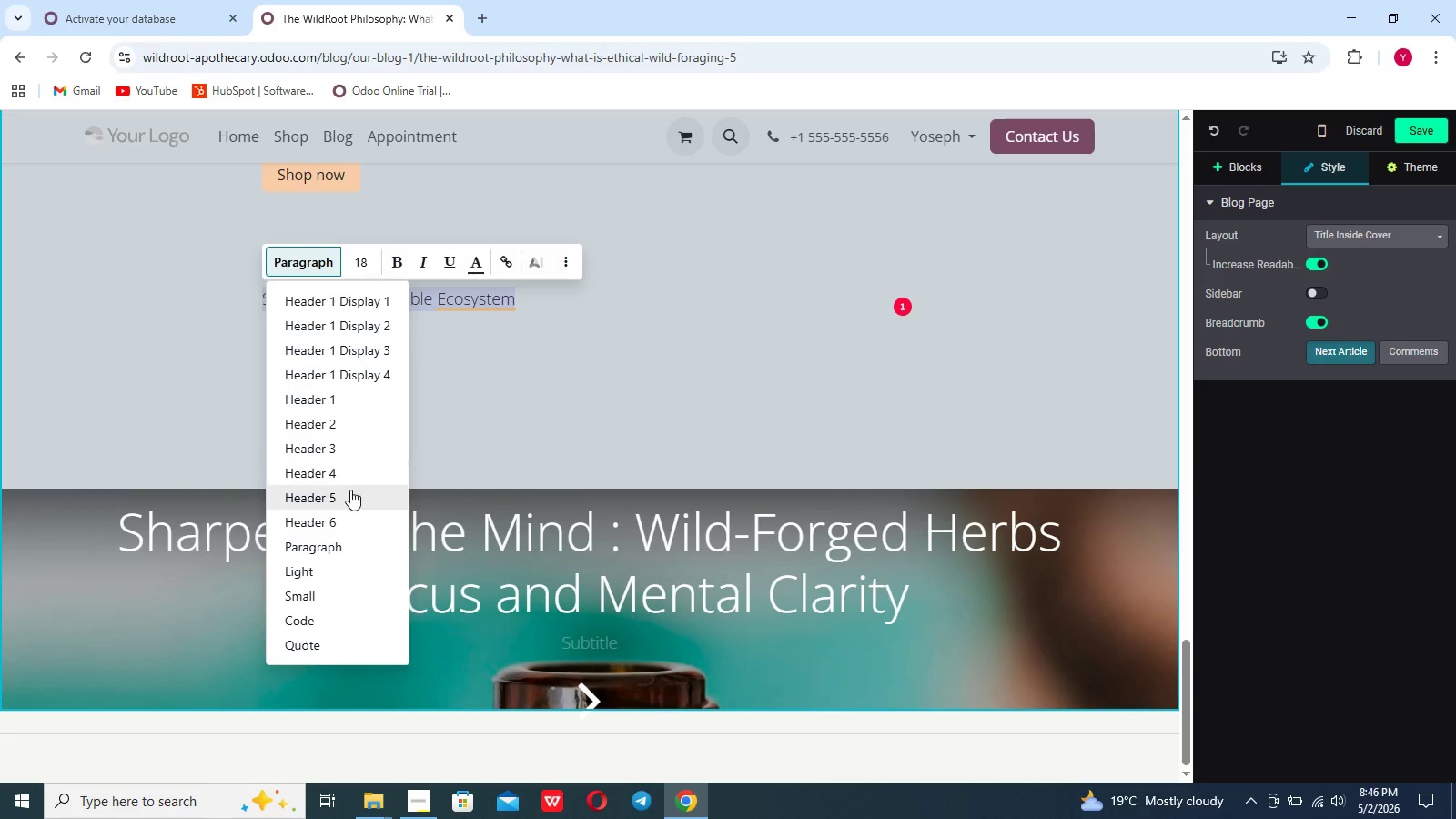 
left_click([350, 490])
 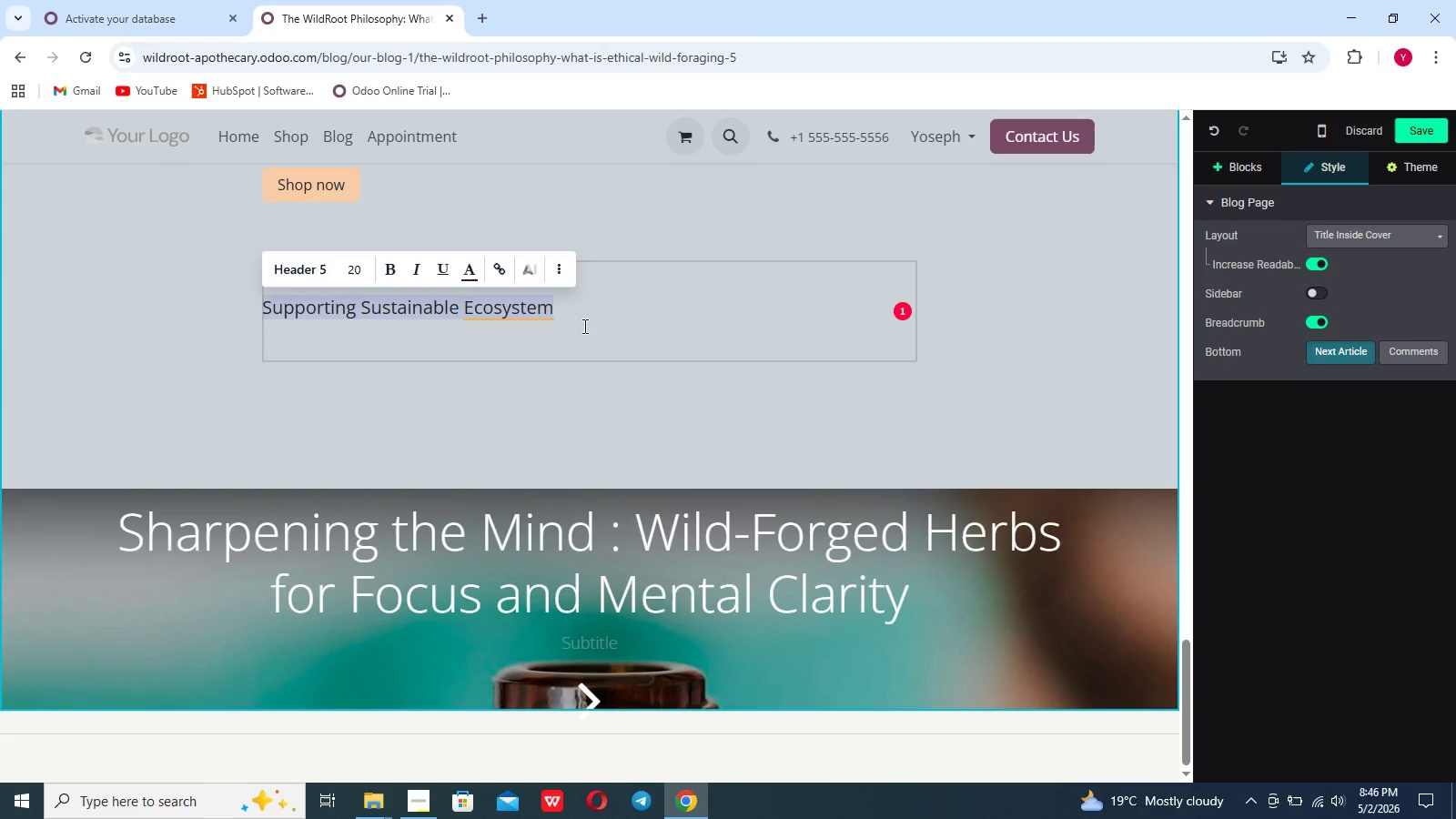 
left_click([585, 318])
 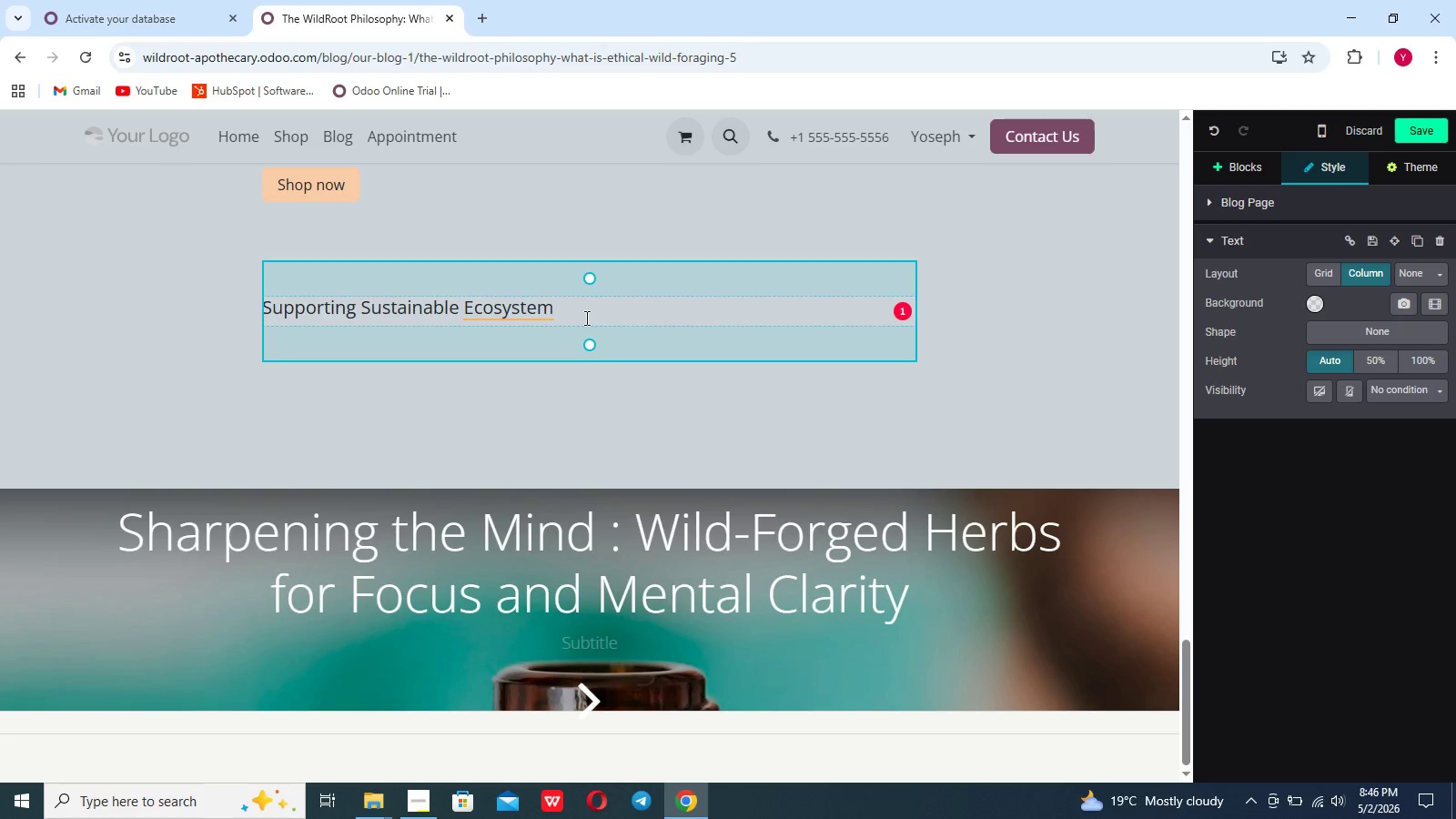 
key(Enter)
 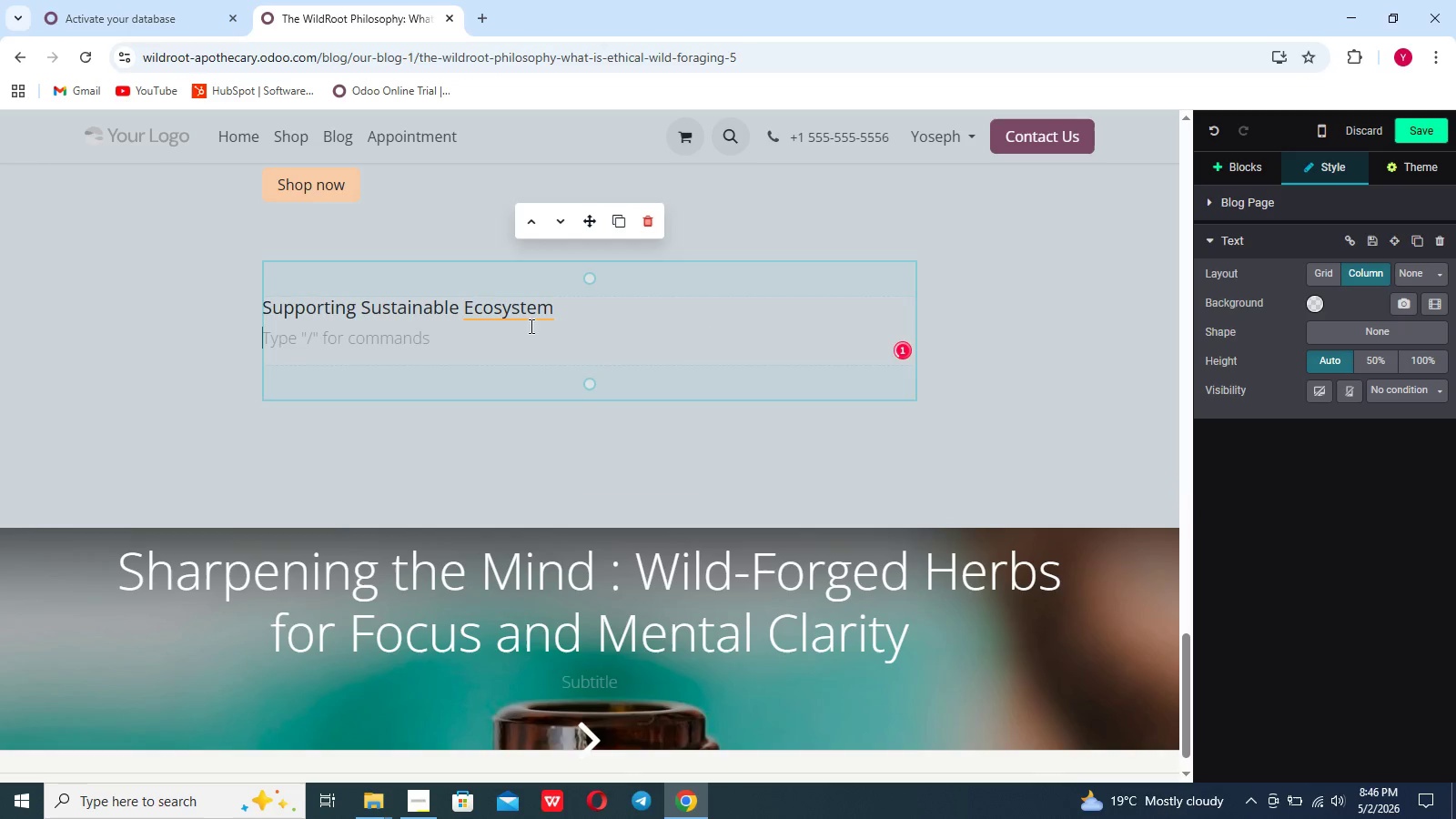 
left_click([525, 321])
 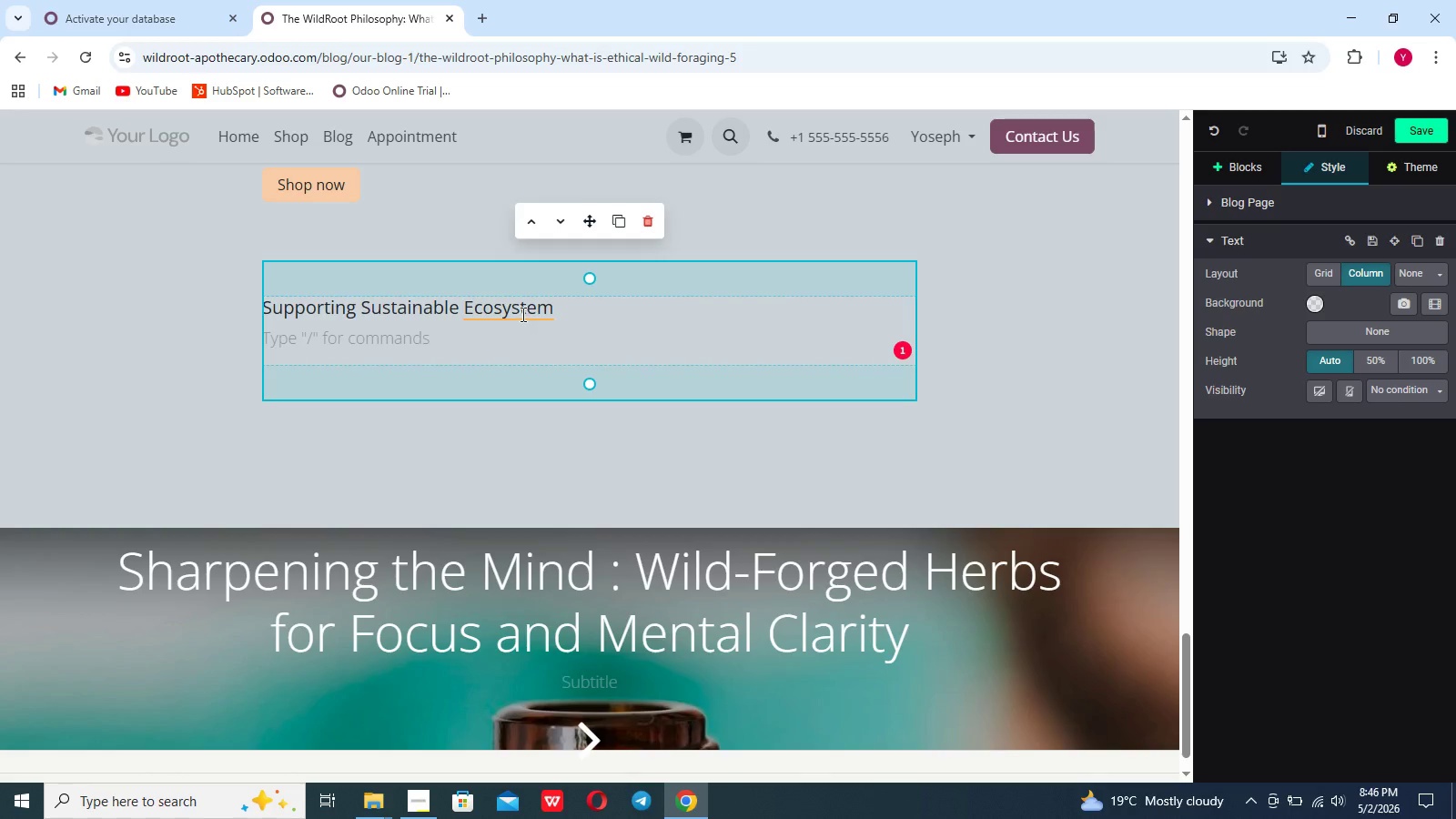 
left_click([521, 314])
 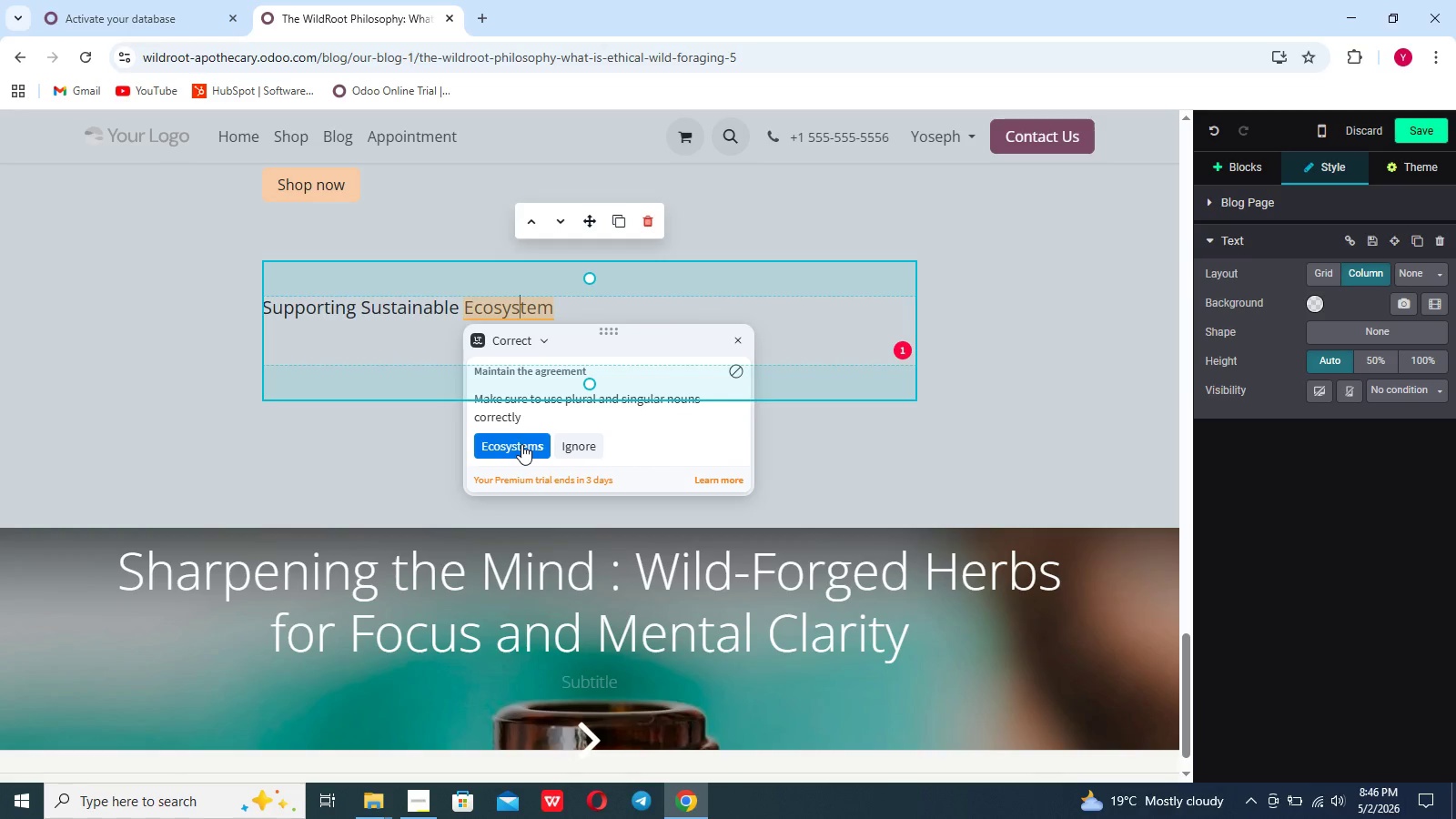 
left_click([521, 444])
 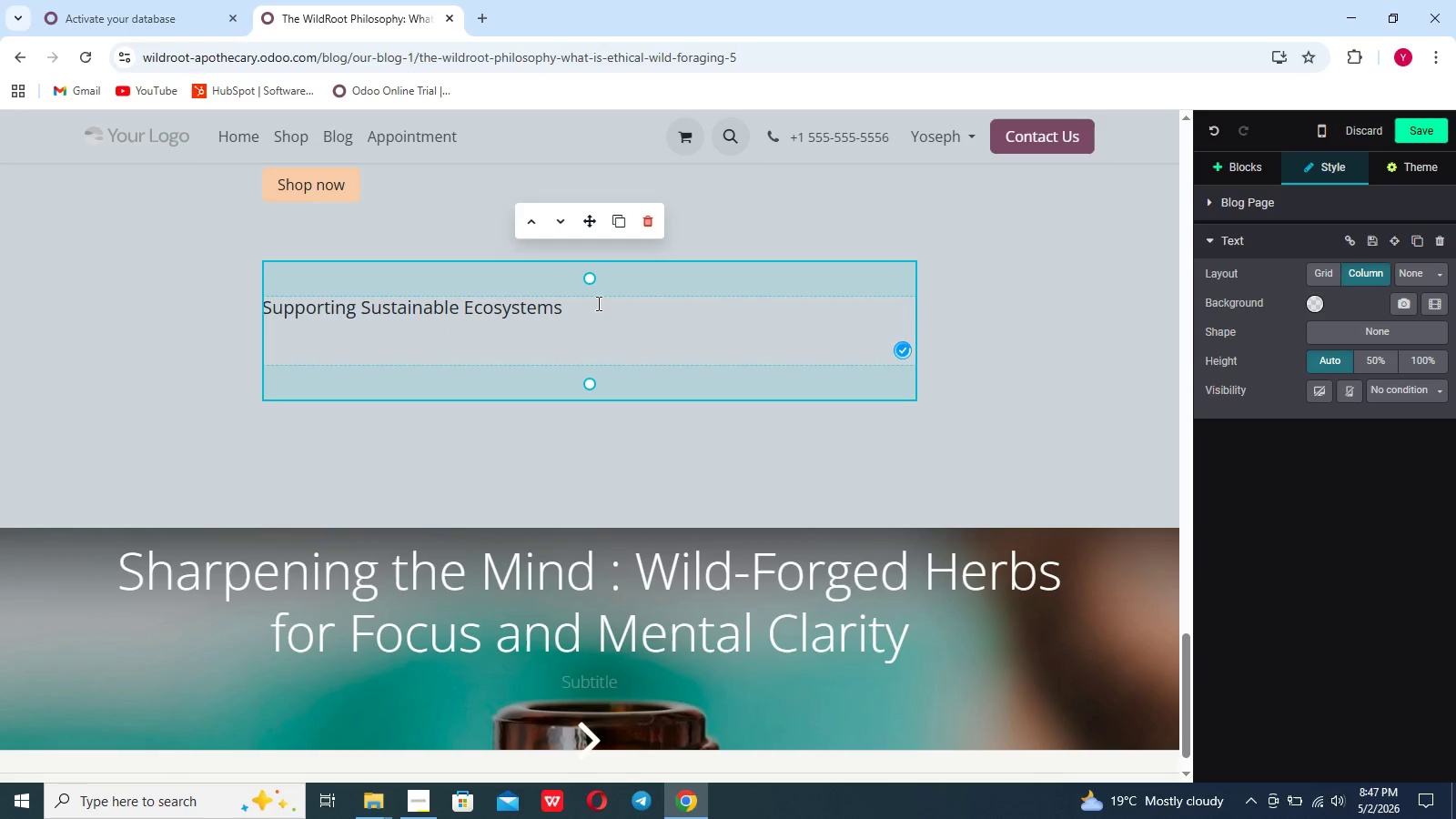 
key(Enter)
 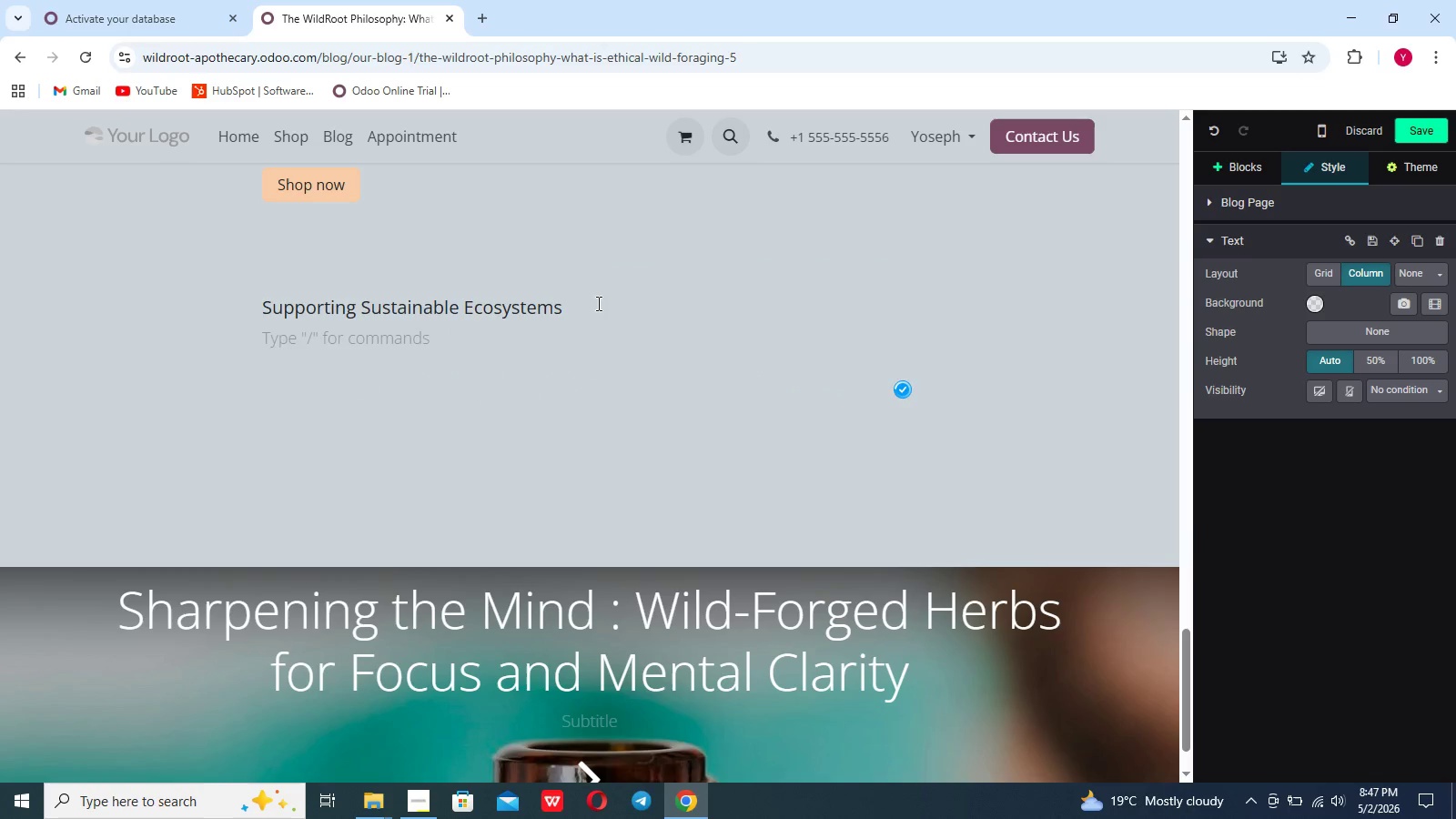 
type(Whwn you purchase mass-market herbal products, you are often i)
key(Backspace)
type(unknowingly)
 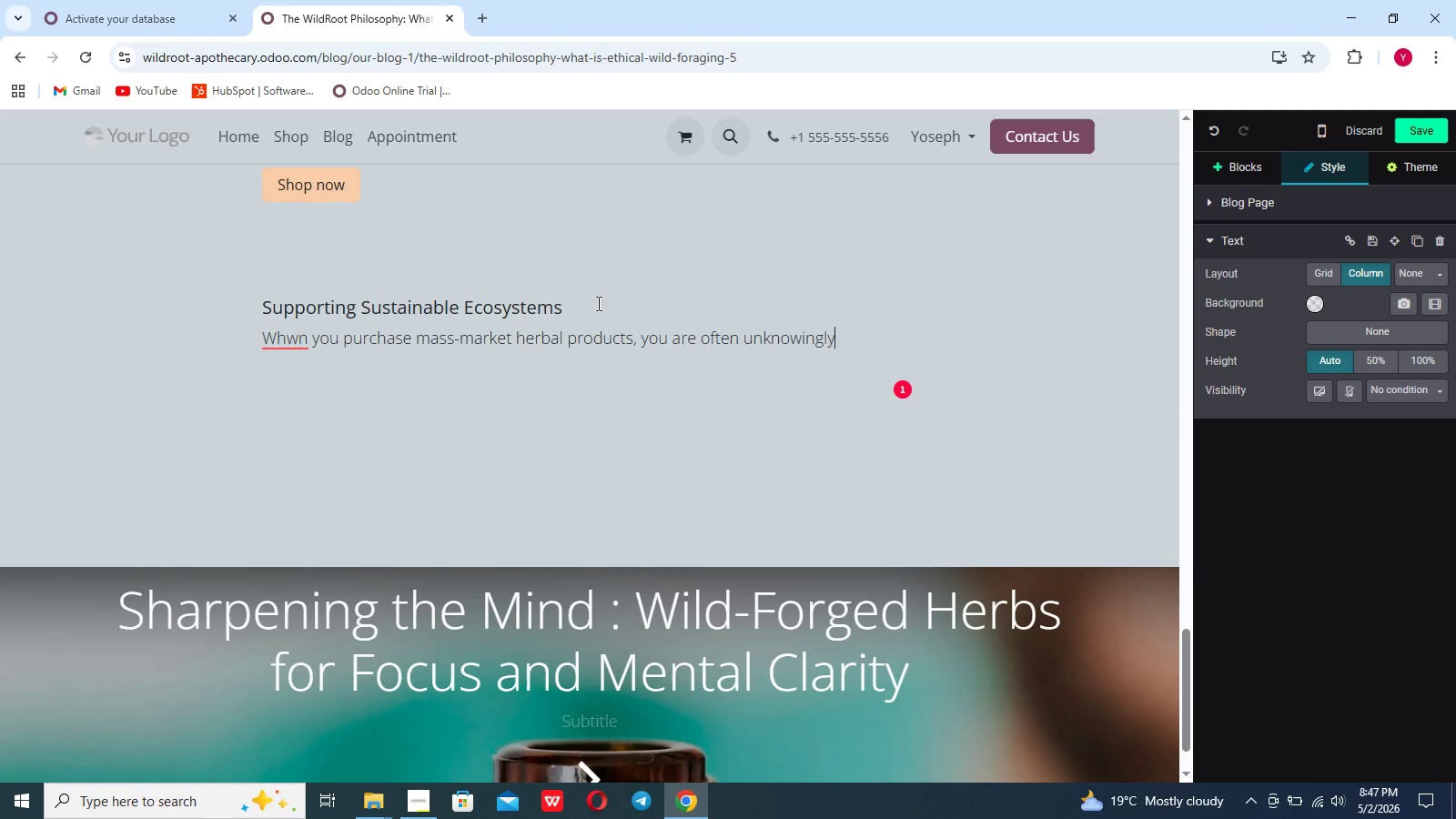 
type( funding destructive)
 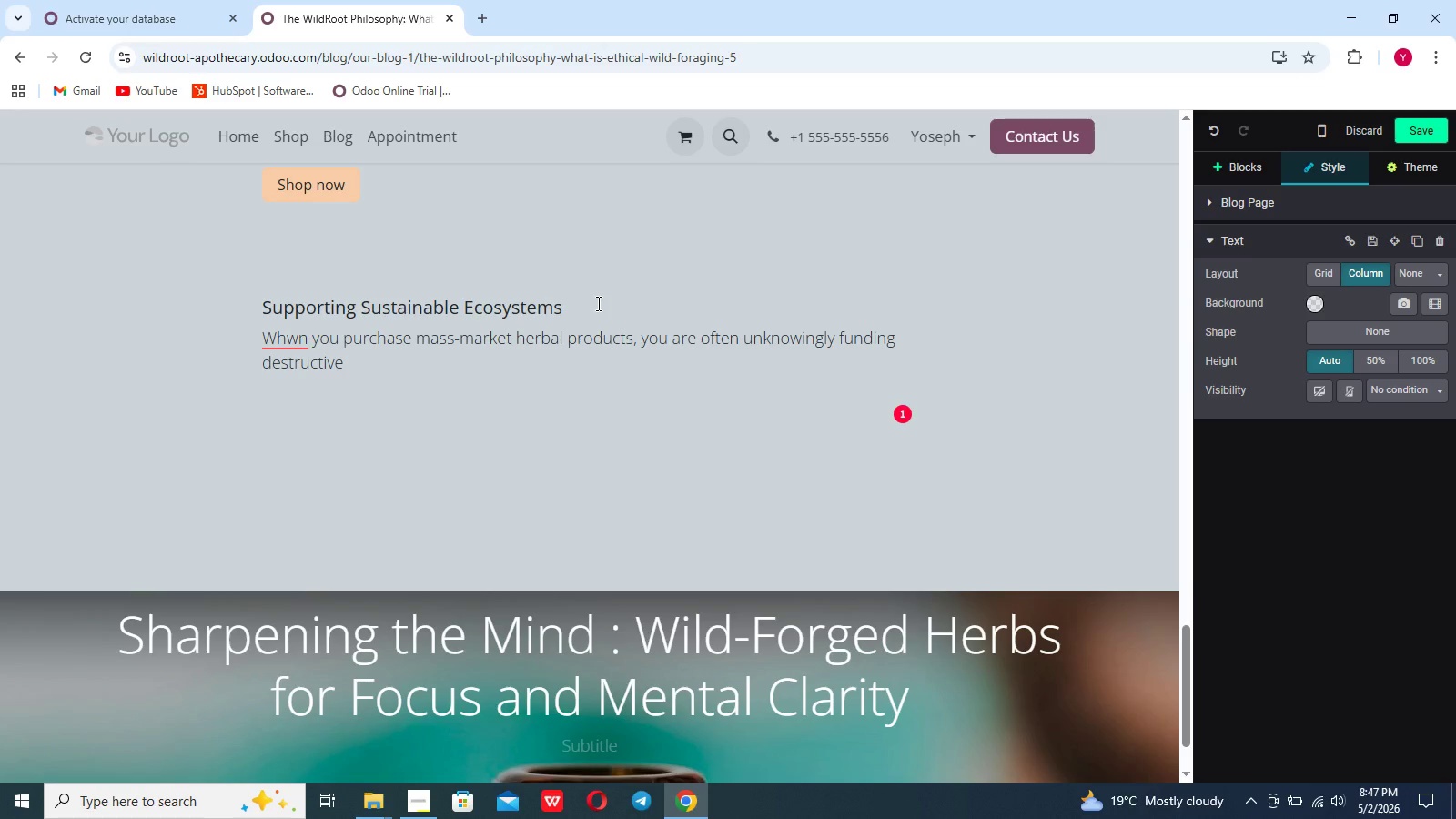 
type( agricultureal)
key(Backspace)
key(Backspace)
key(Backspace)
type(al practices,By choosing ethically wild-fo)
 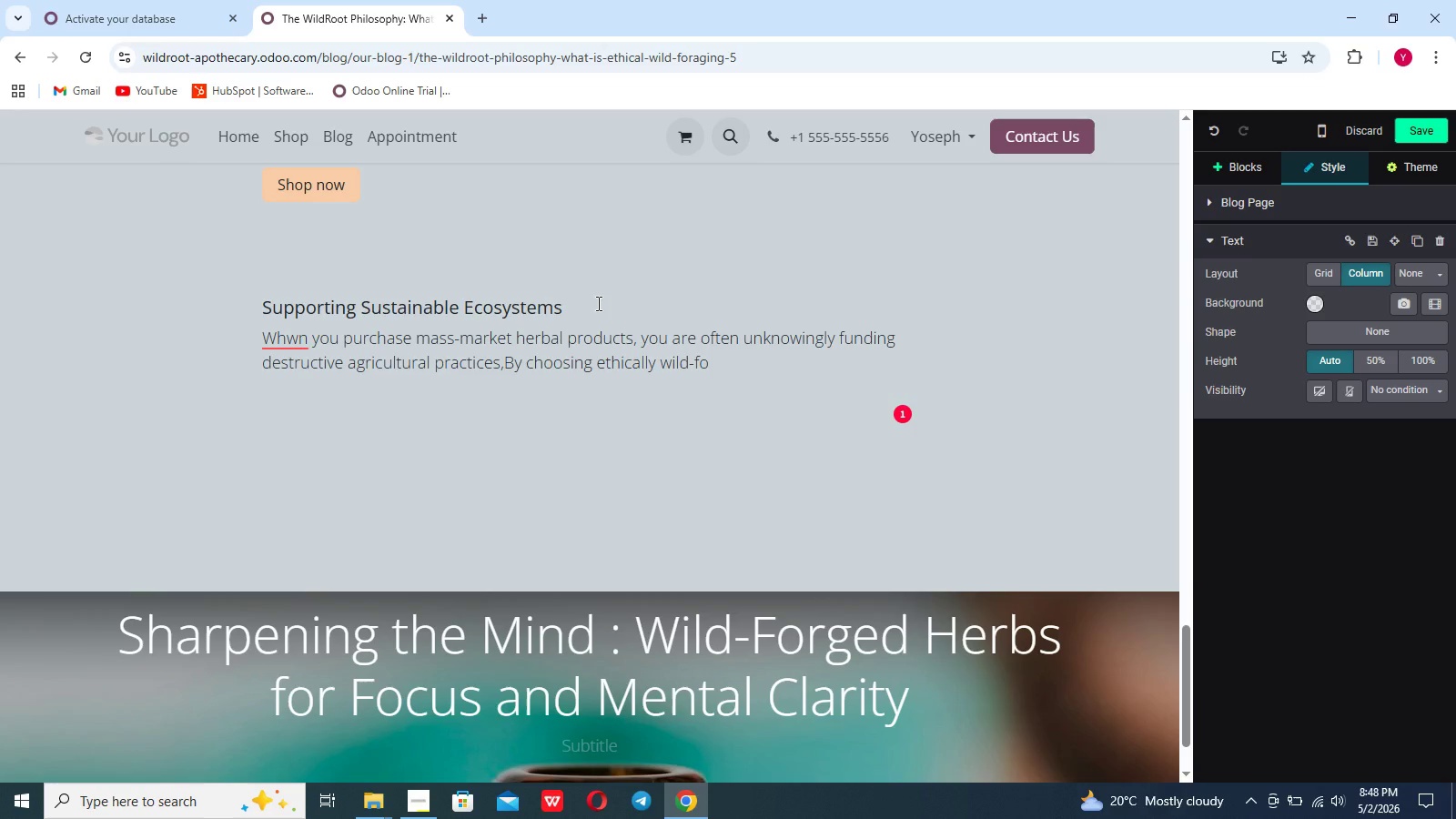 
wait(6.48)
 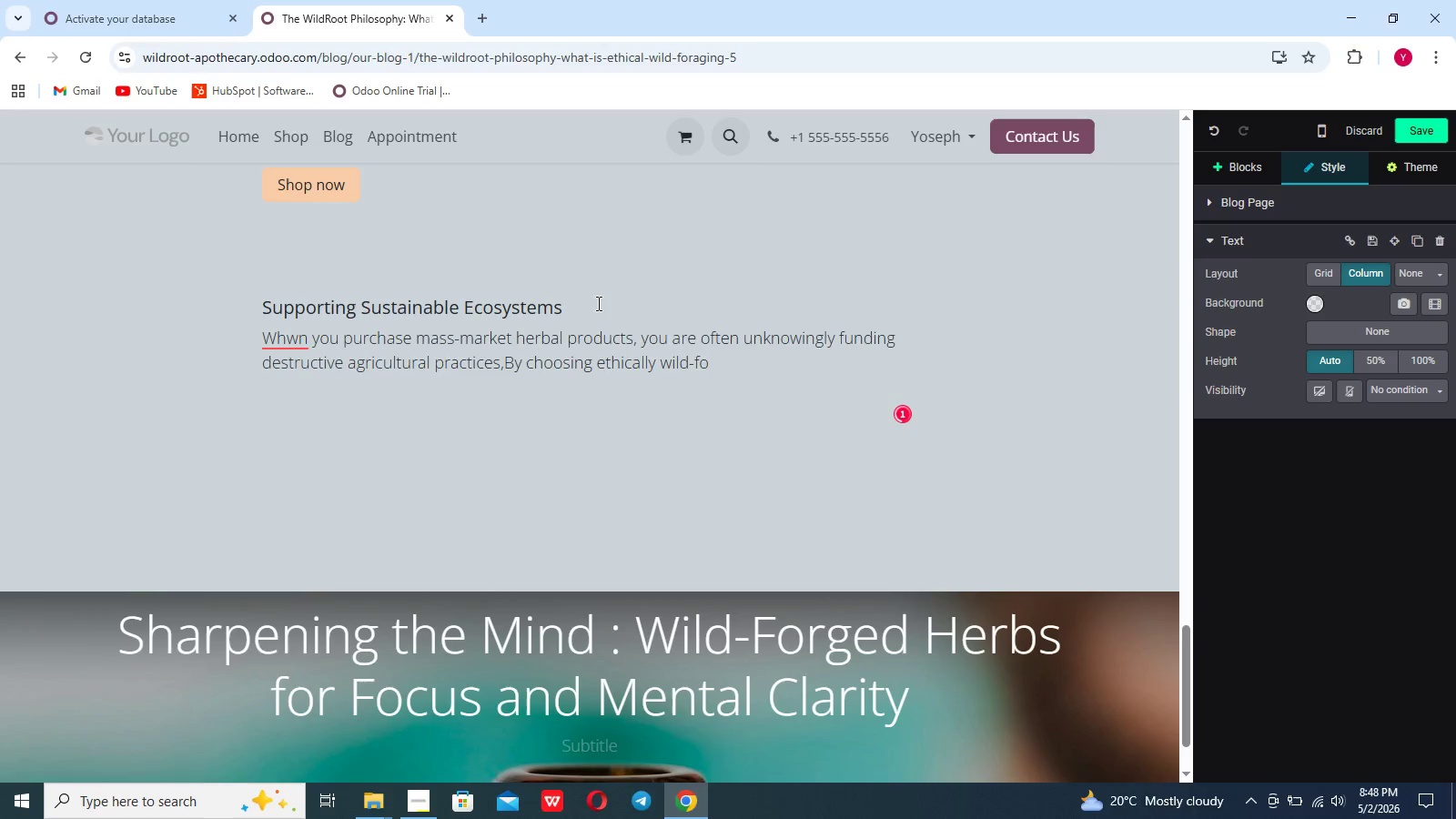 
type(raged f)
key(Backspace)
type(goods, you are directly supporting the preservation of untamed landscapes.)
 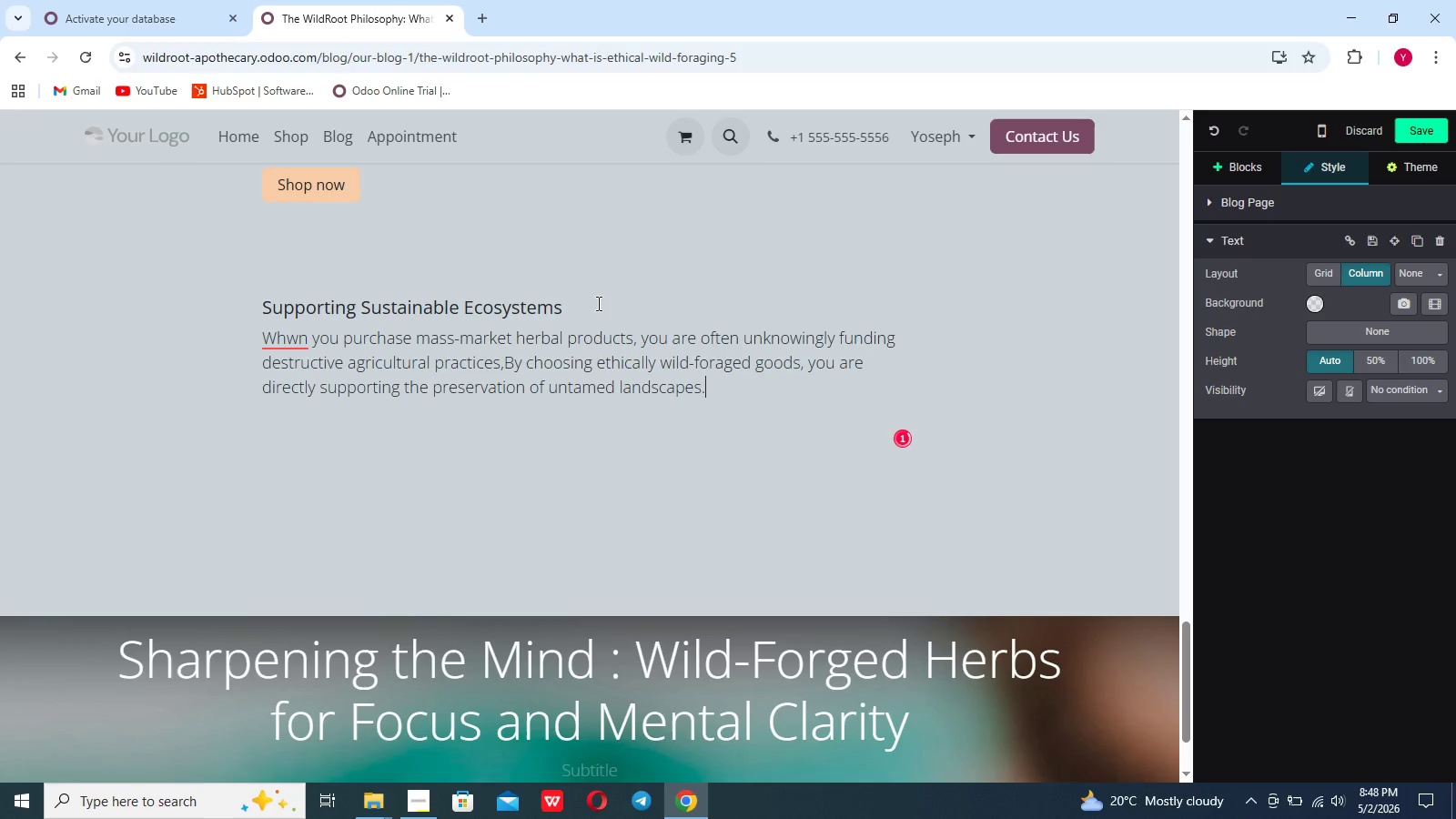 
key(Shift+Enter)
 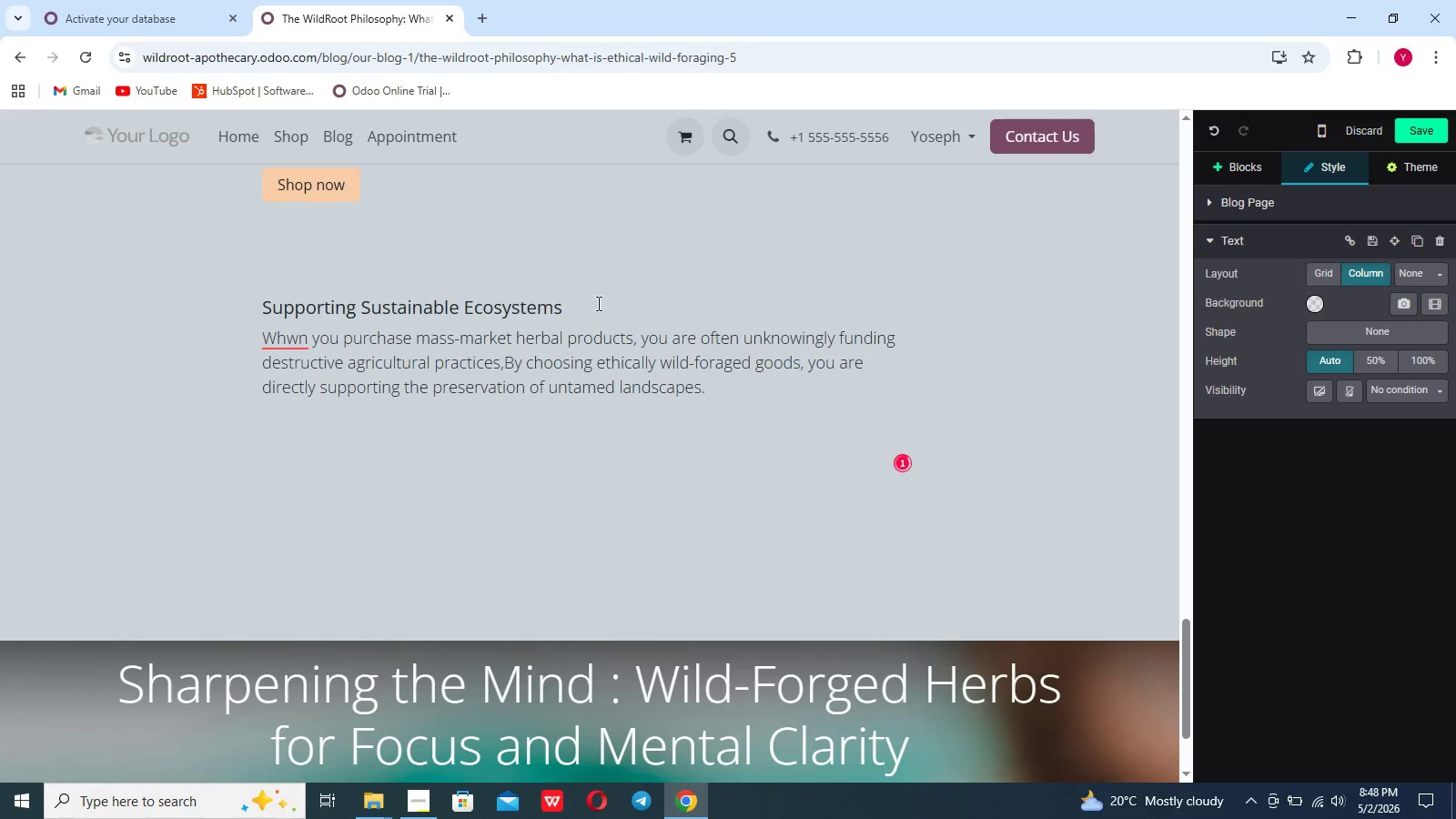 
type(Because)
 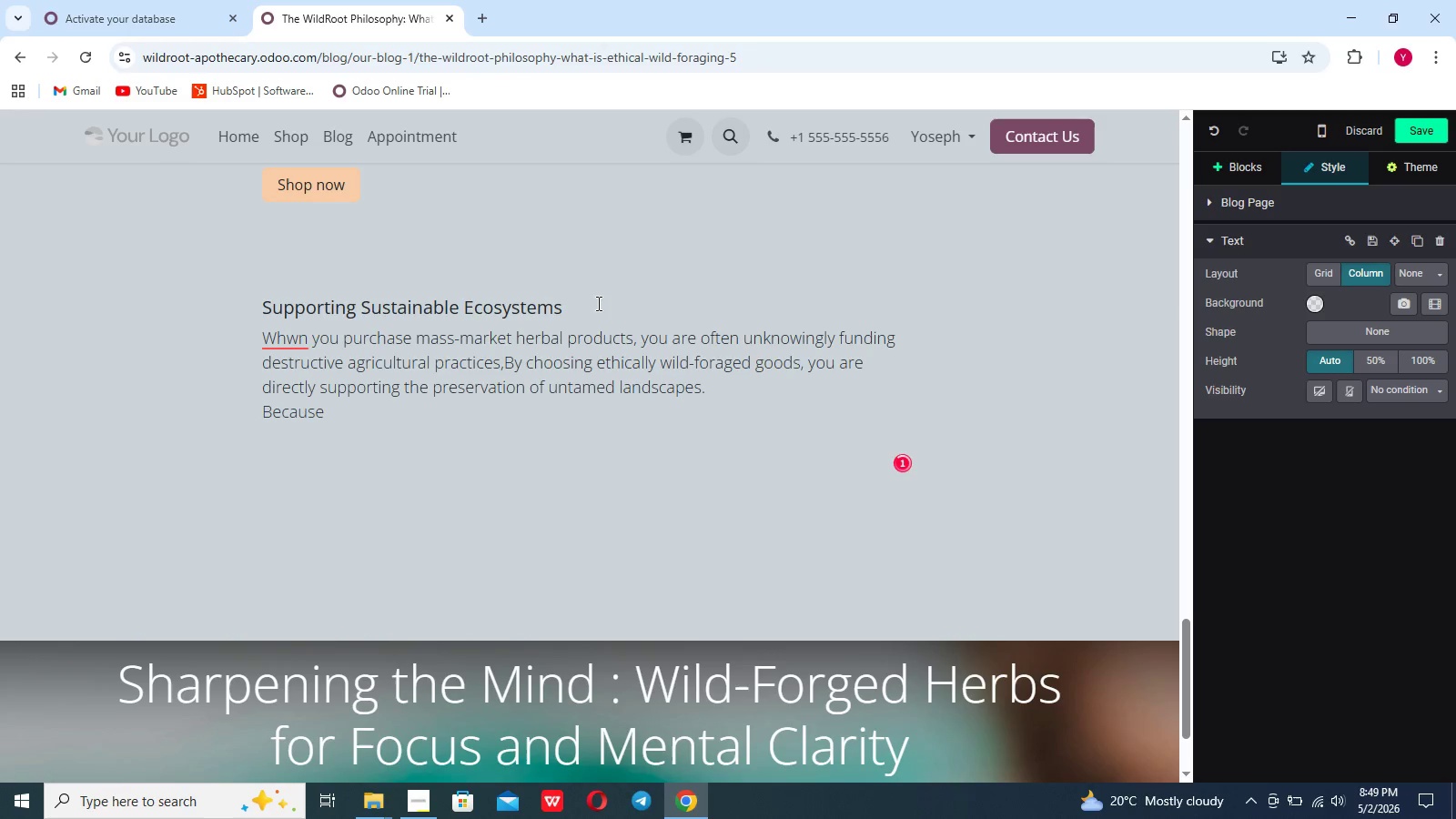 
hold_key(key=ArrowLeft, duration=0.64)
 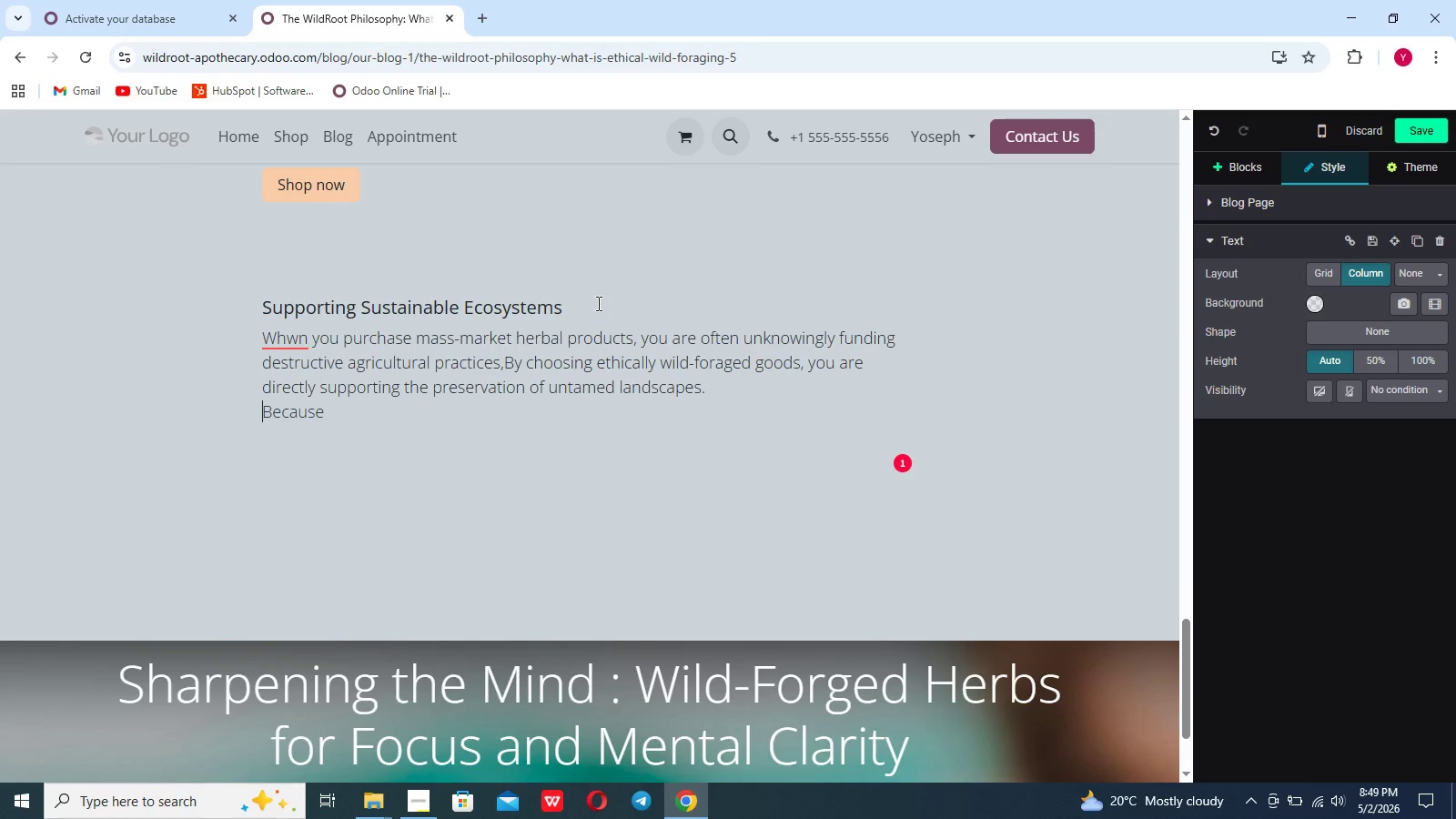 
key(ArrowLeft)
 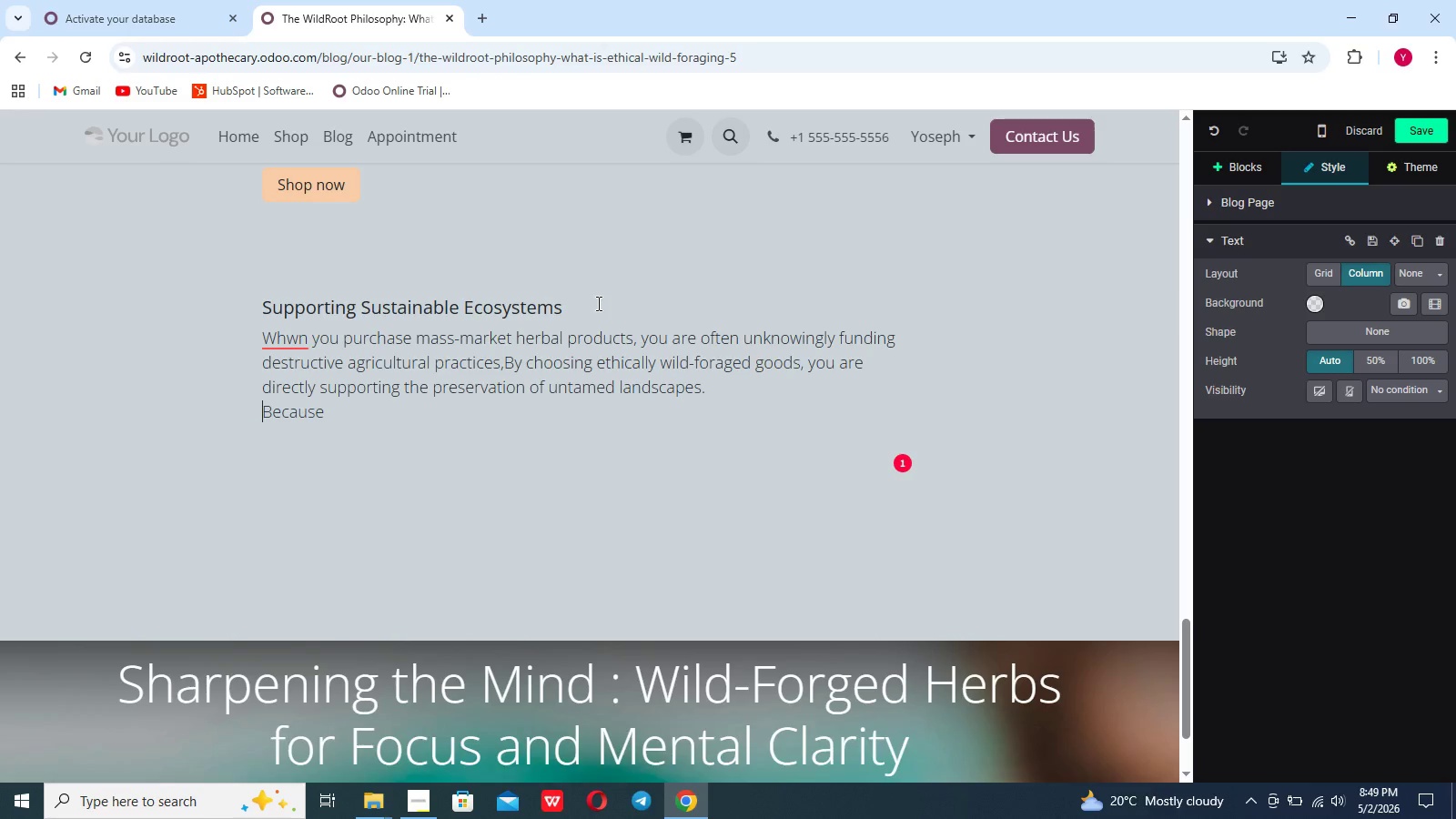 
key(Enter)
 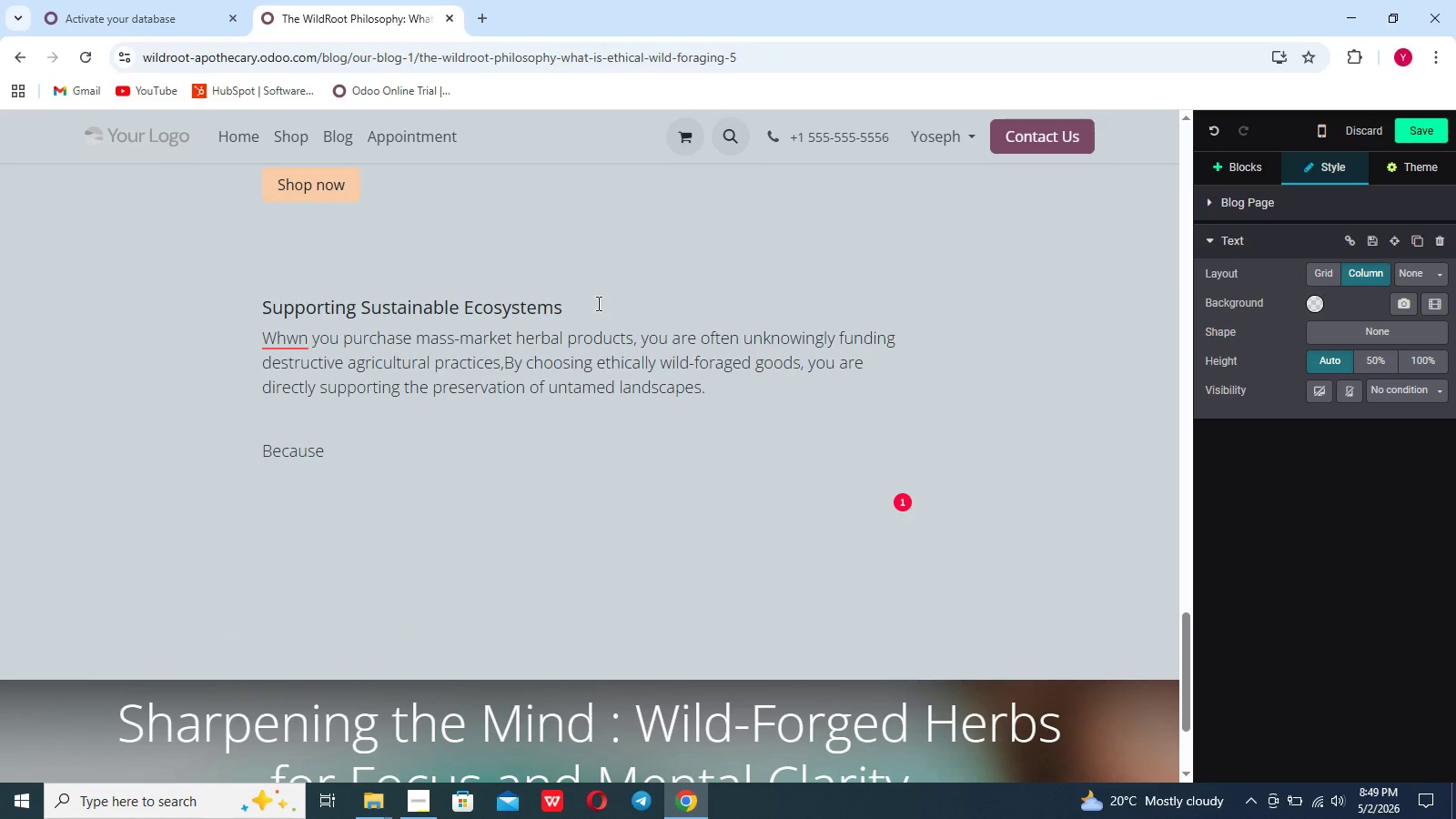 
key(ArrowRight)
 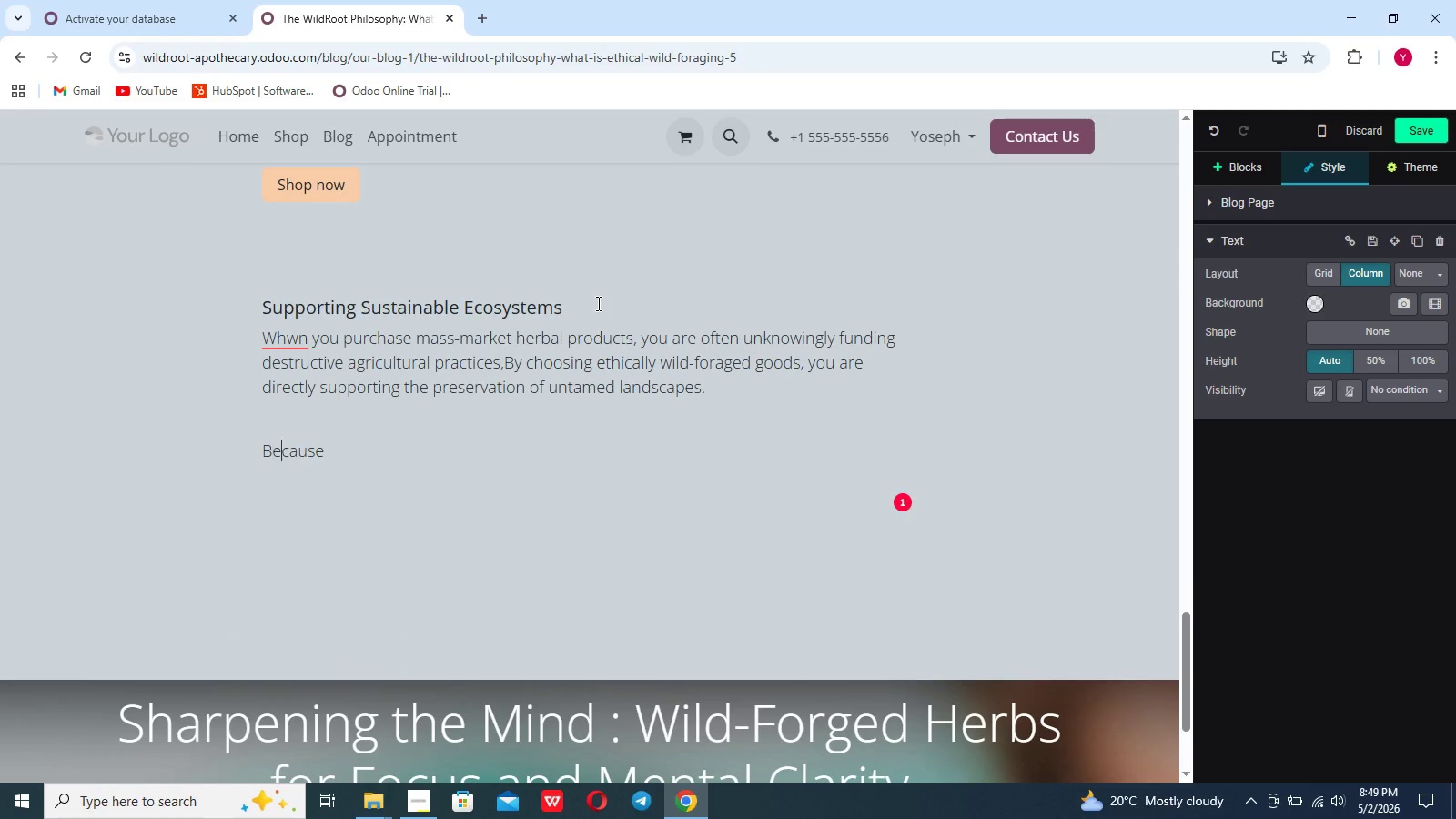 
key(ArrowRight)
 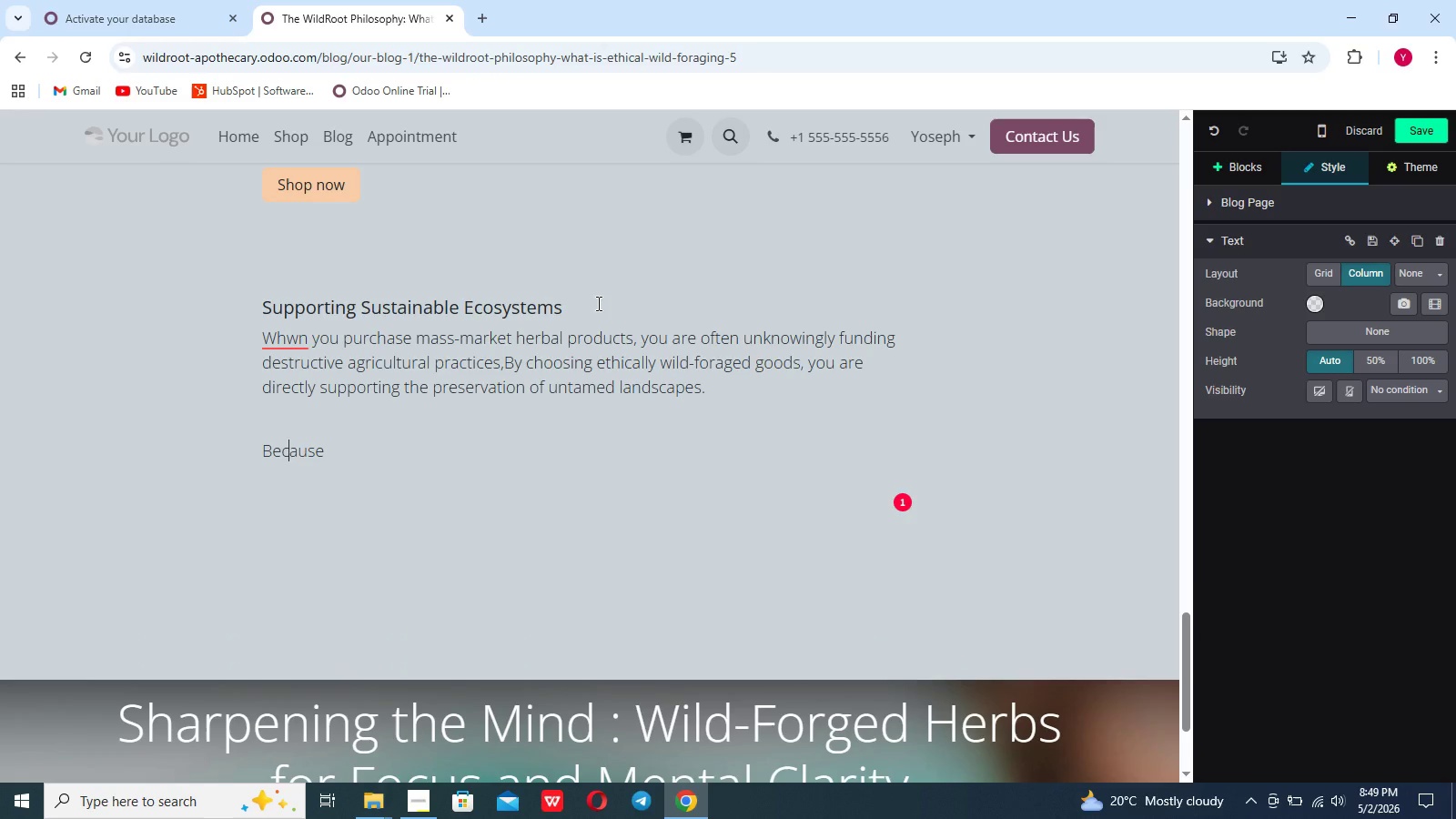 
key(ArrowRight)
 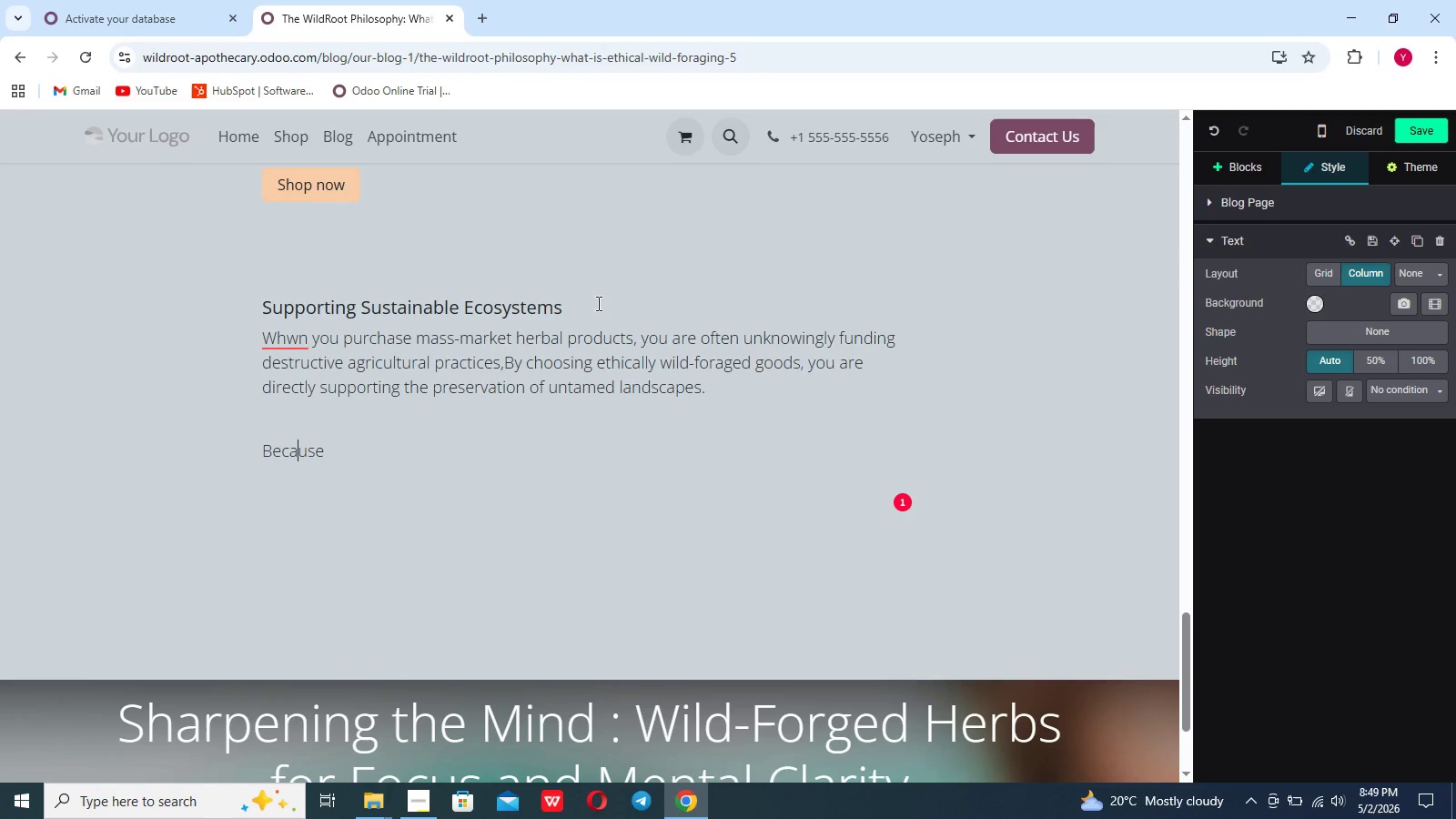 
key(ArrowRight)
 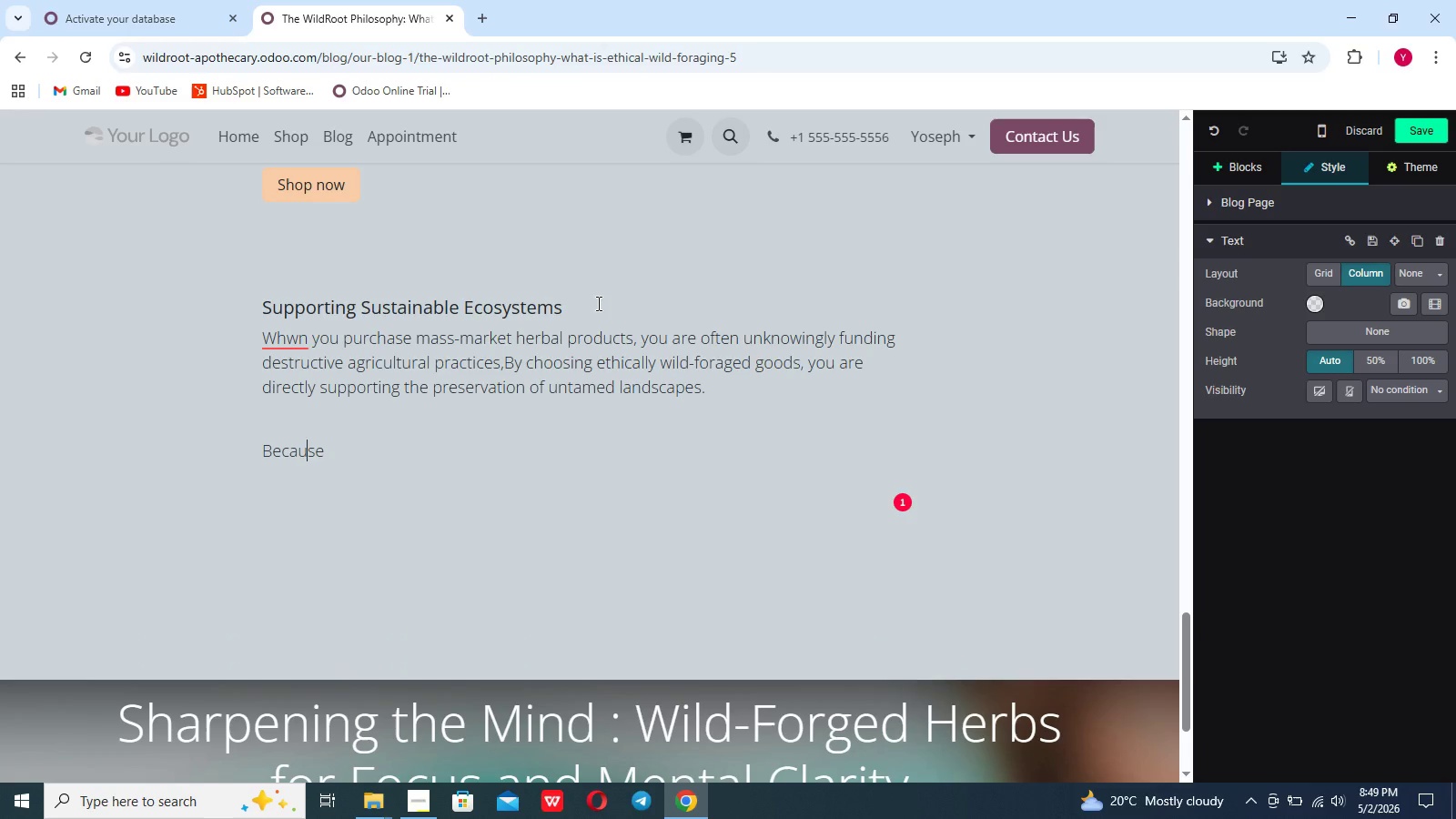 
key(ArrowRight)
 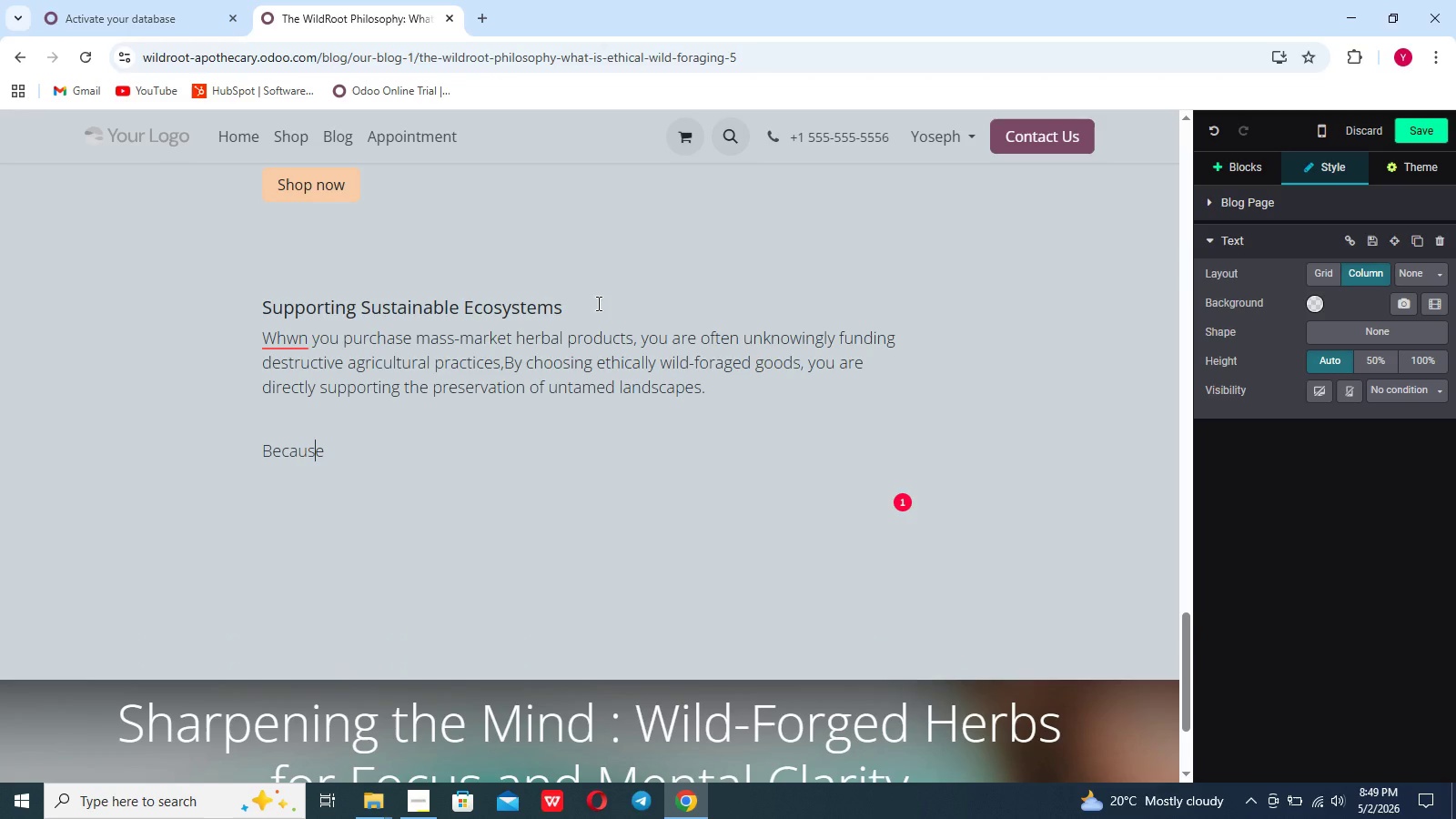 
key(ArrowRight)
 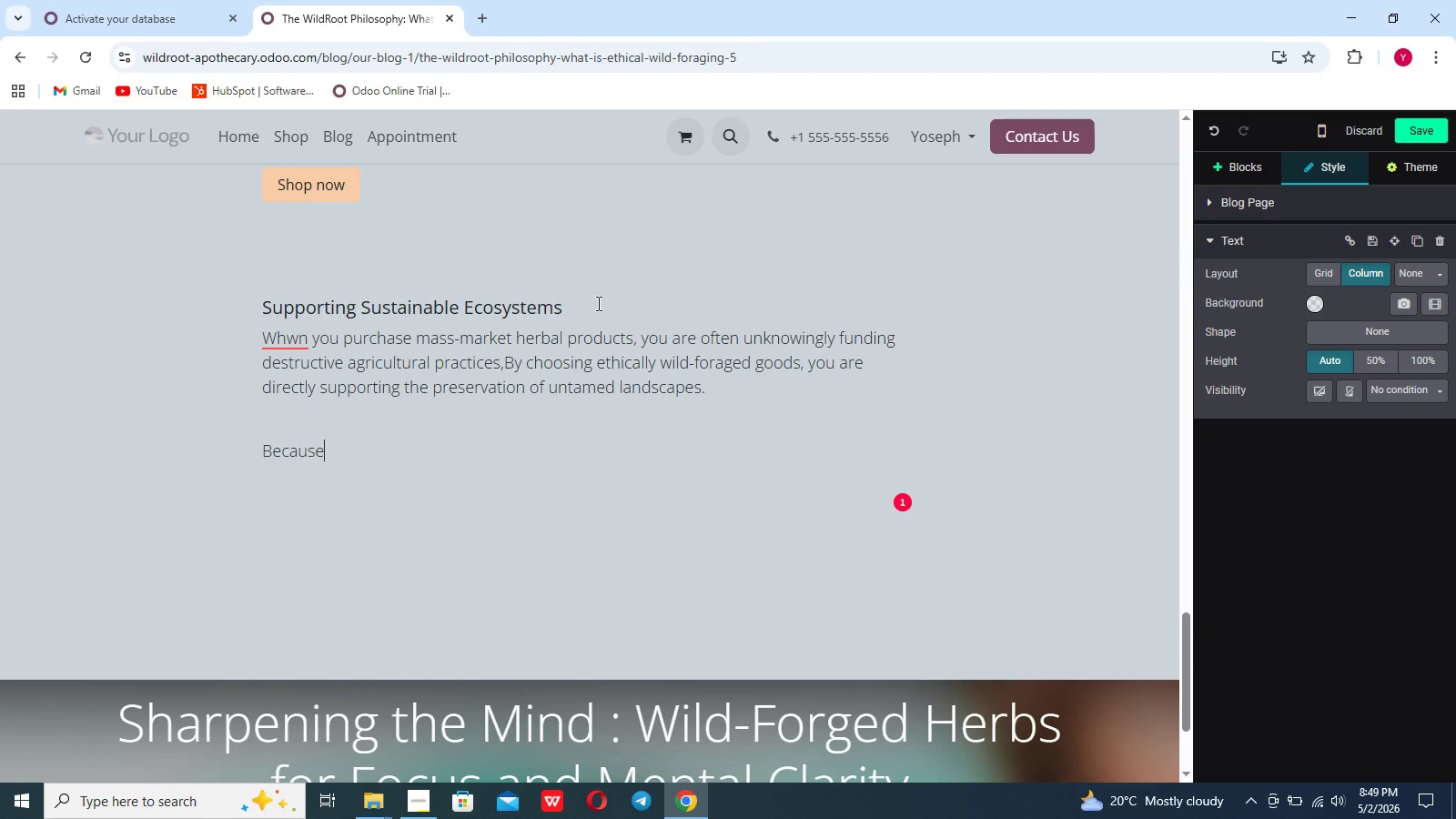 
key(ArrowRight)
 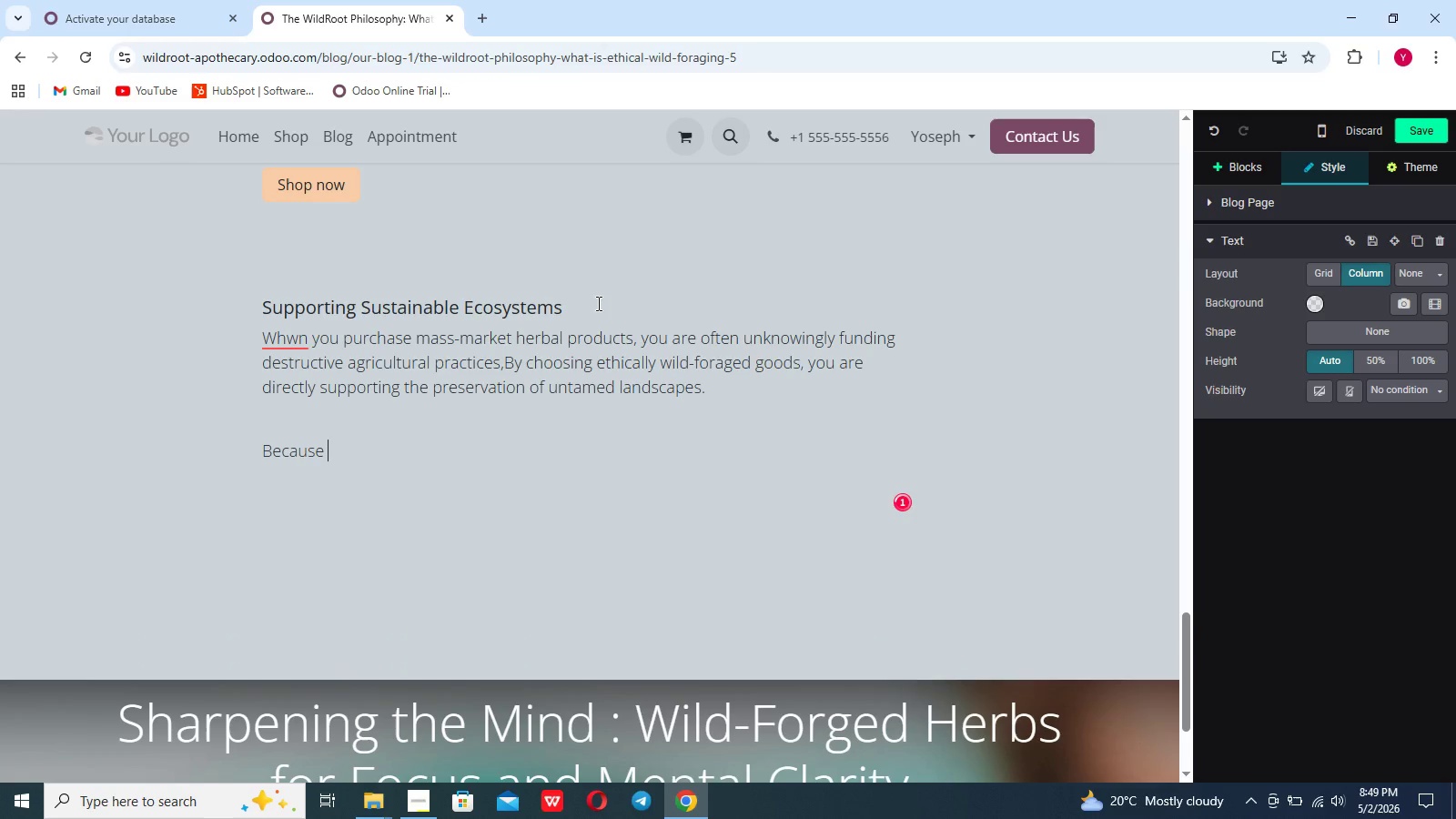 
type( we rel )
key(Backspace)
type(y entirly of)
key(Backspace)
type(n the natural rhythms of the earth,our inventory is inheried)
key(Backspace)
key(Backspace)
type(tly limityed b)
key(Backspace)
key(Backspace)
key(Backspace)
key(Backspace)
key(Backspace)
key(Backspace)
type(ted by what the)
 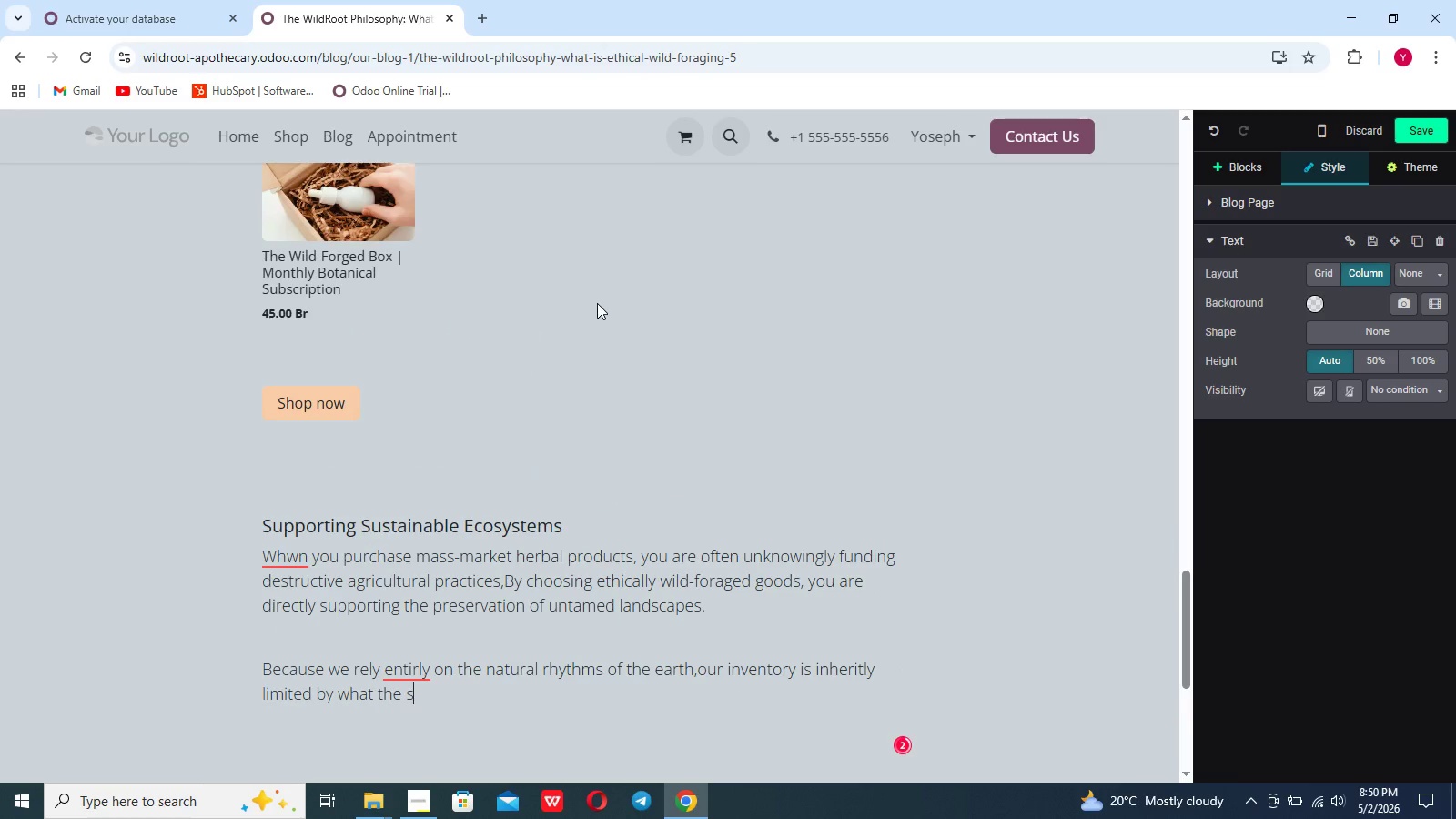 
scroll: coordinate [597, 303], scroll_direction: up, amount: 6.0
 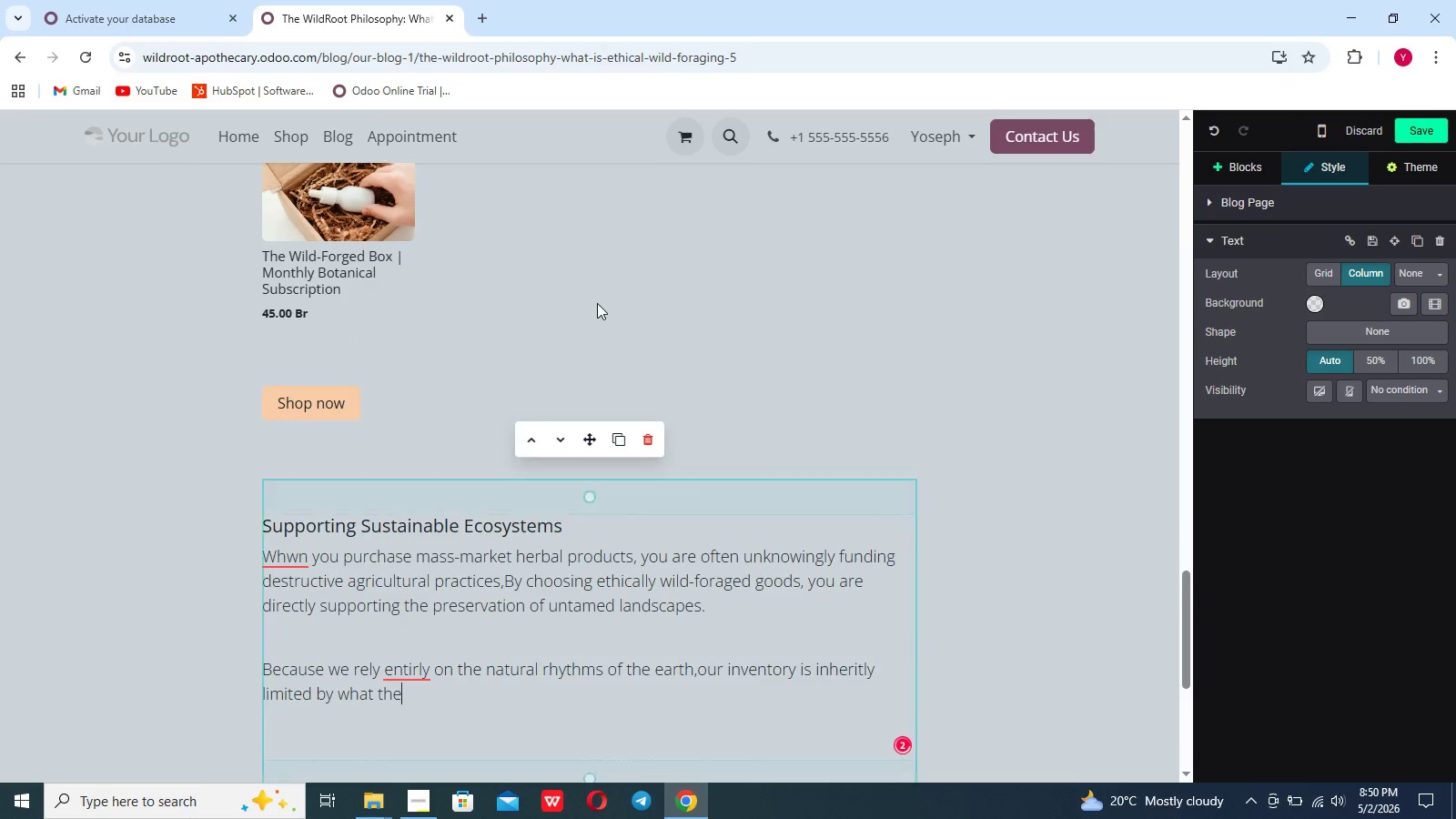 
type( seasons [ro)
key(Backspace)
key(Backspace)
key(Backspace)
type(provide.This ise)
key(Backspace)
type( ecac)
key(Backspace)
key(Backspace)
key(Backspace)
type(xactly why we created the wild-)
 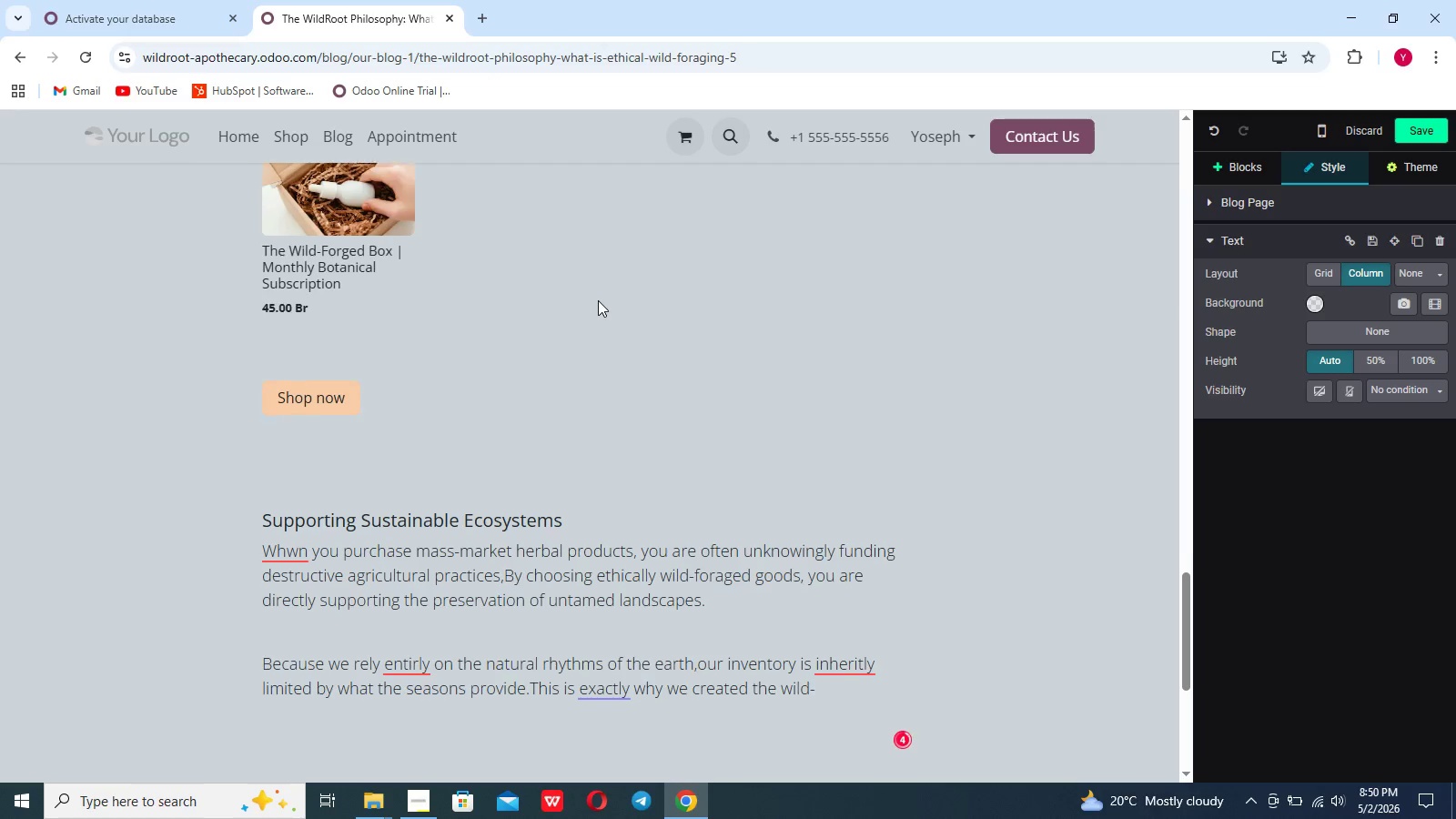 
scroll: coordinate [598, 300], scroll_direction: none, amount: 0.0
 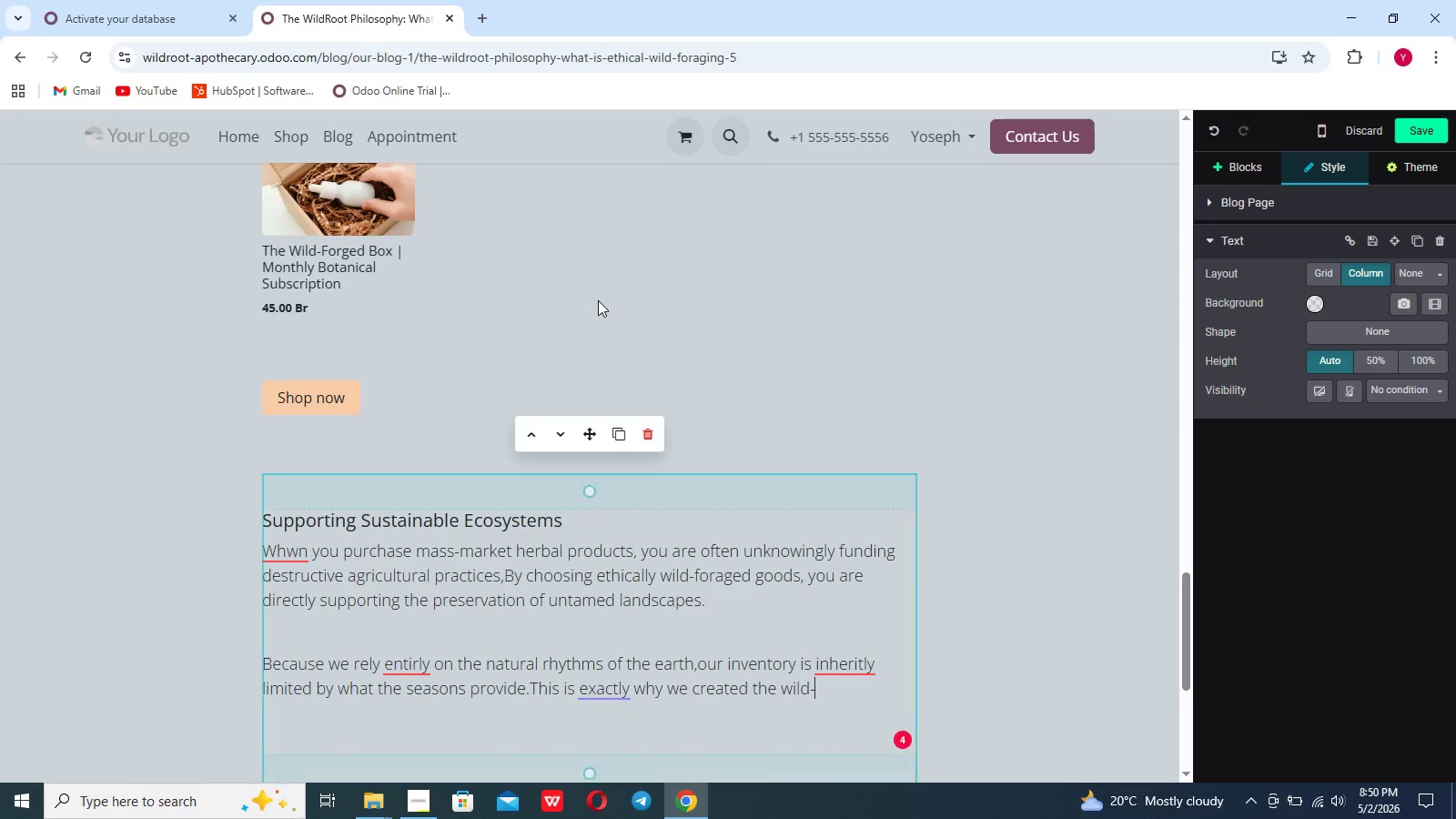 
type(for)
 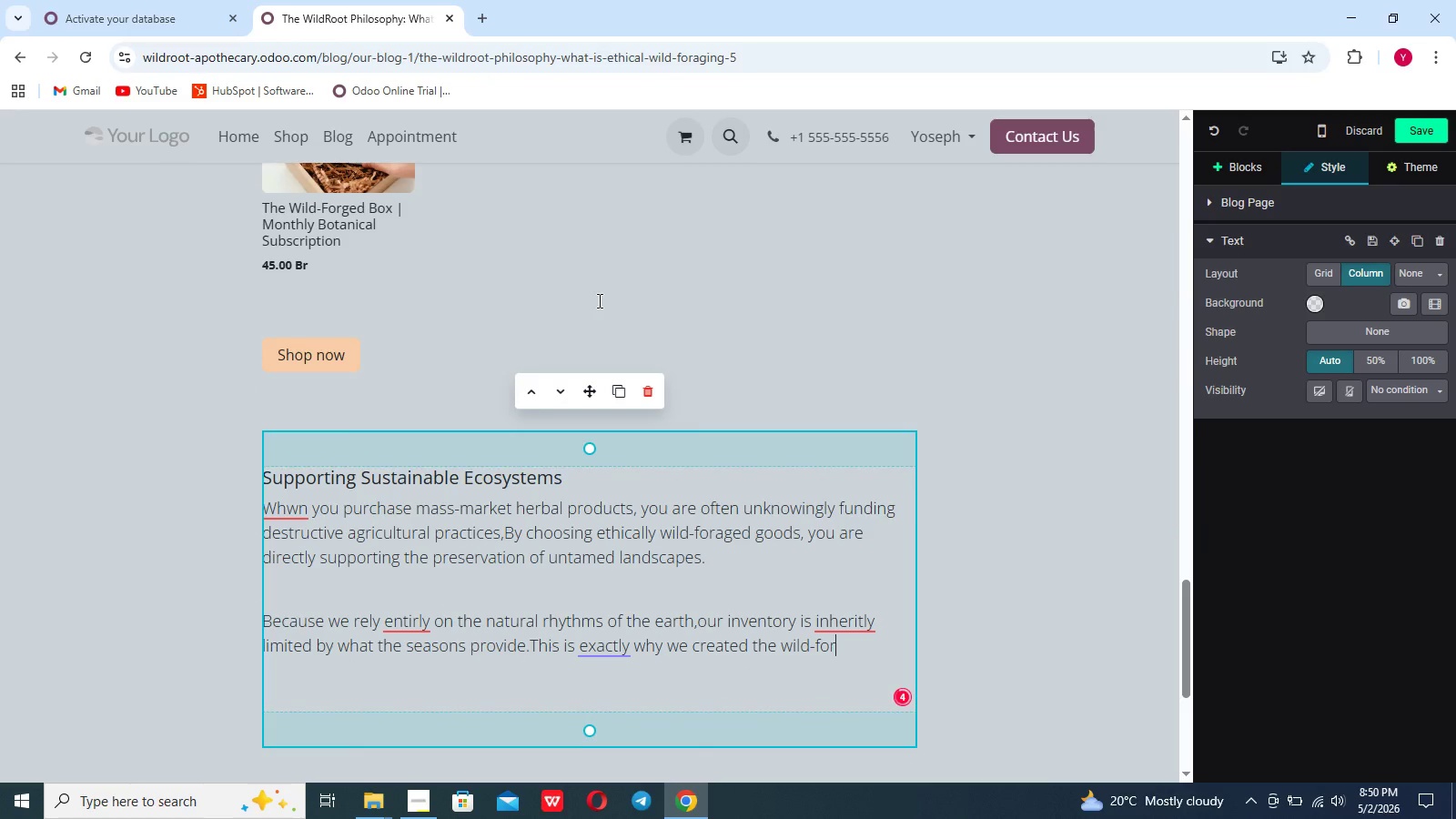 
scroll: coordinate [598, 300], scroll_direction: down, amount: 1.0
 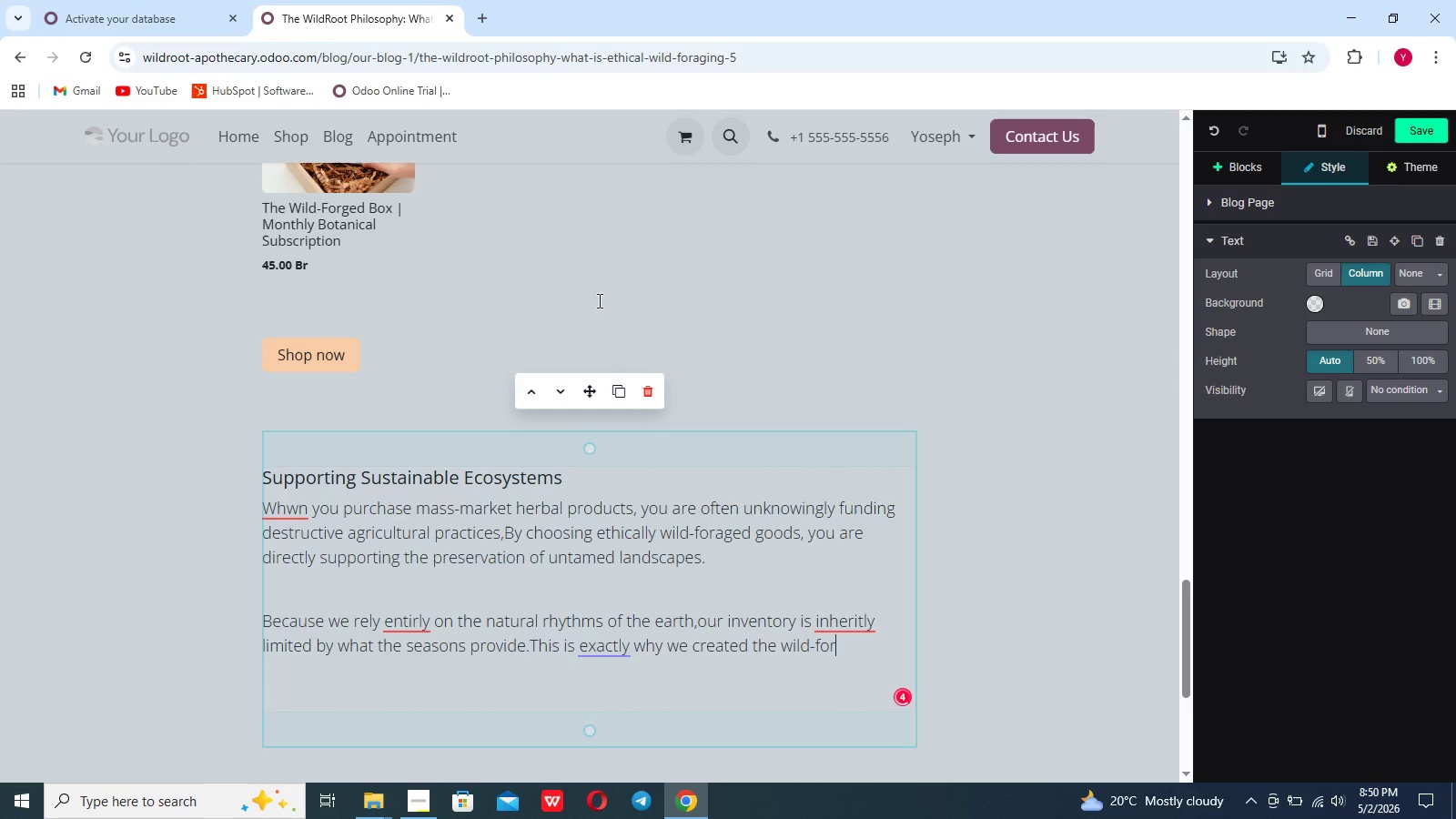 
type(ge)
 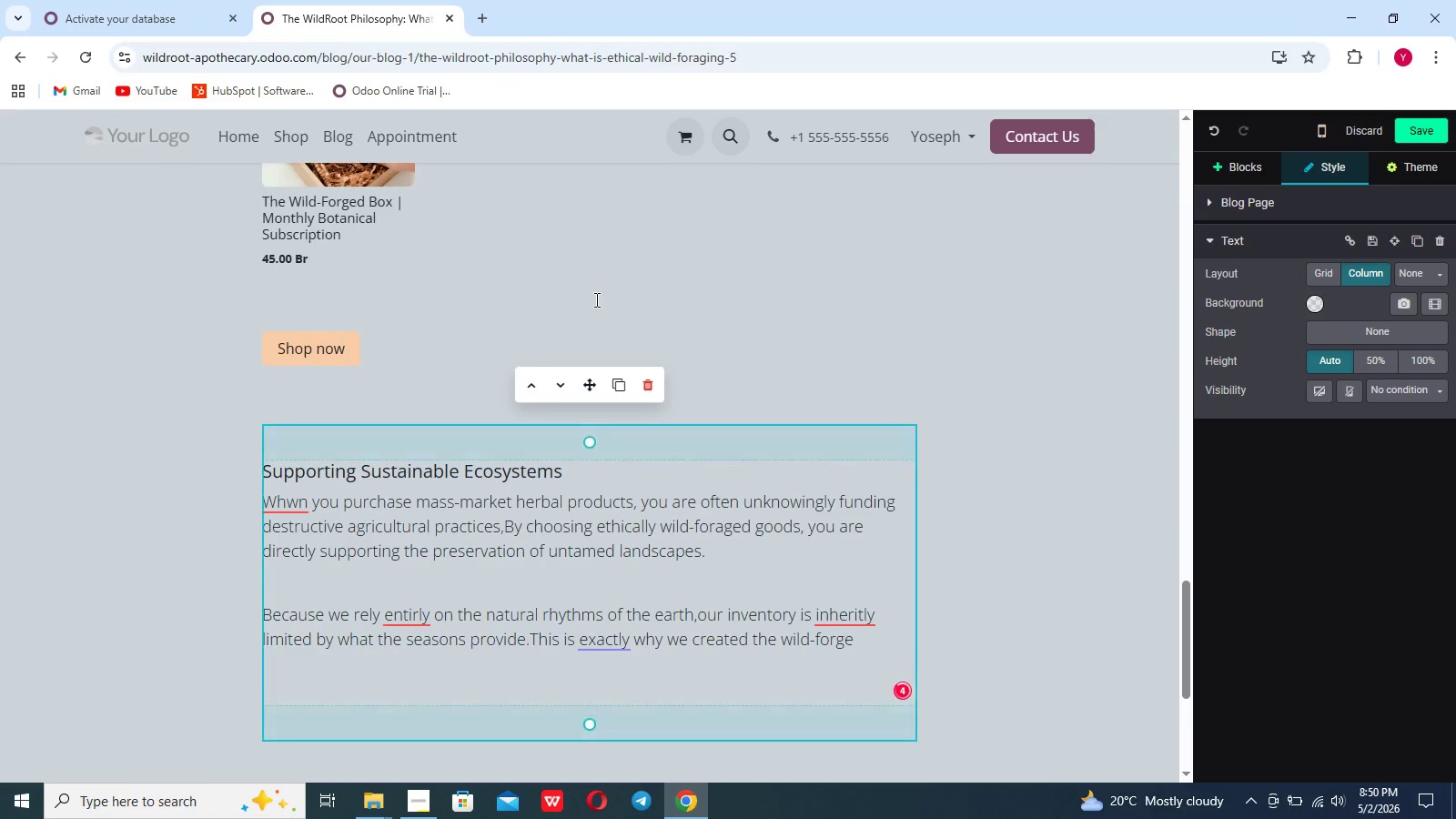 
scroll: coordinate [598, 300], scroll_direction: none, amount: 0.0
 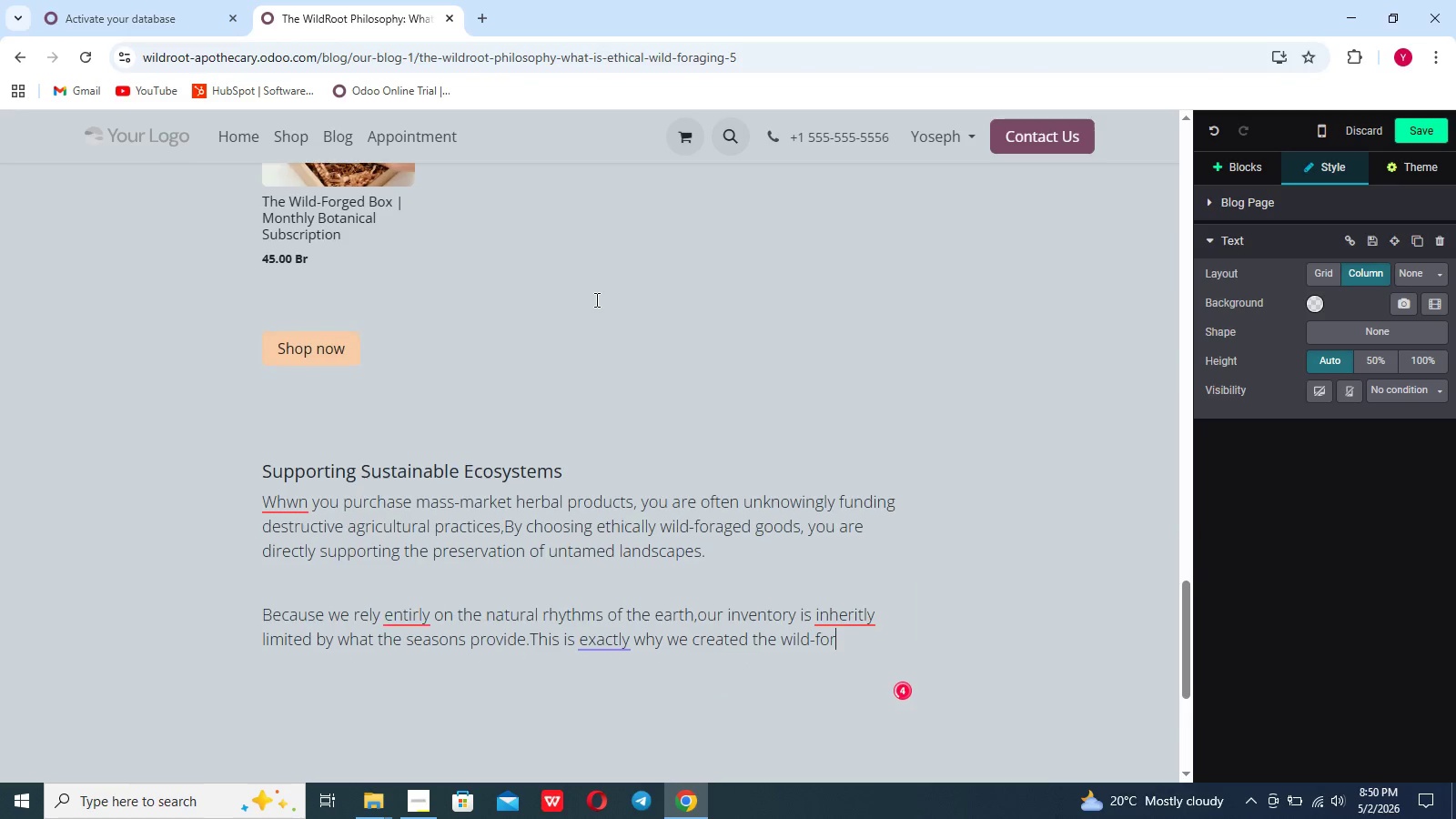 
type(d monthly )
 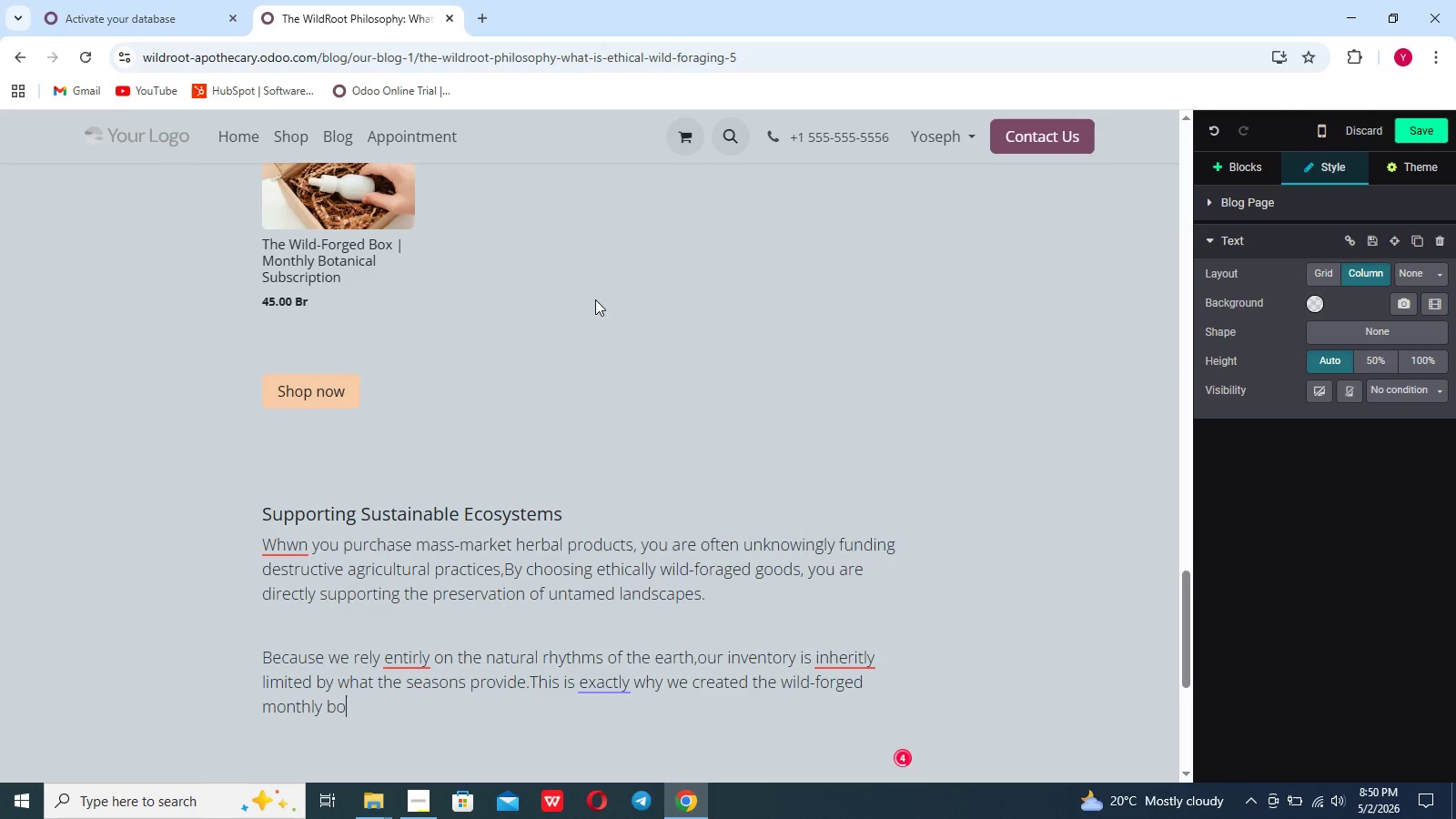 
scroll: coordinate [595, 299], scroll_direction: up, amount: 1.0
 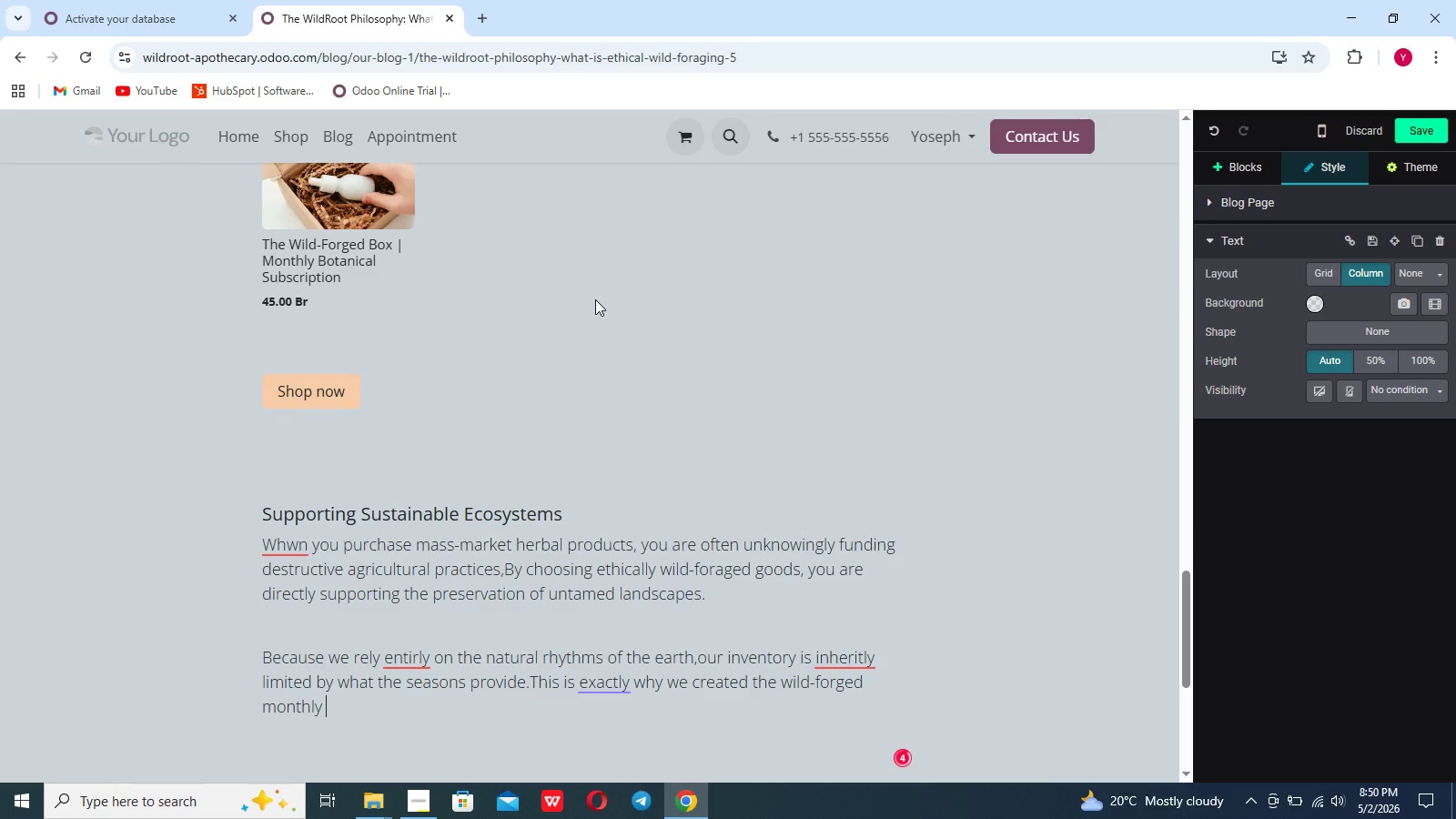 
type(box. BY OPERATING)
 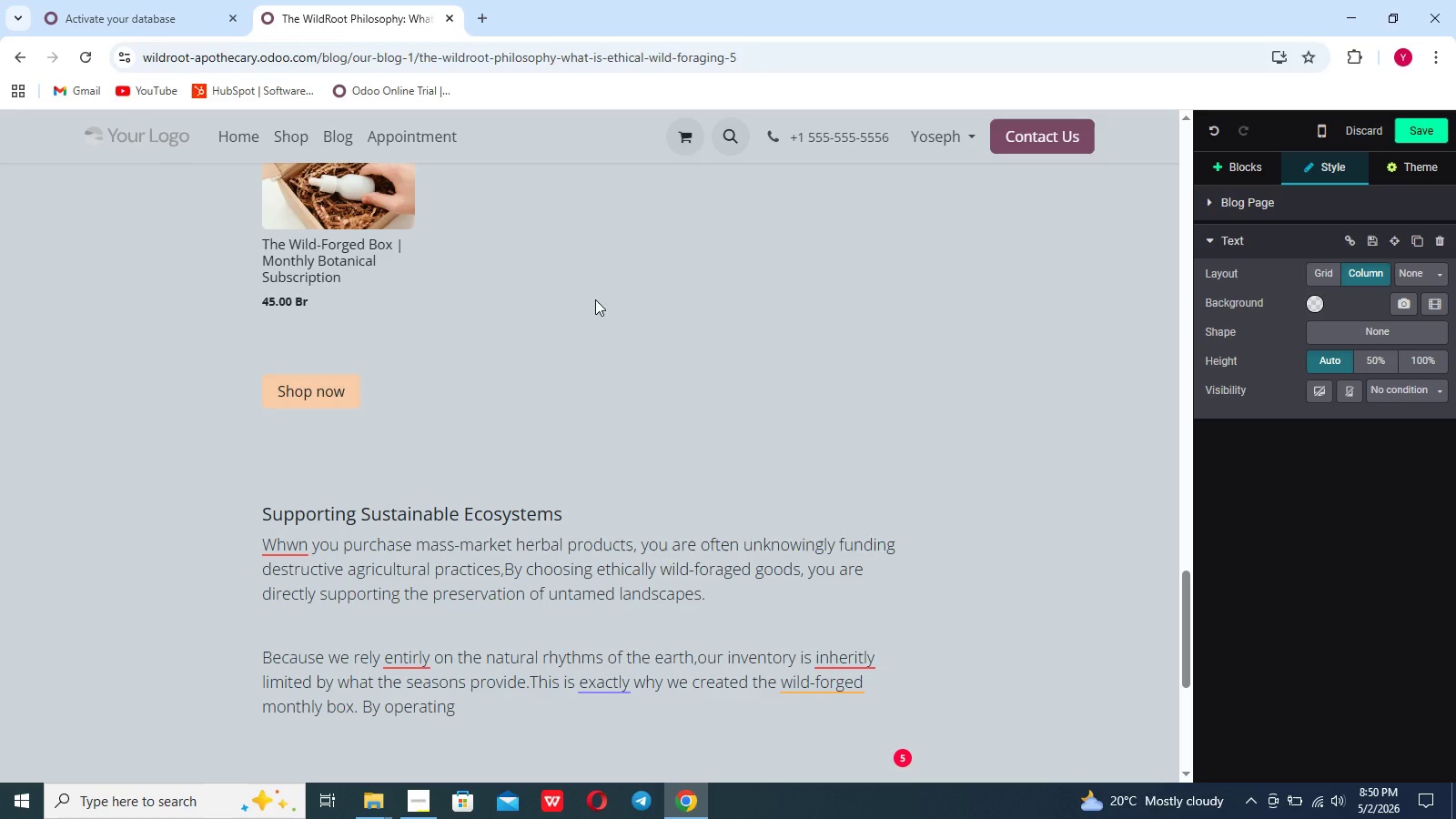 
wait(5.03)
 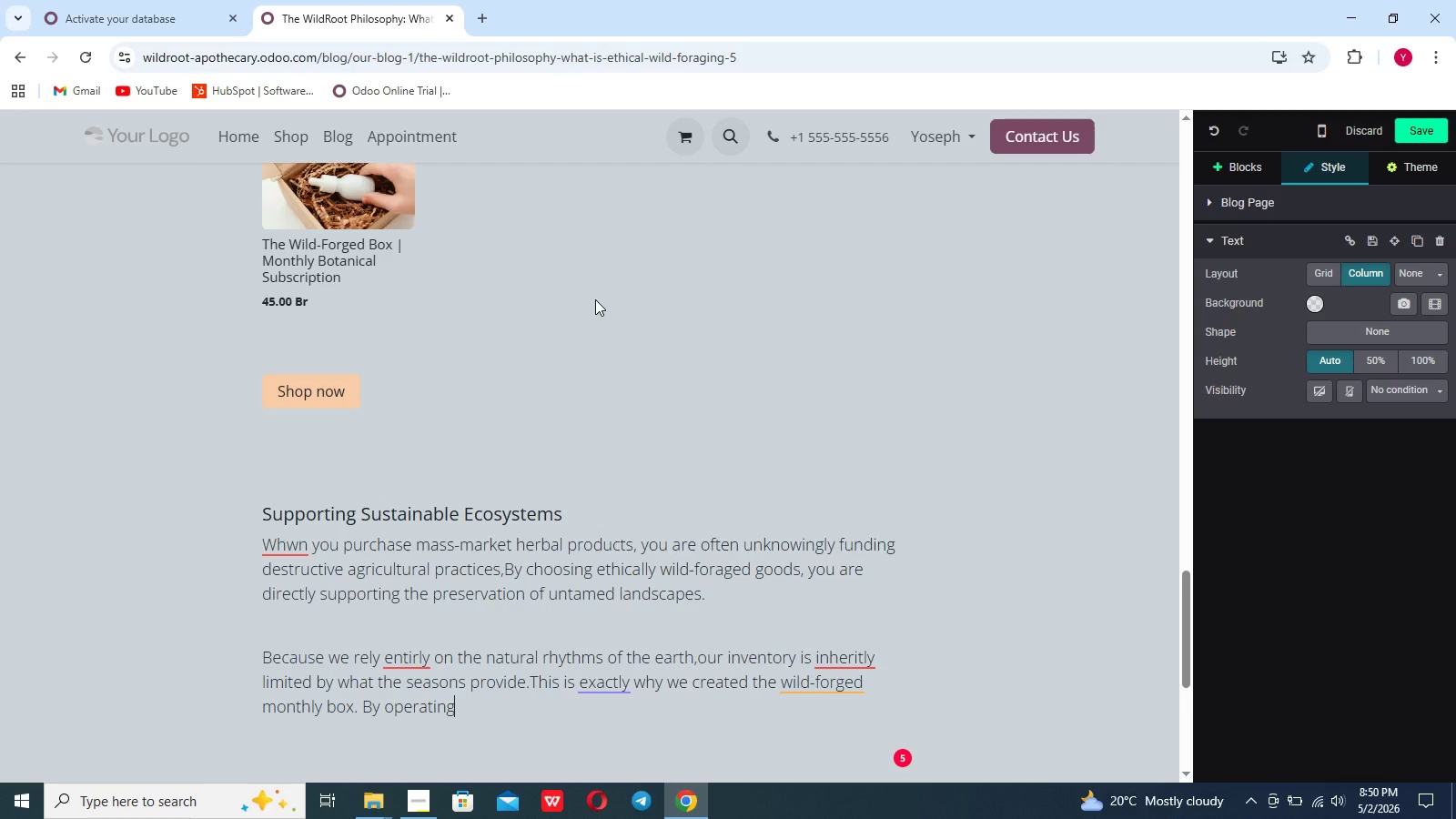 
type( on a )
 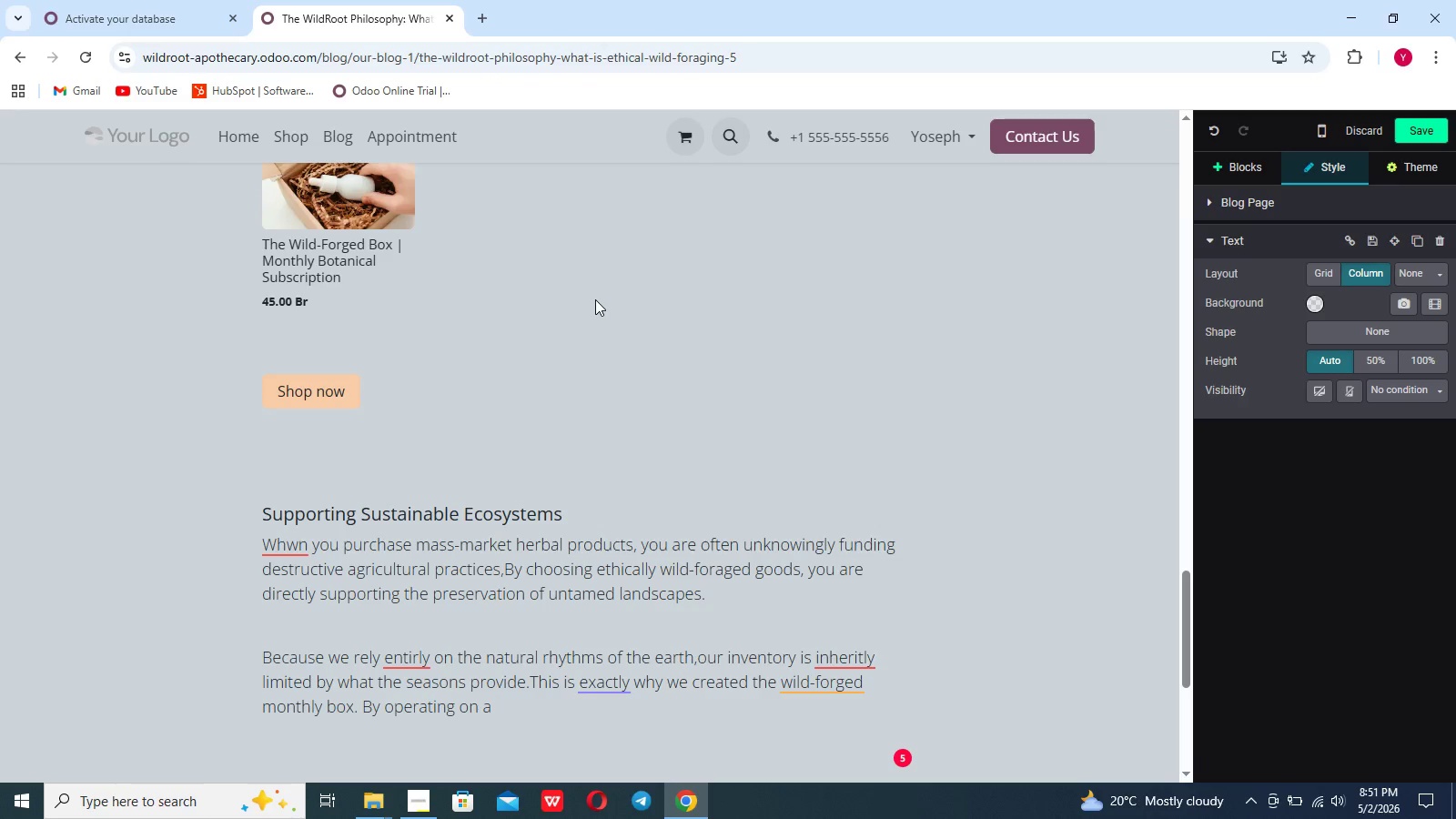 
wait(6.31)
 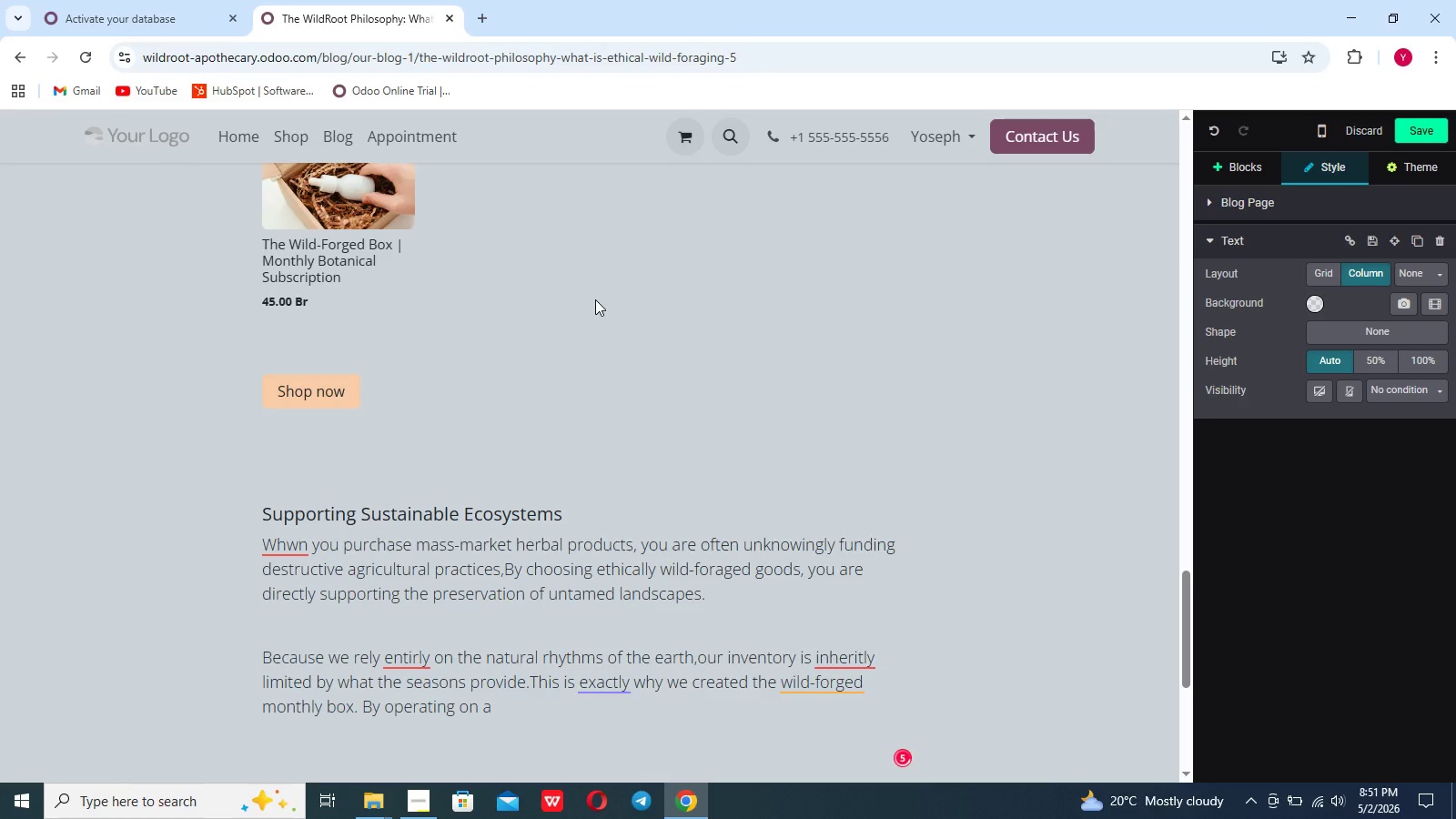 
type(subscription)
 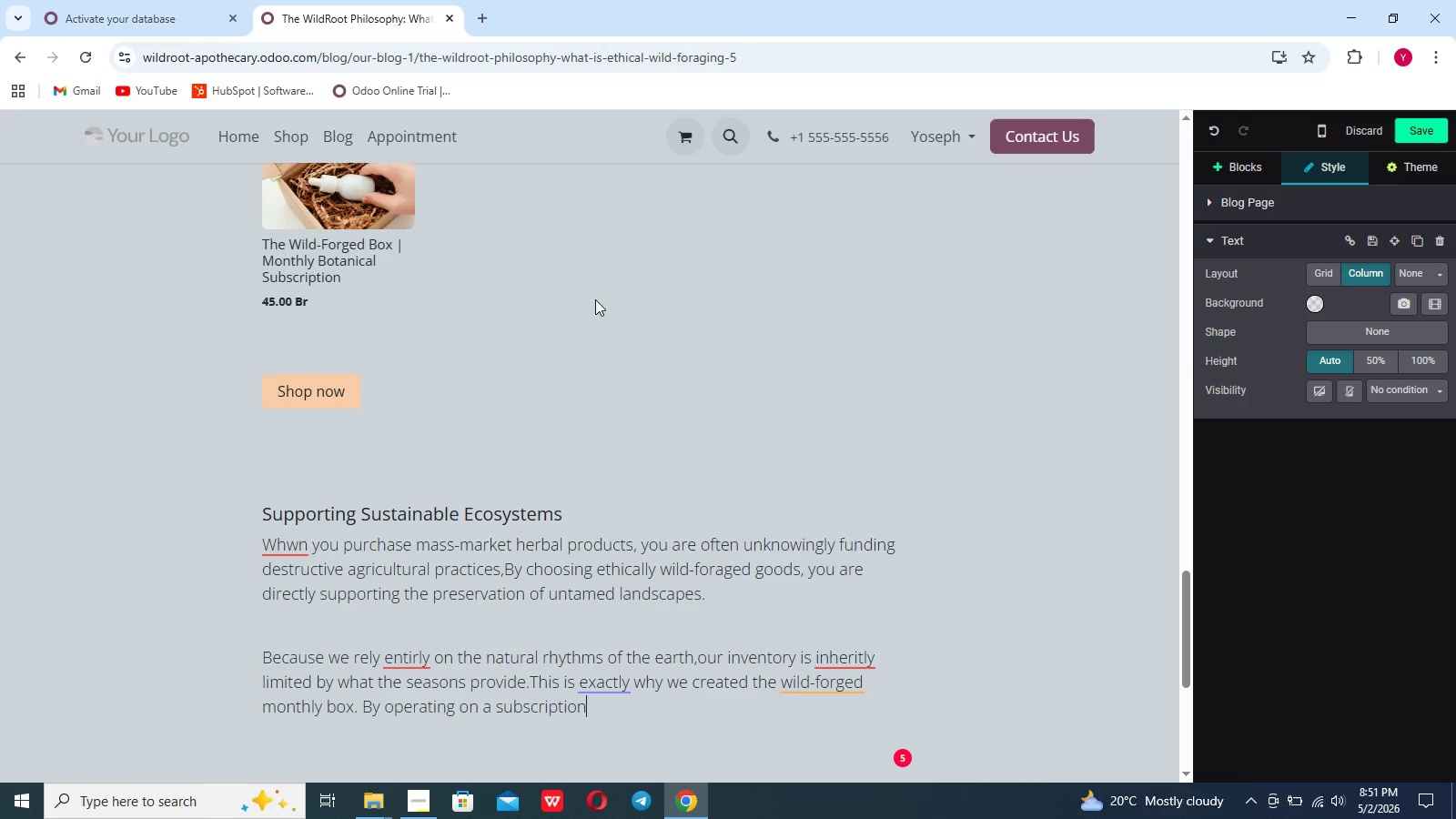 
wait(5.5)
 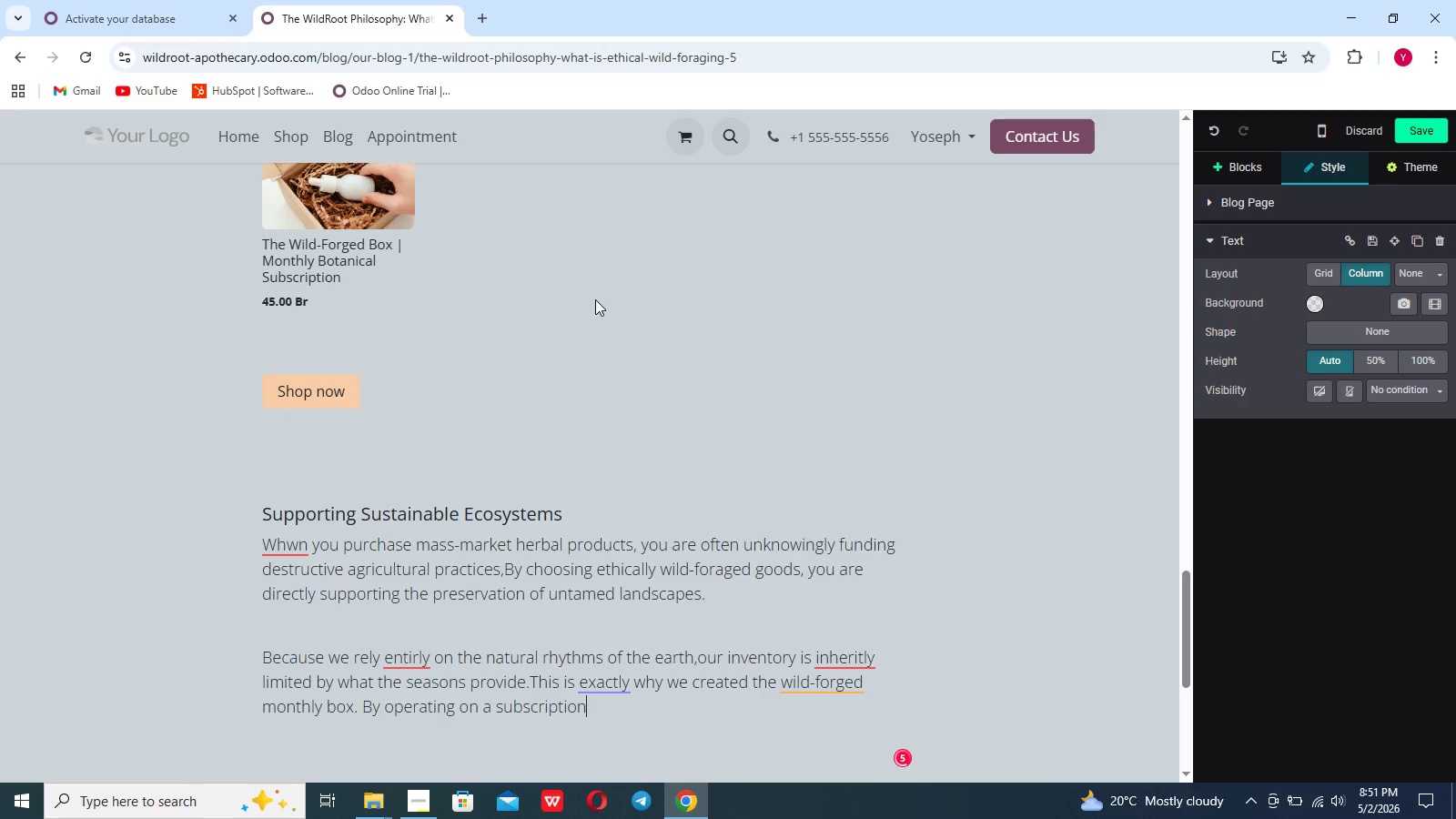 
type( model, we can perfectly)
 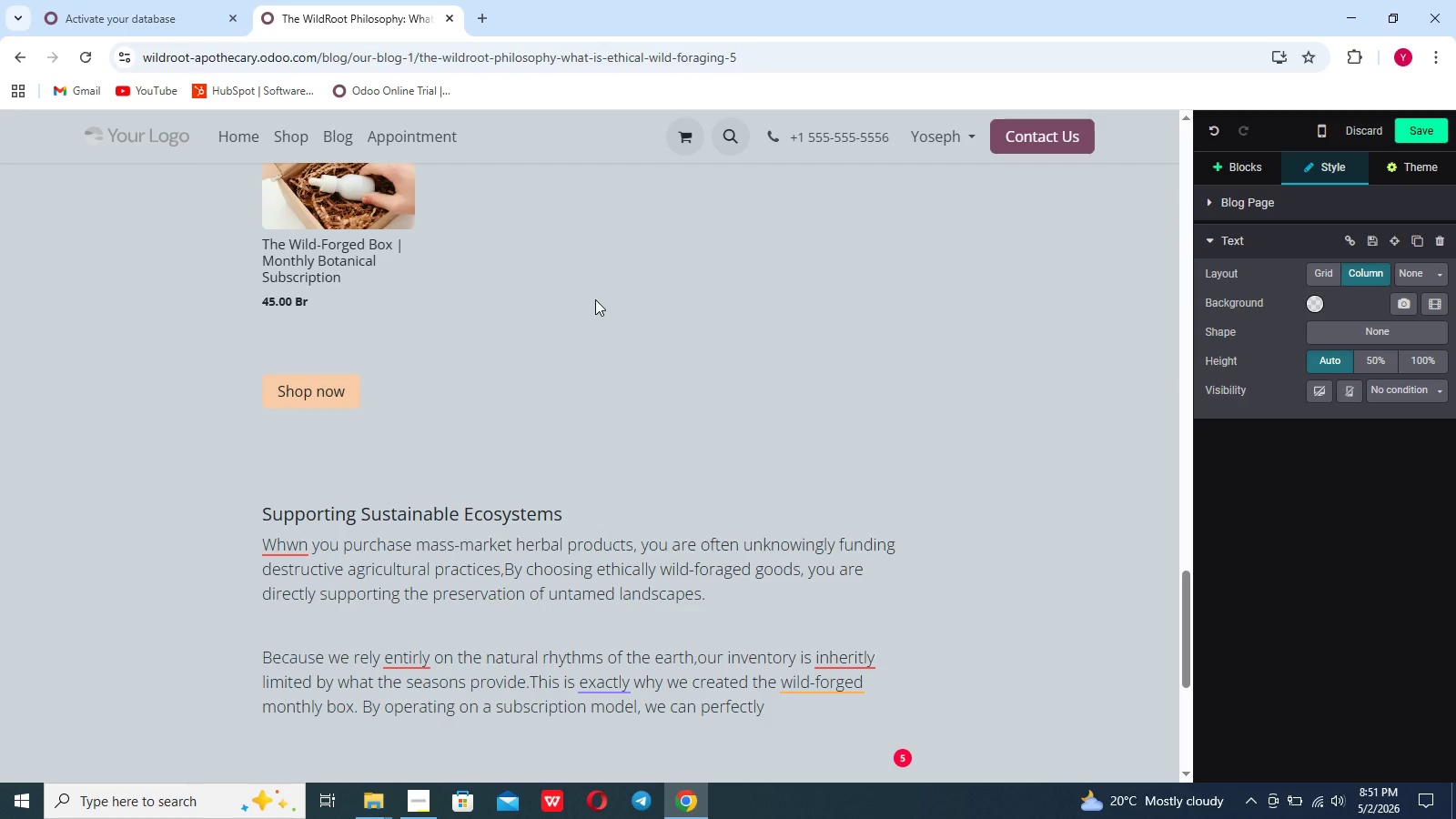 
type( forecast our harvesting needs ensuring)
 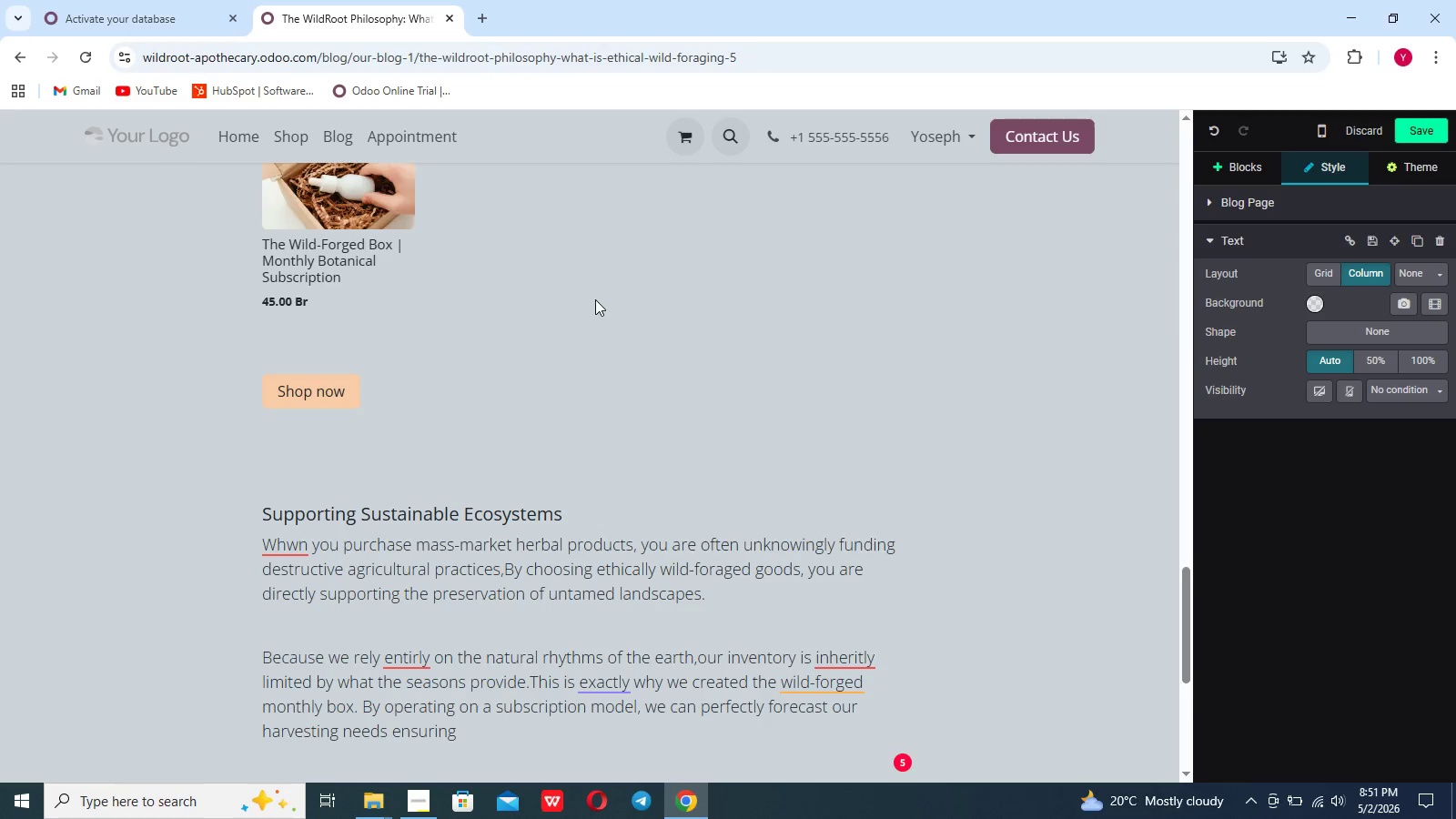 
type( zero waste and preventing the owner)
 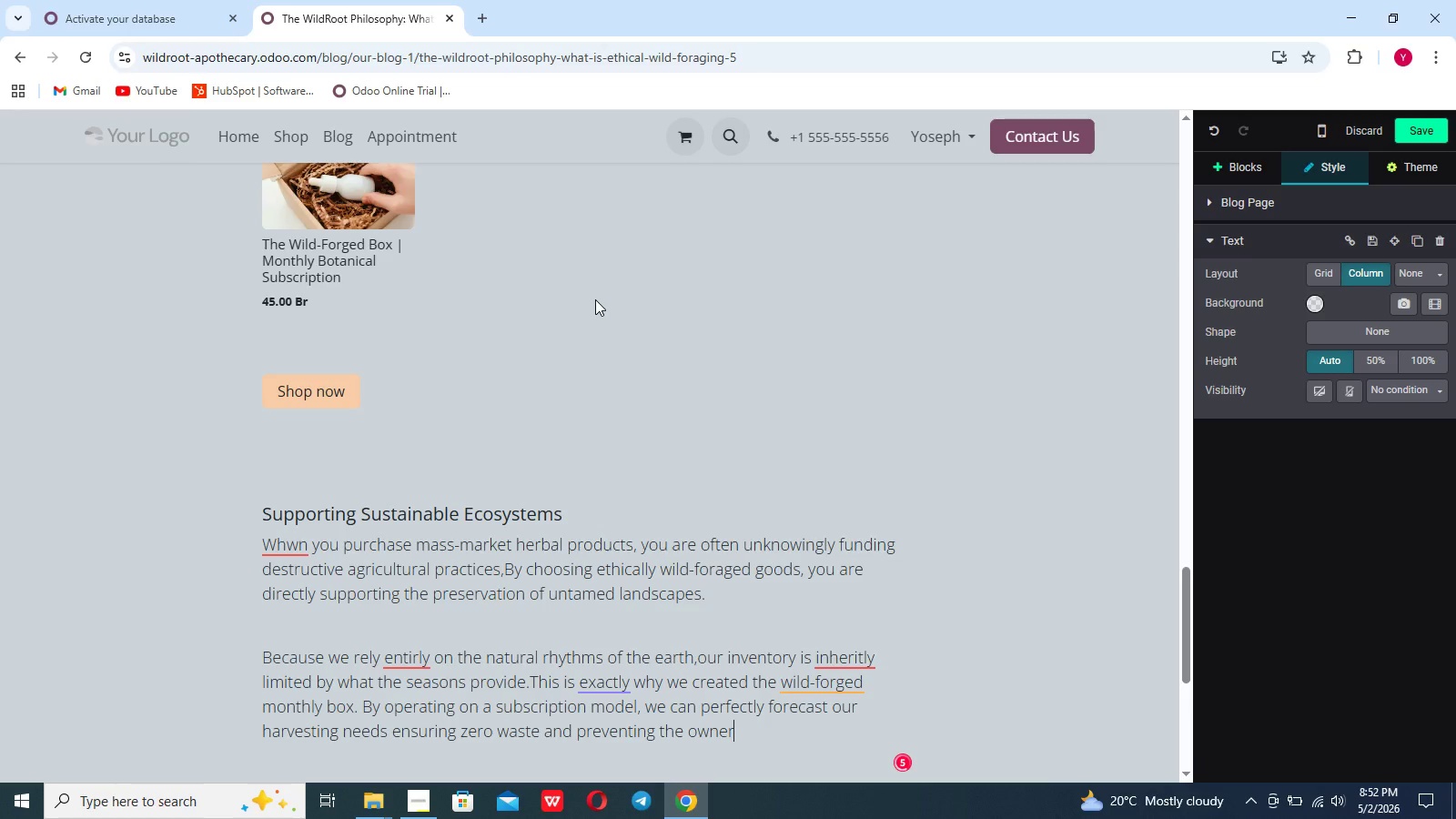 
type(])
key(Backspace)
key(Backspace)
key(Backspace)
key(Backspace)
key(Backspace)
type(ver-taxing of our local encironments. sus)
key(Backspace)
type(bscr)
 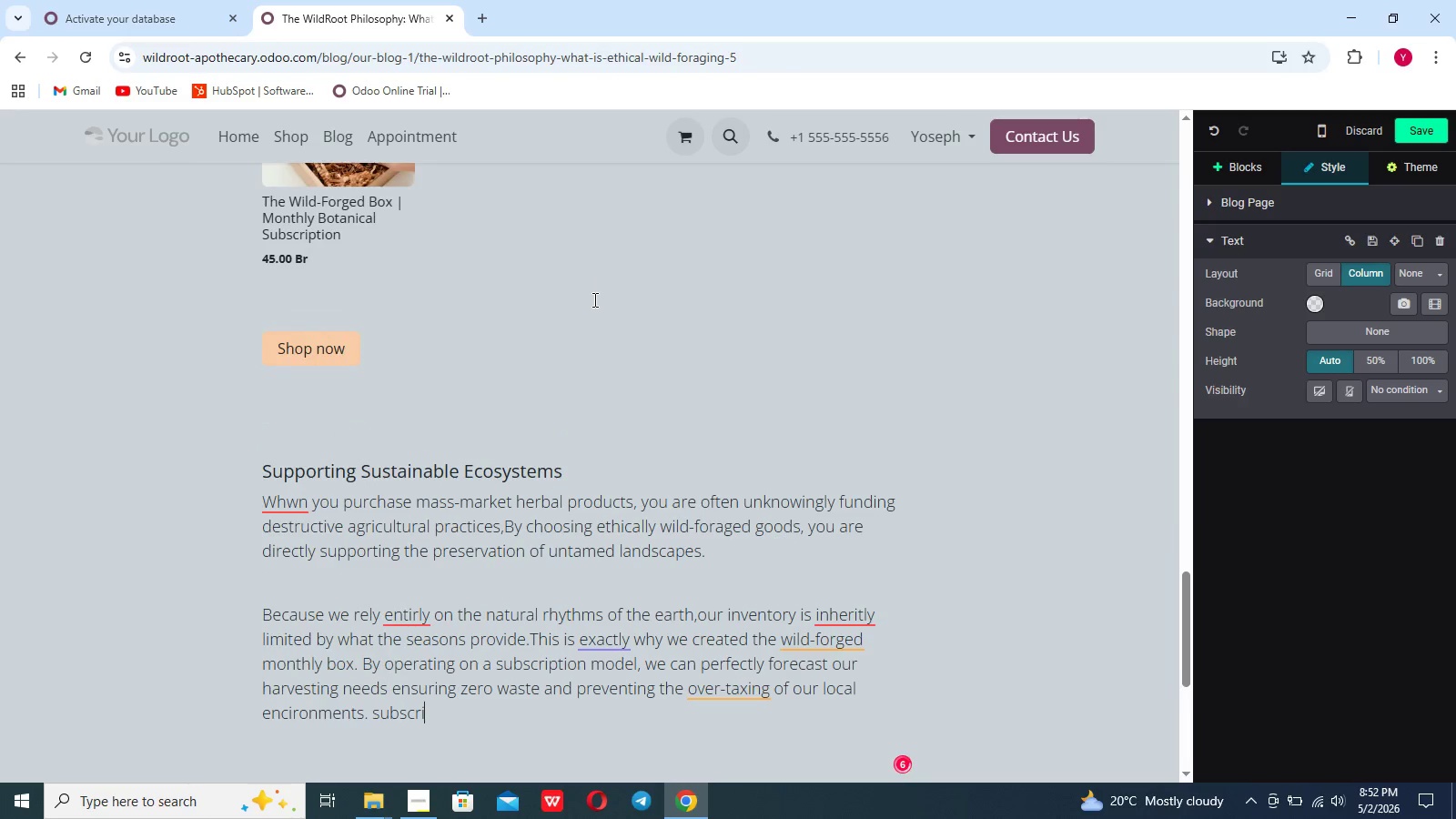 
scroll: coordinate [593, 299], scroll_direction: down, amount: 2.0
 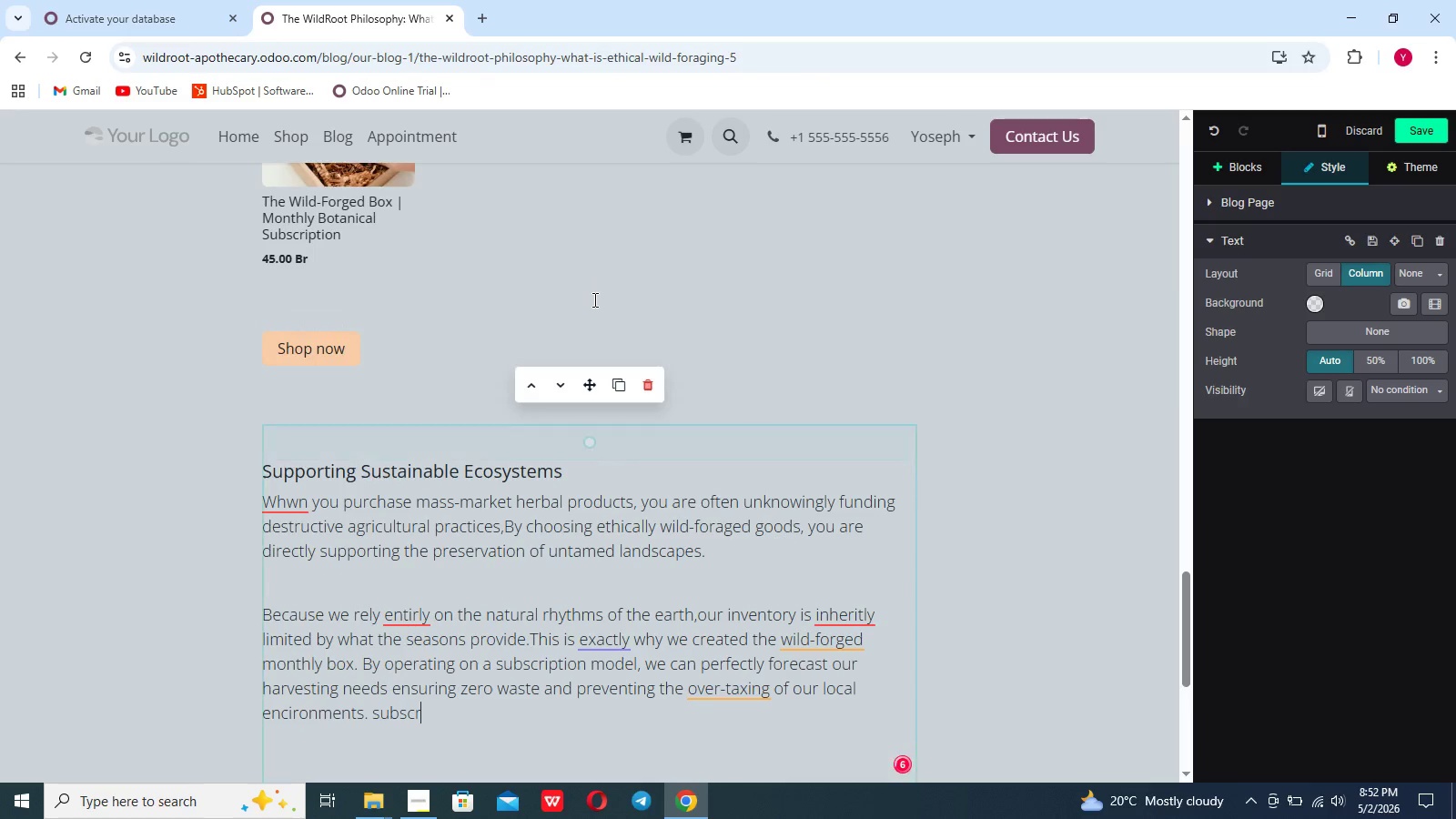 
type(ibing isno)
key(Backspace)
key(Backspace)
type( not just a commitment to your own health ; it is a direct investment i)
 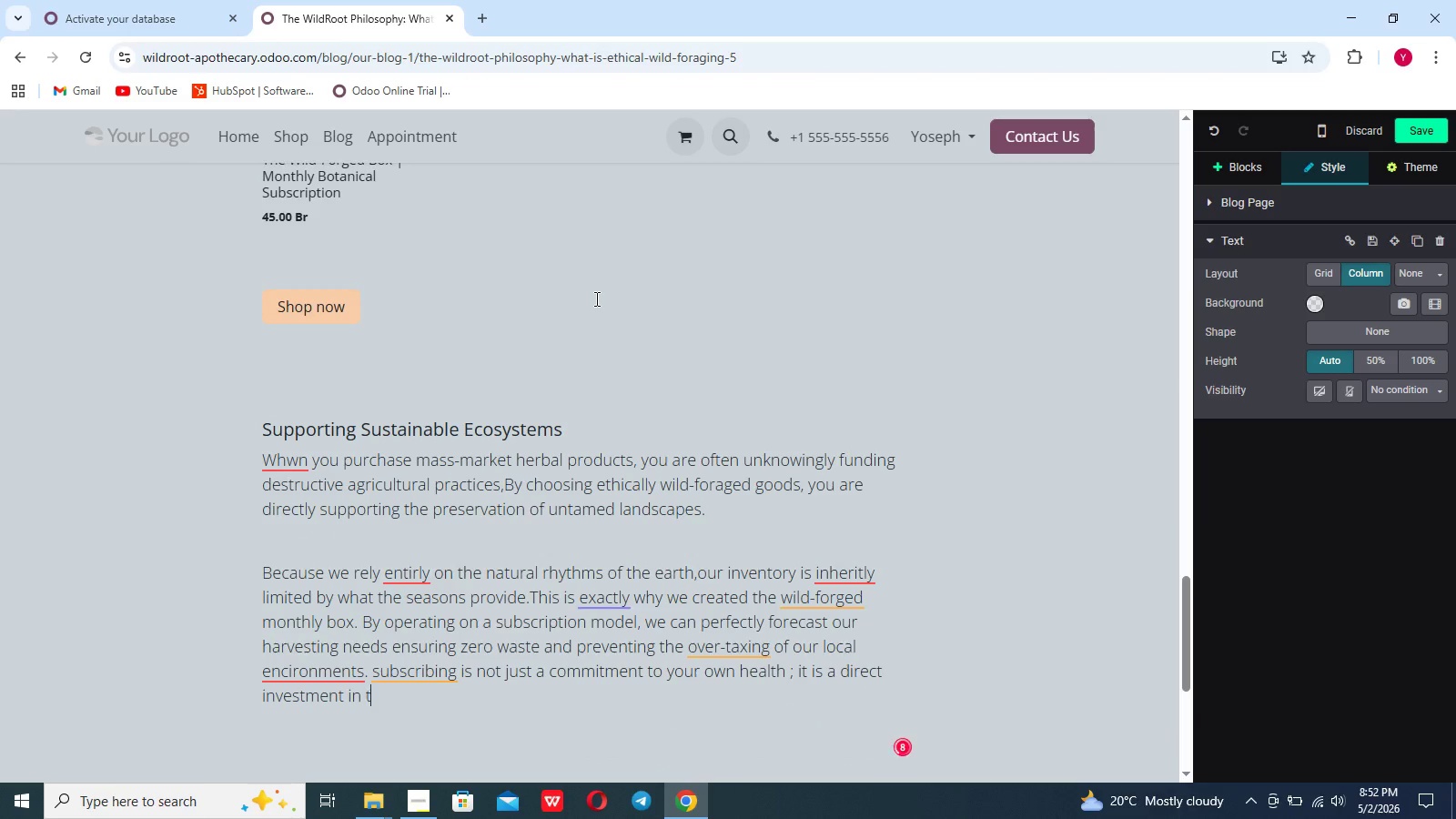 
scroll: coordinate [595, 298], scroll_direction: none, amount: 0.0
 